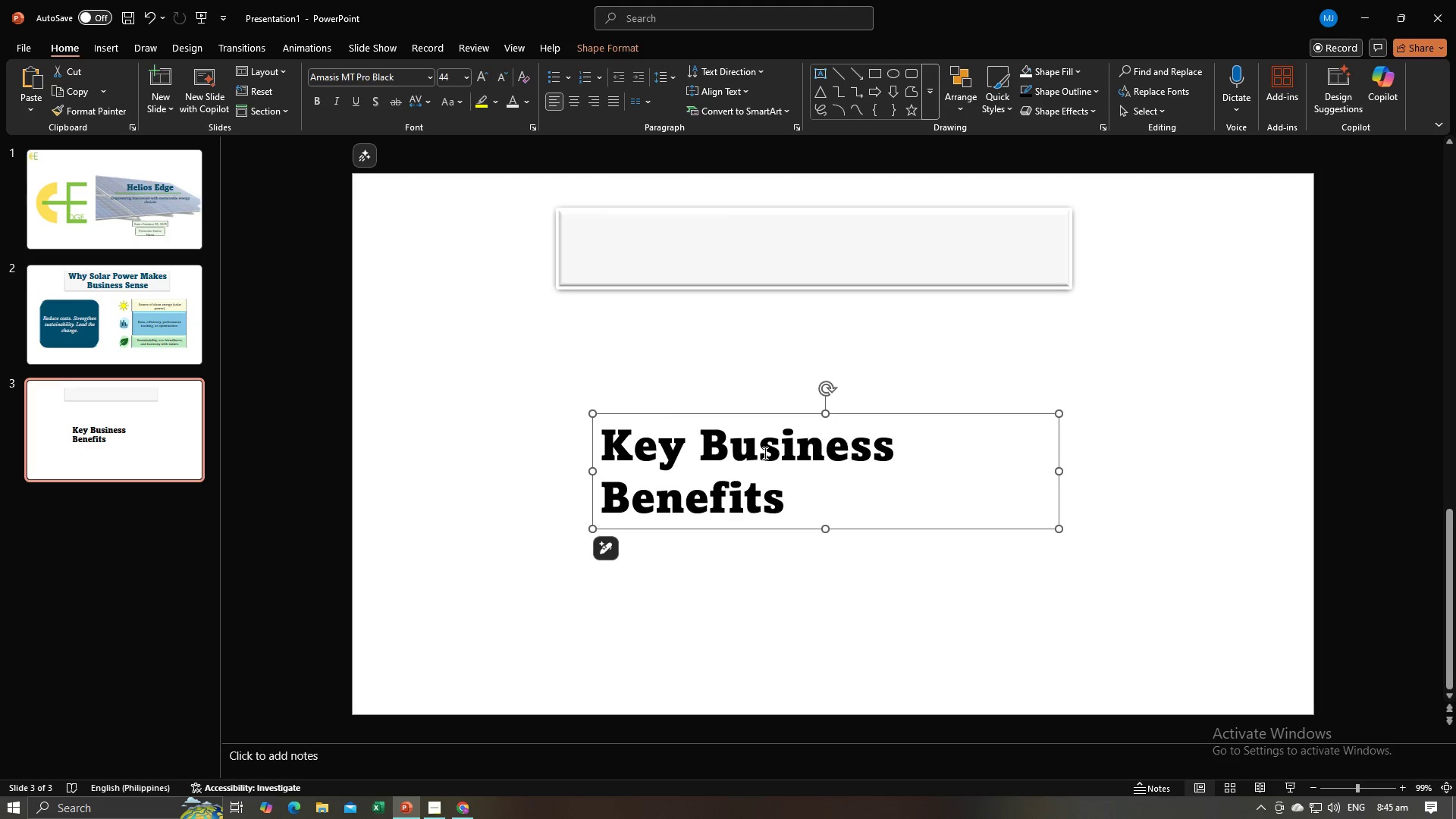 
left_click([1063, 495])
 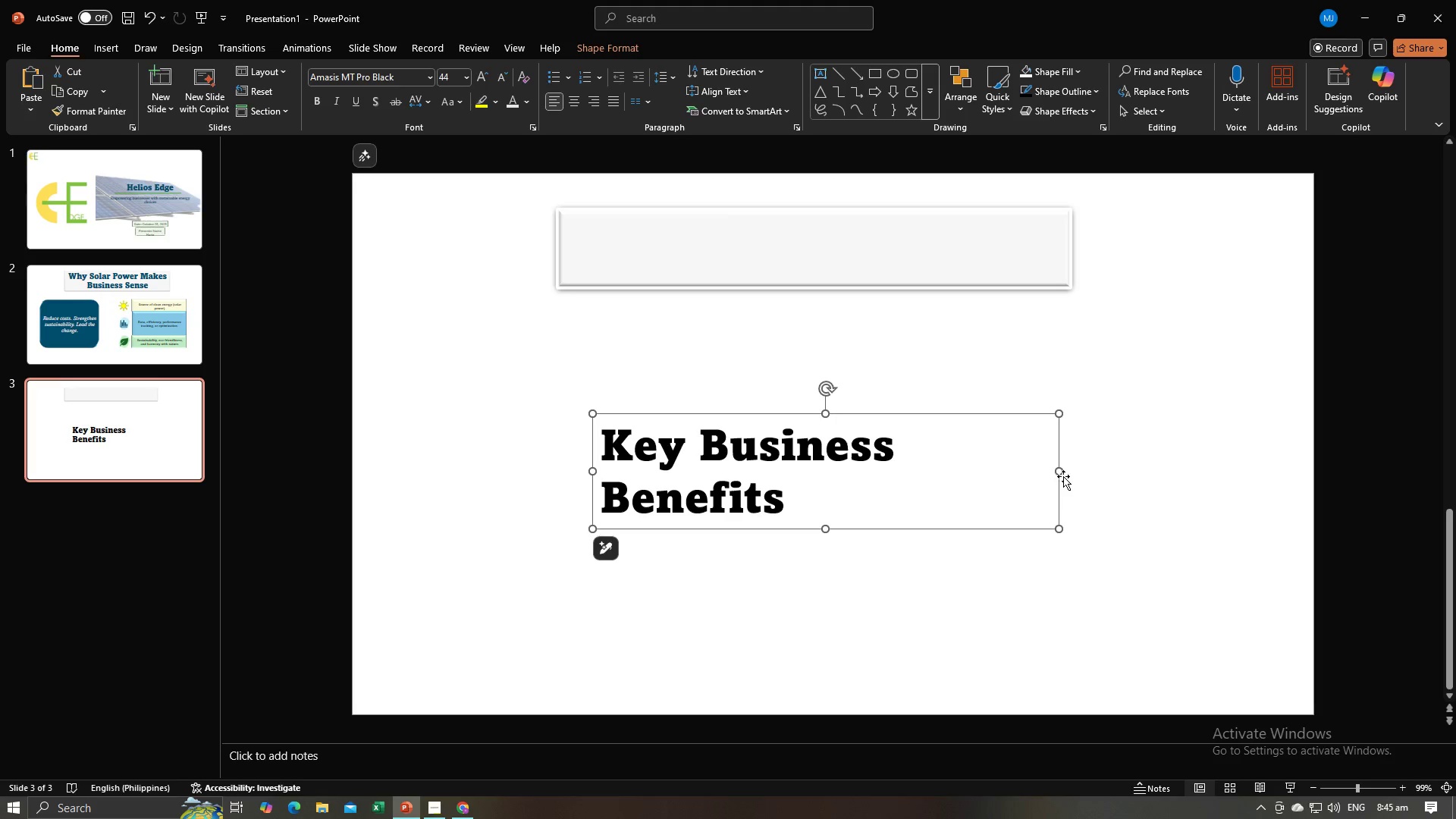 
left_click_drag(start_coordinate=[1062, 470], to_coordinate=[1100, 473])
 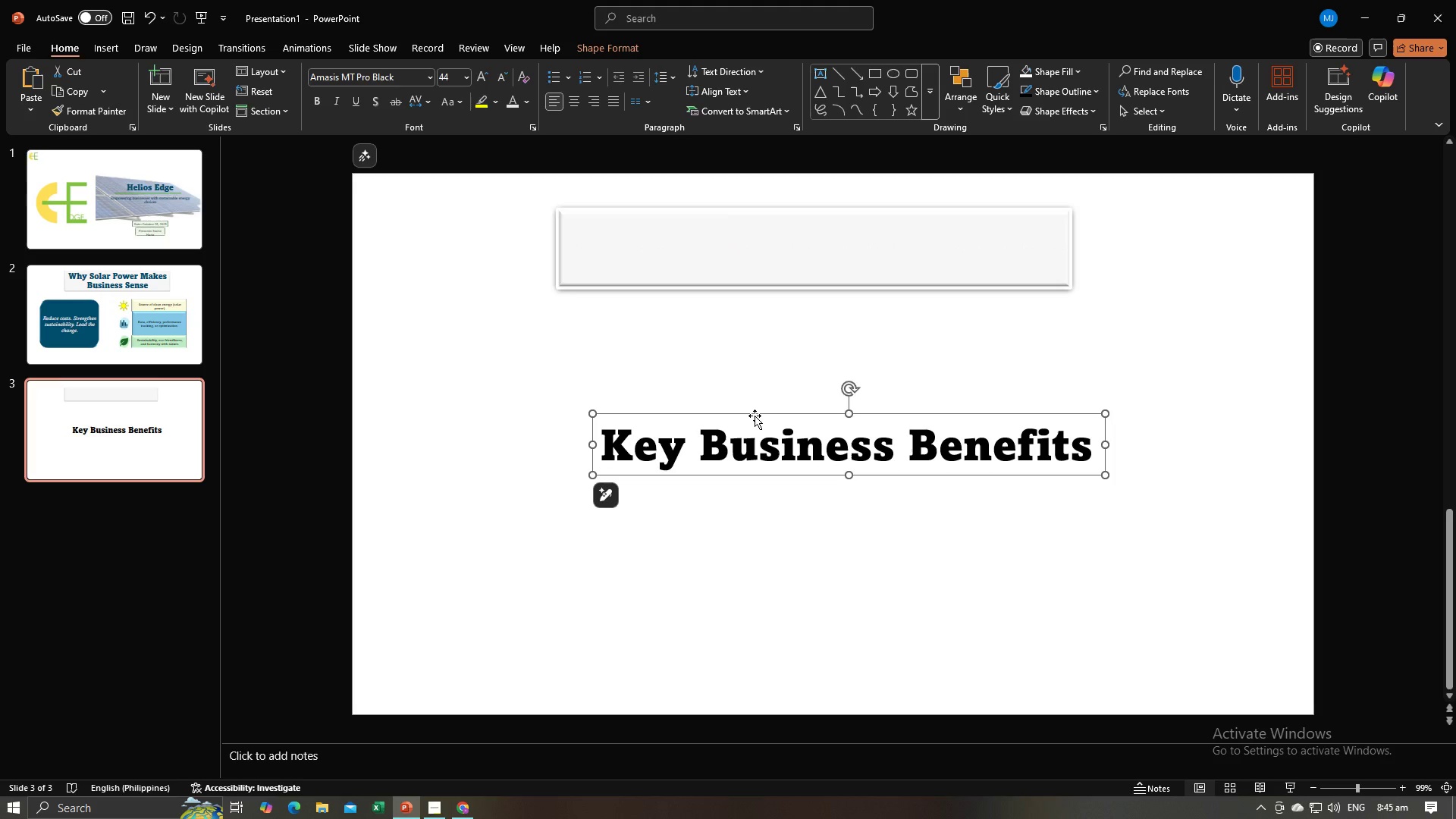 
left_click_drag(start_coordinate=[755, 416], to_coordinate=[730, 221])
 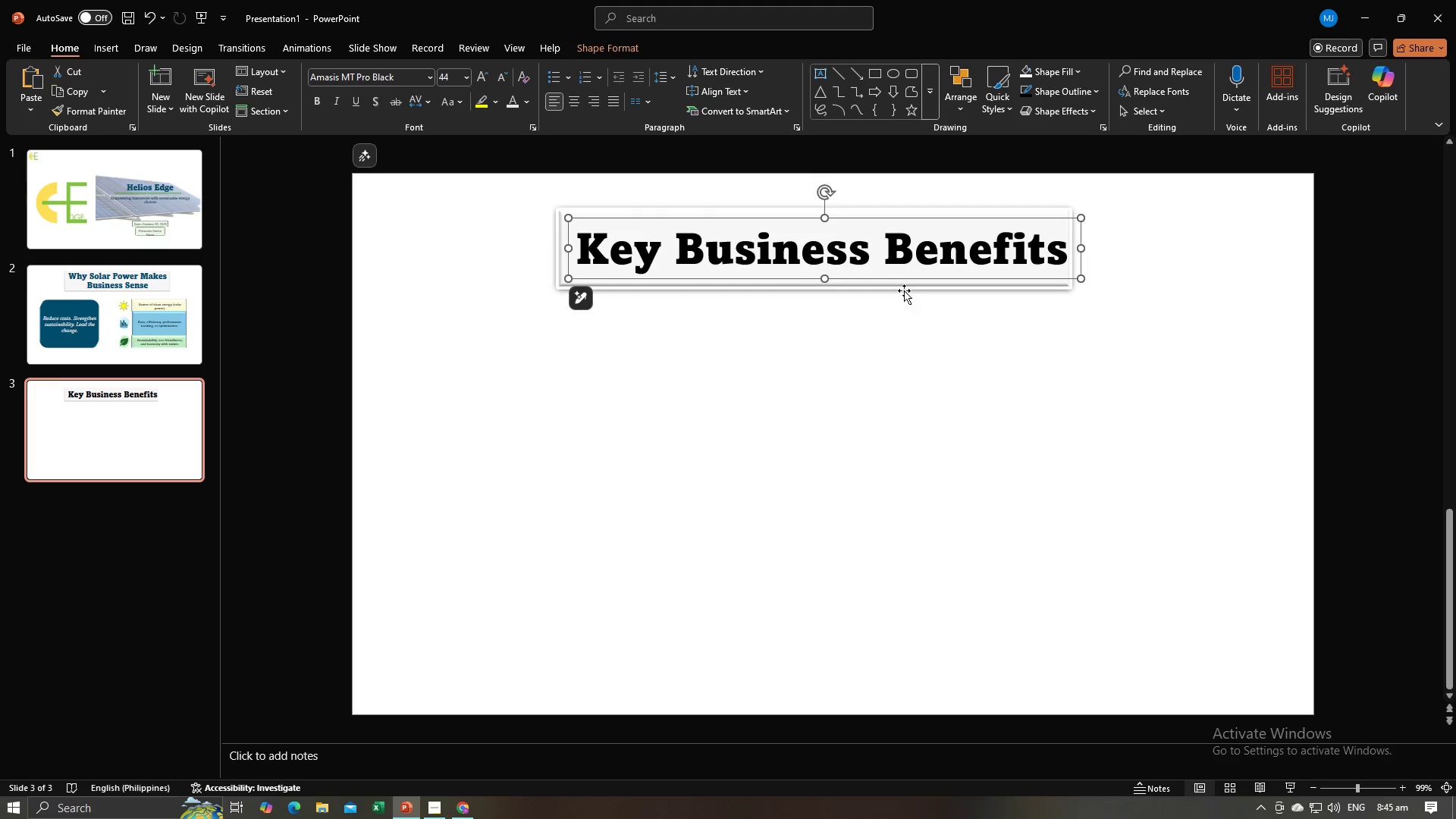 
left_click([904, 290])
 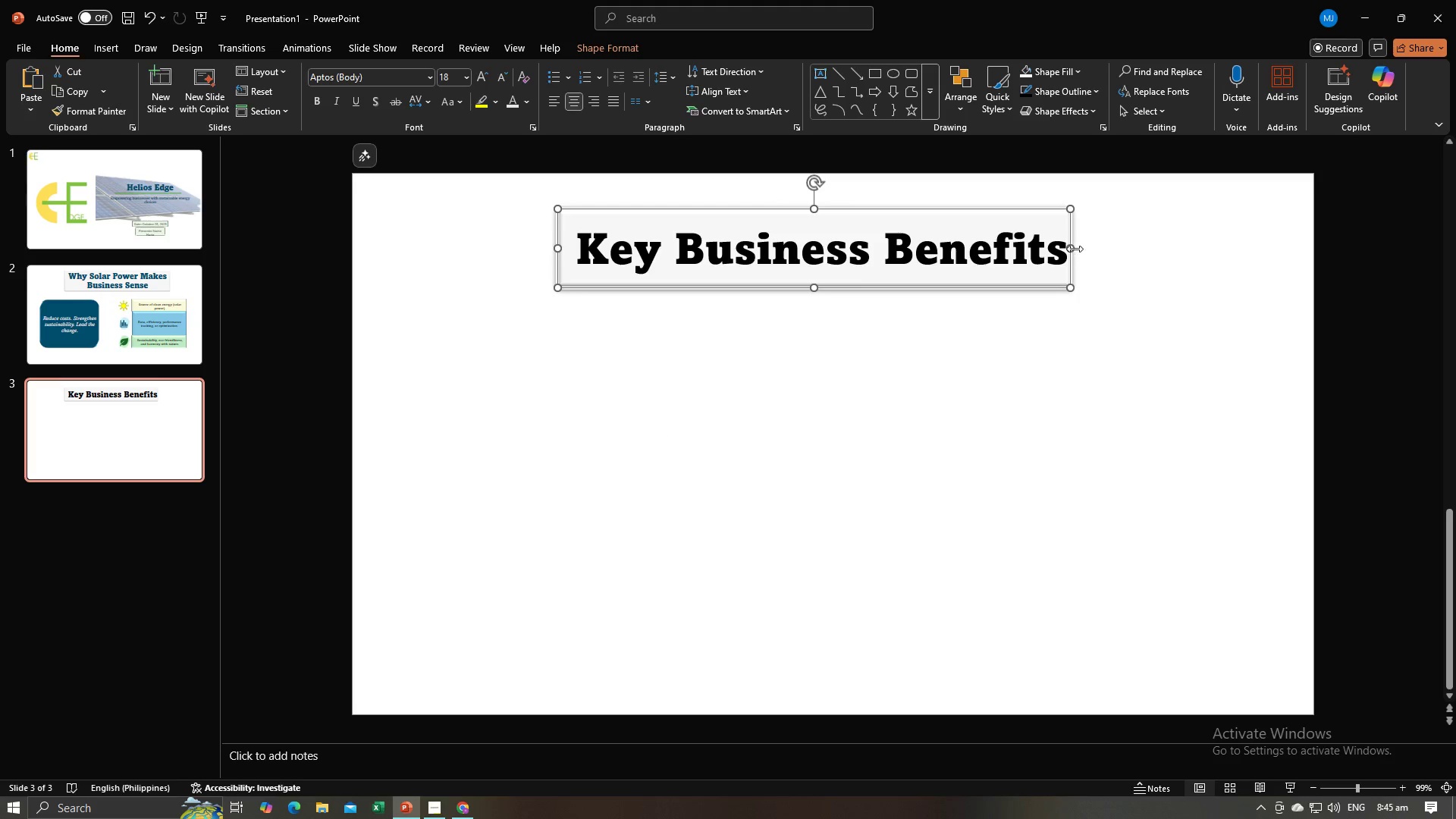 
left_click_drag(start_coordinate=[1069, 247], to_coordinate=[1082, 247])
 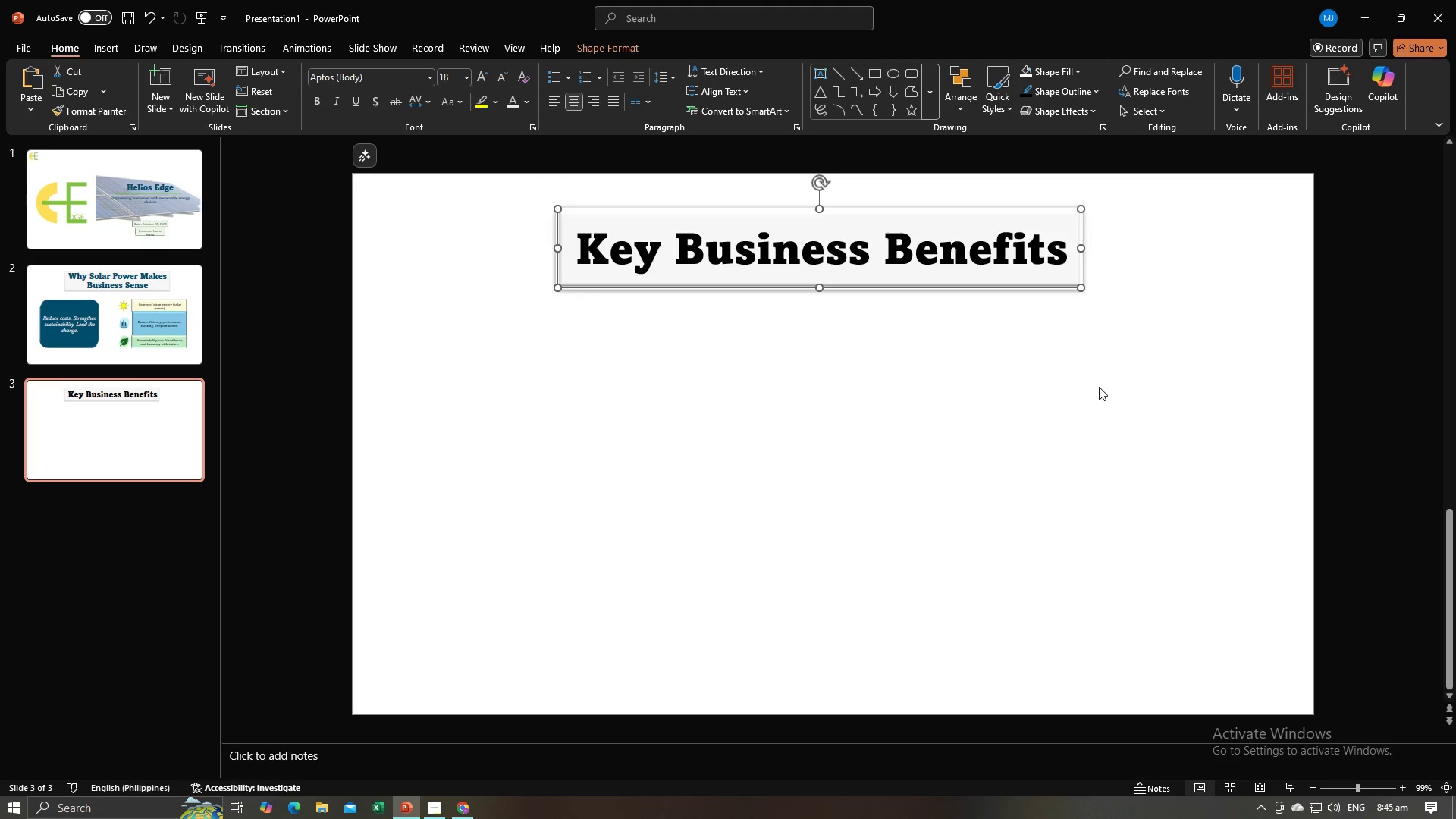 
left_click([1099, 387])
 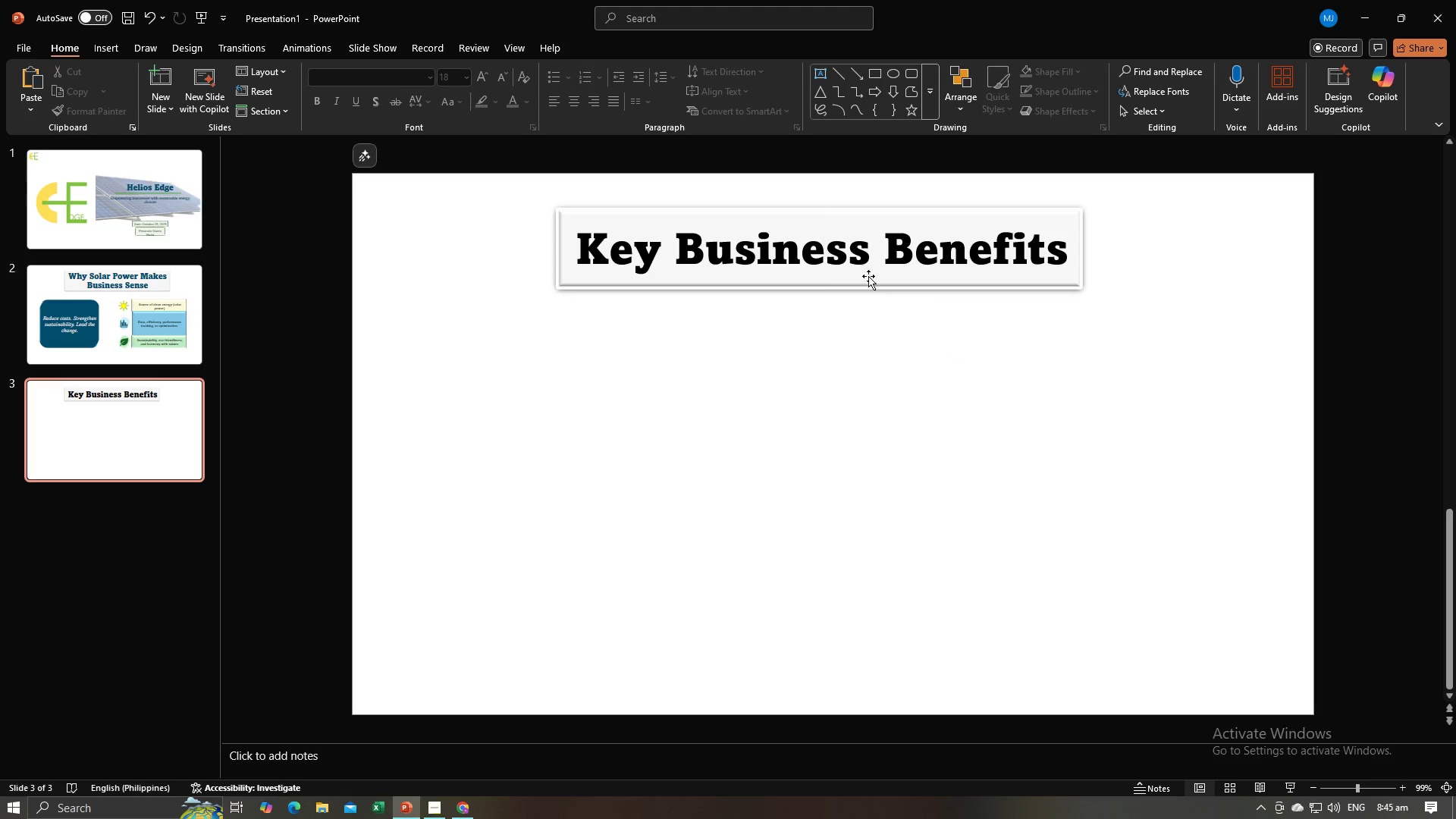 
left_click([842, 264])
 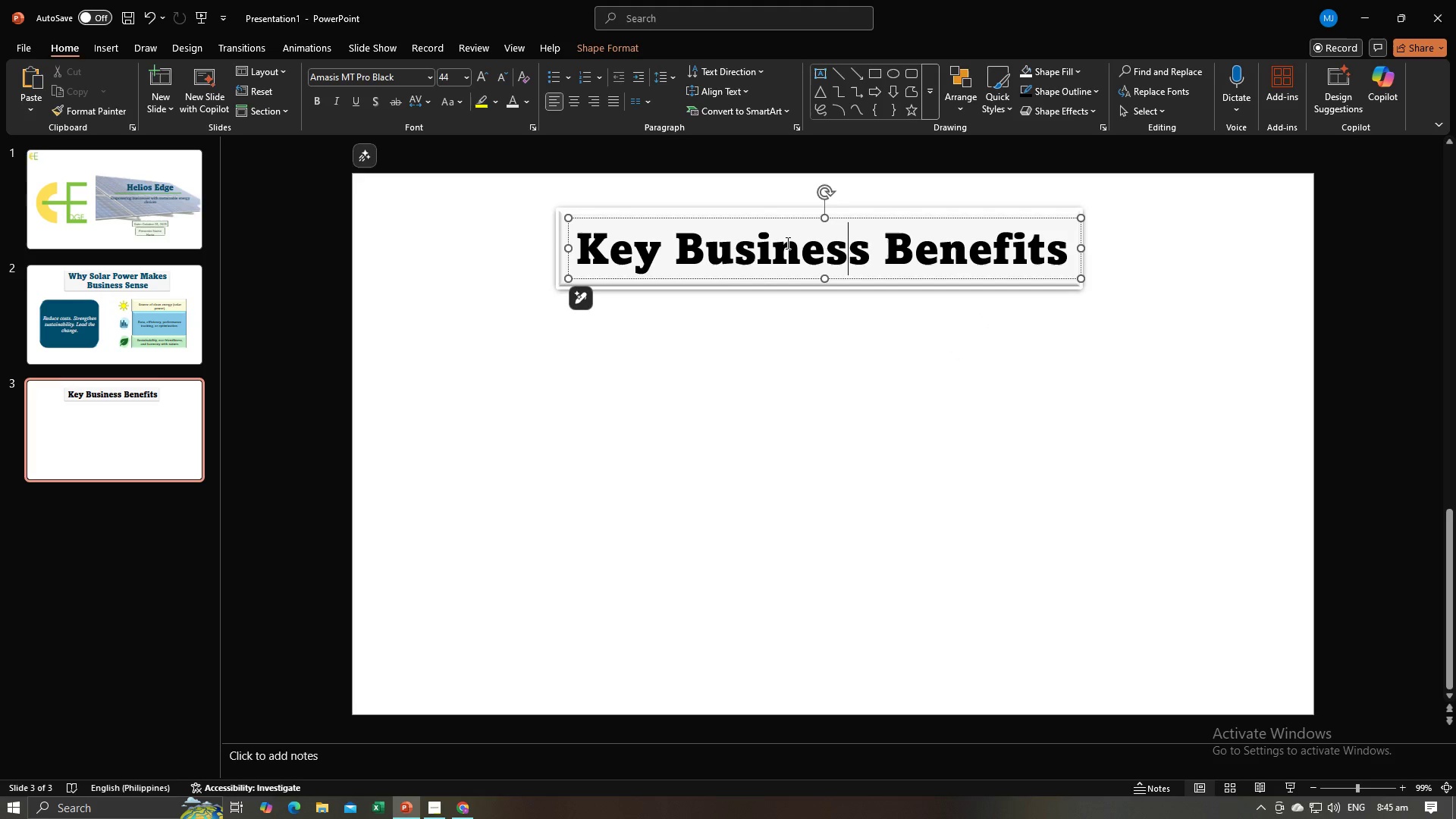 
key(Control+A)
 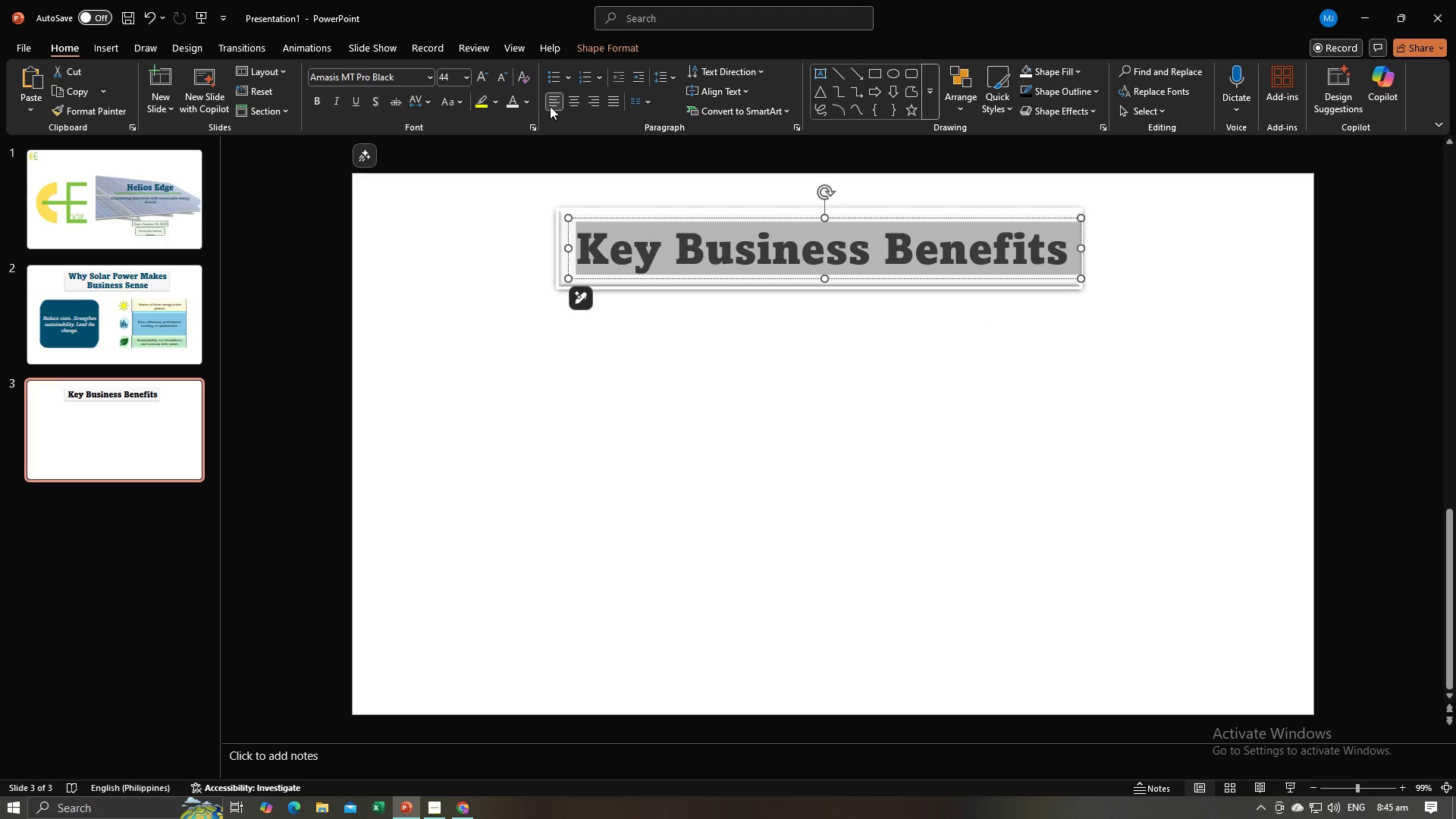 
left_click([523, 103])
 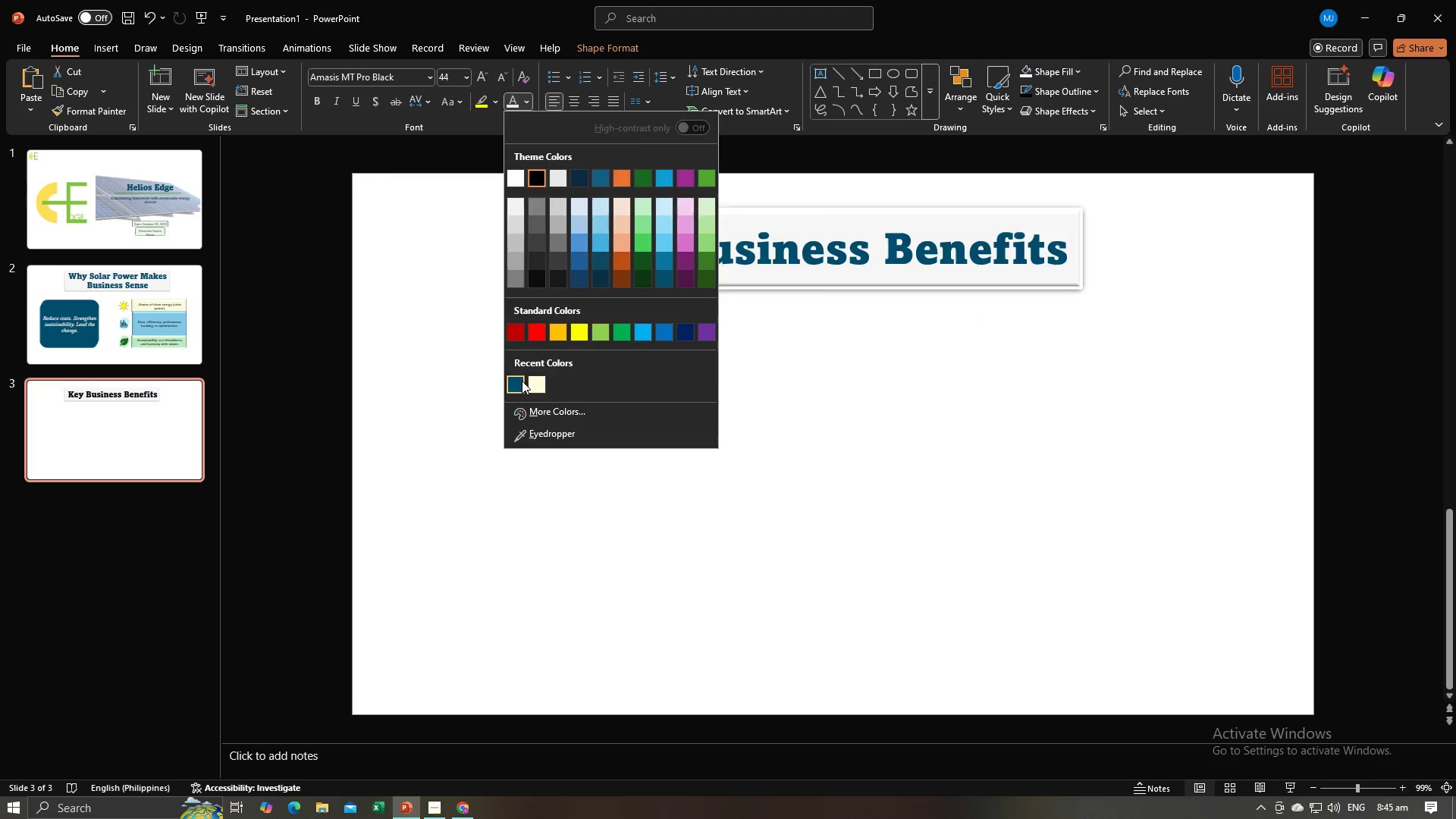 
double_click([620, 388])
 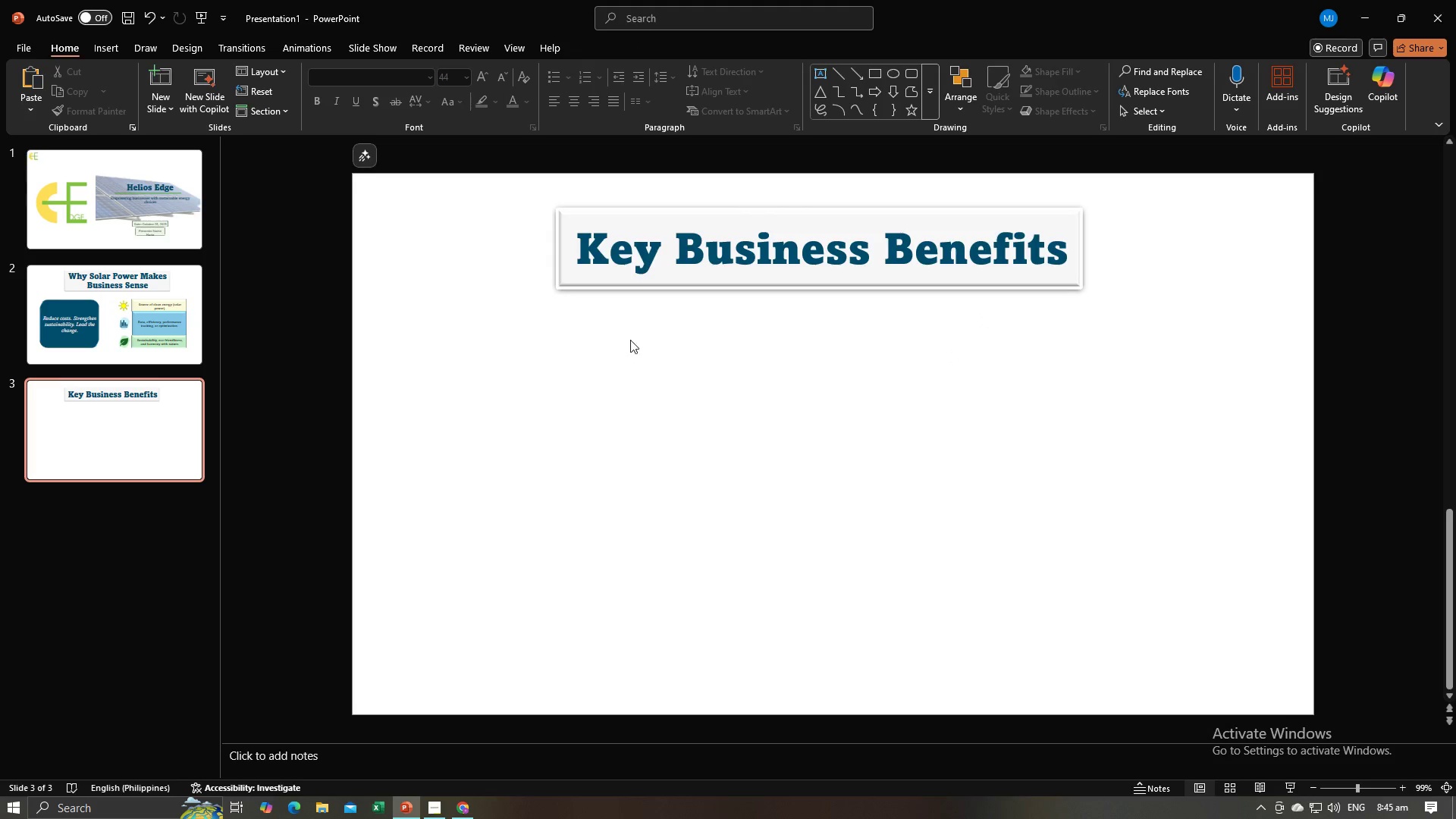 
key(Alt+AltLeft)
 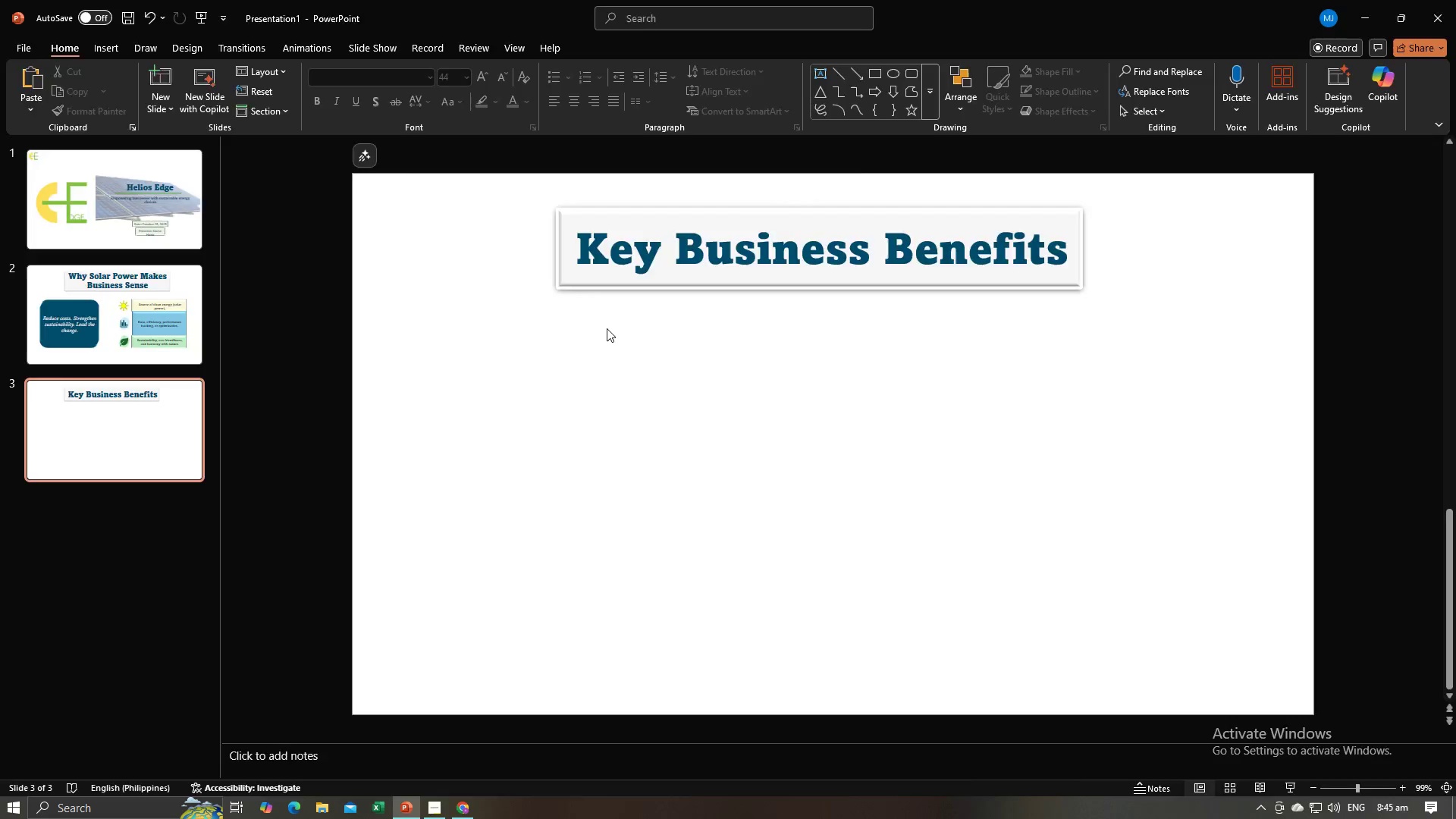 
key(Alt+Tab)
 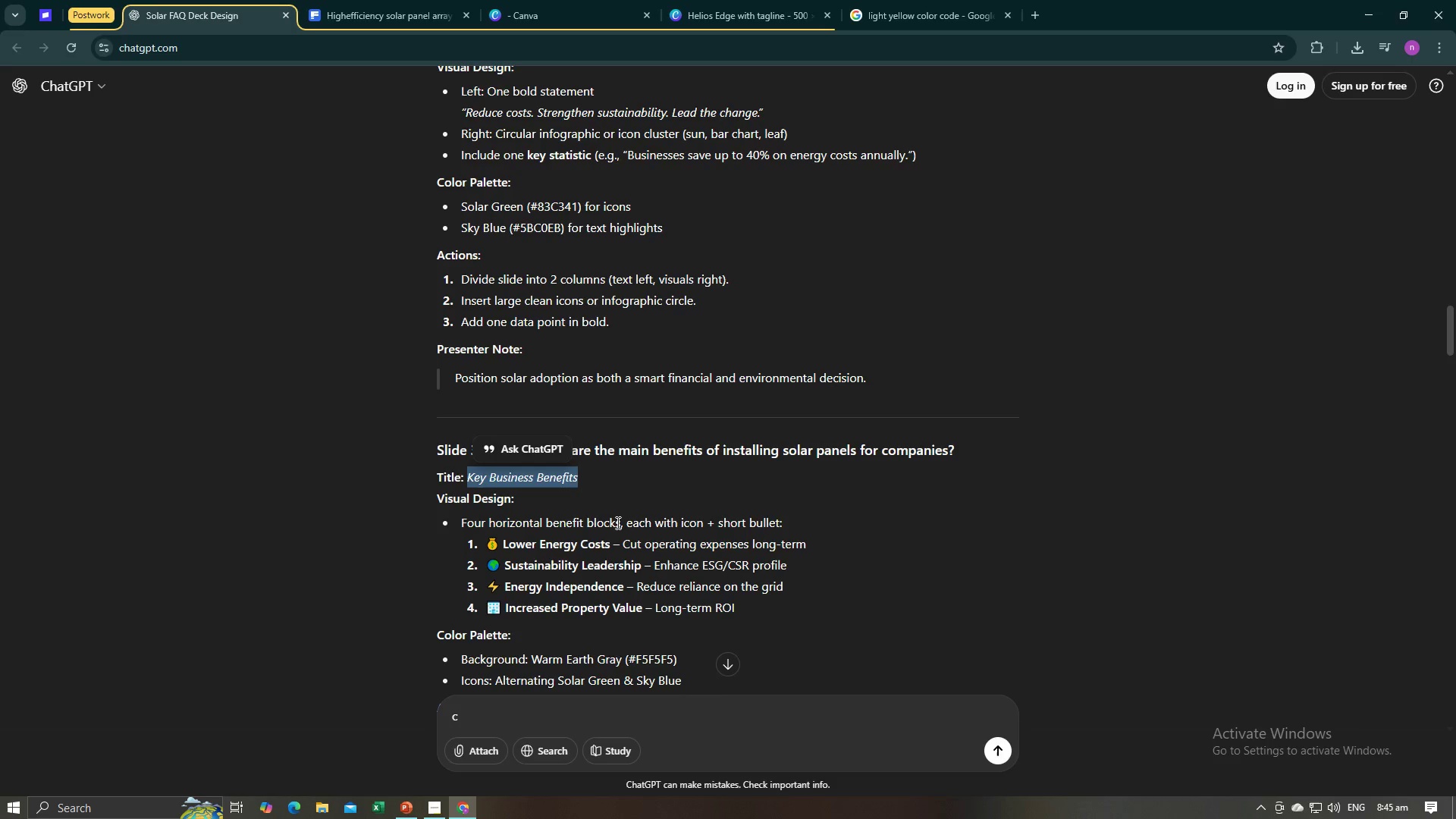 
left_click([355, 560])
 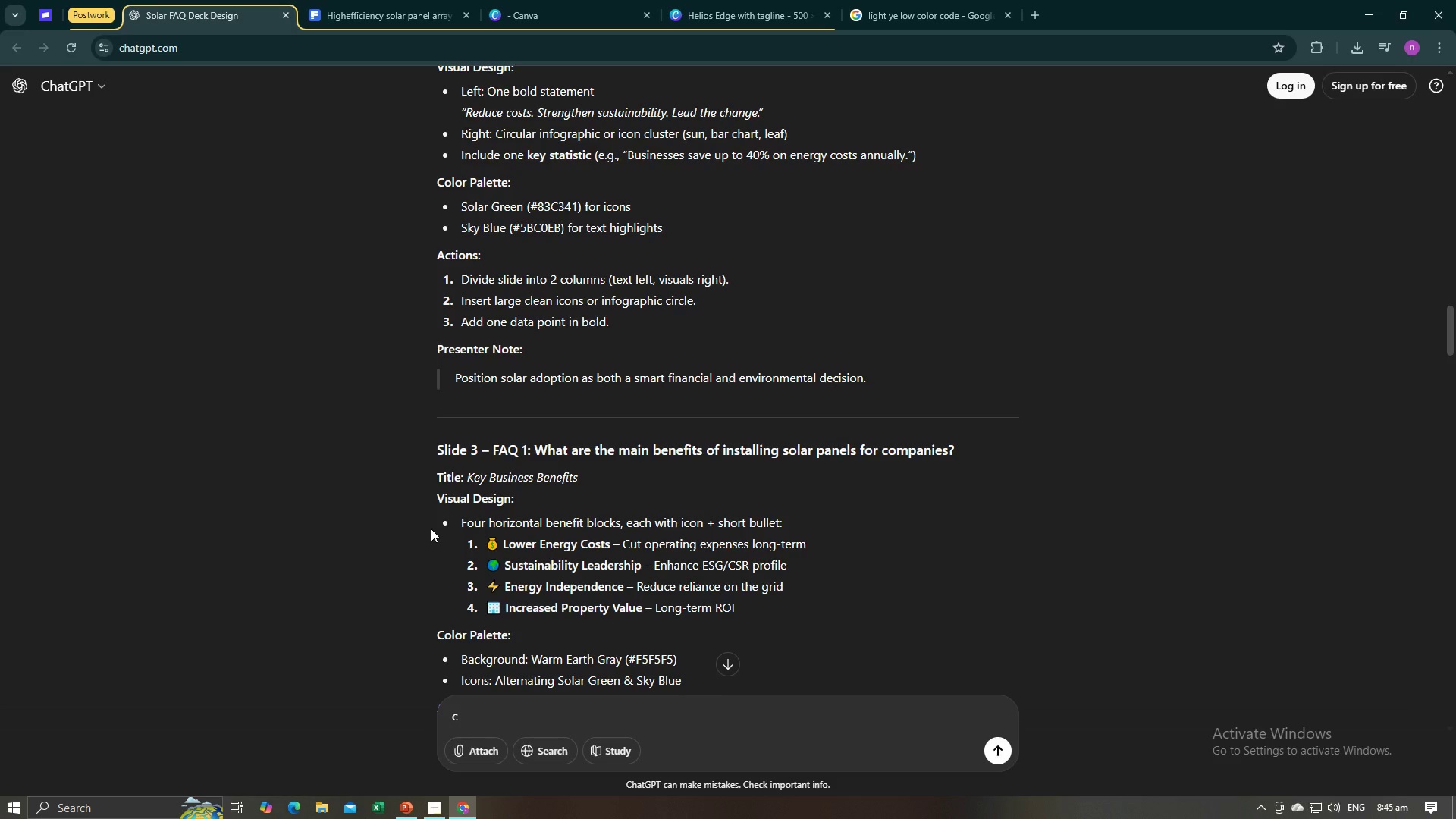 
left_click([376, 544])
 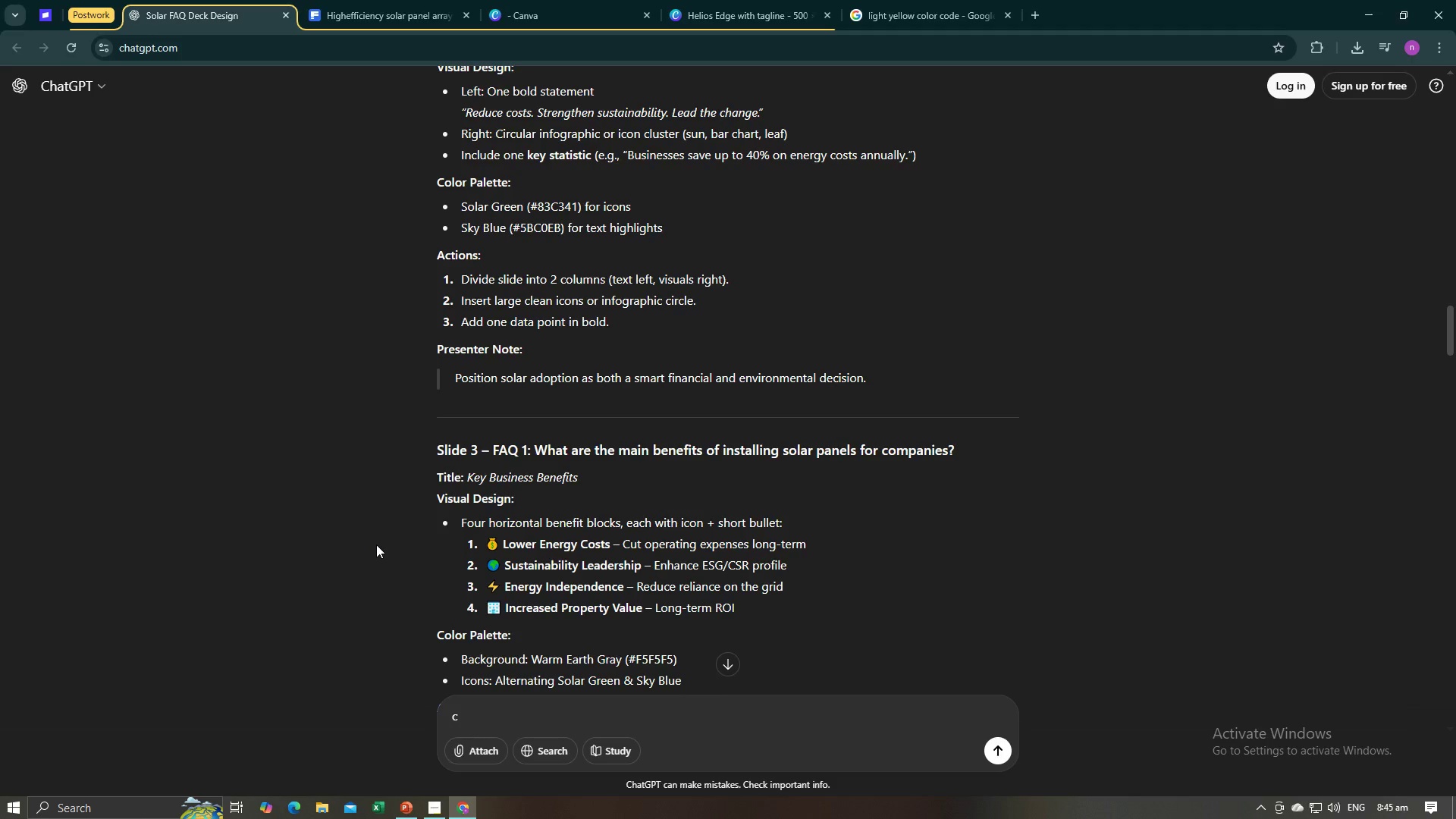 
key(Alt+AltLeft)
 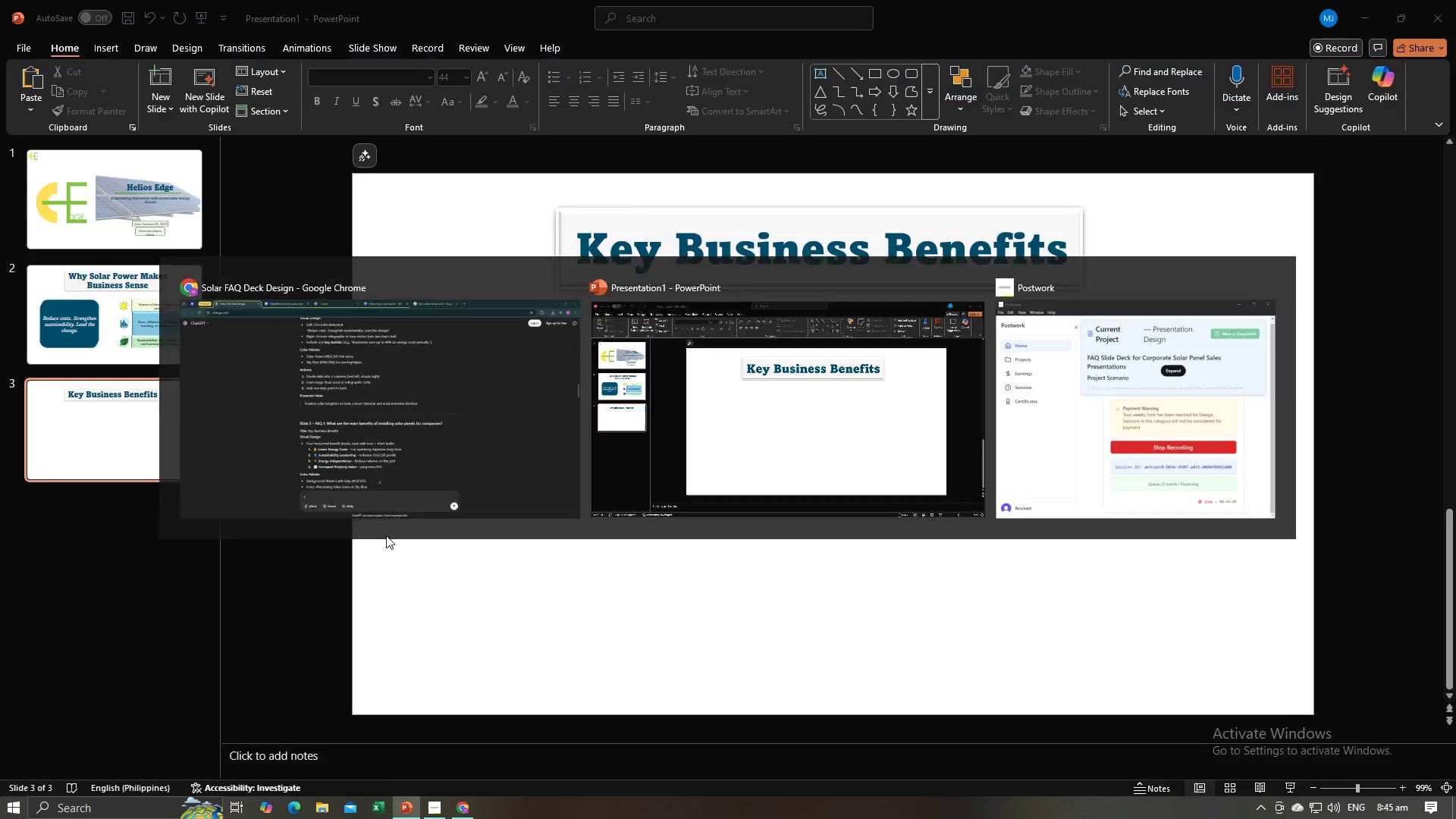 
key(Alt+Tab)
 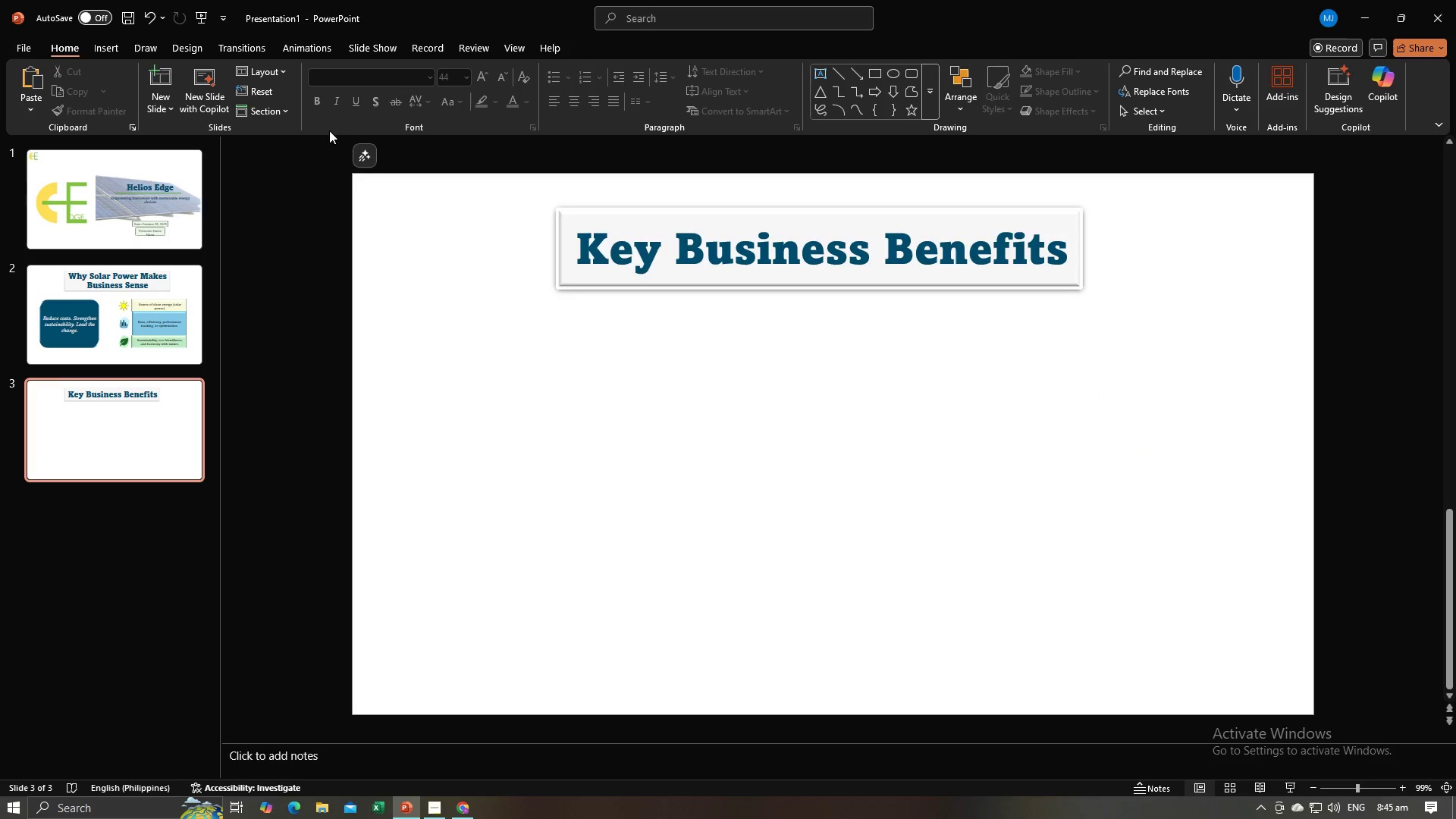 
left_click([103, 46])
 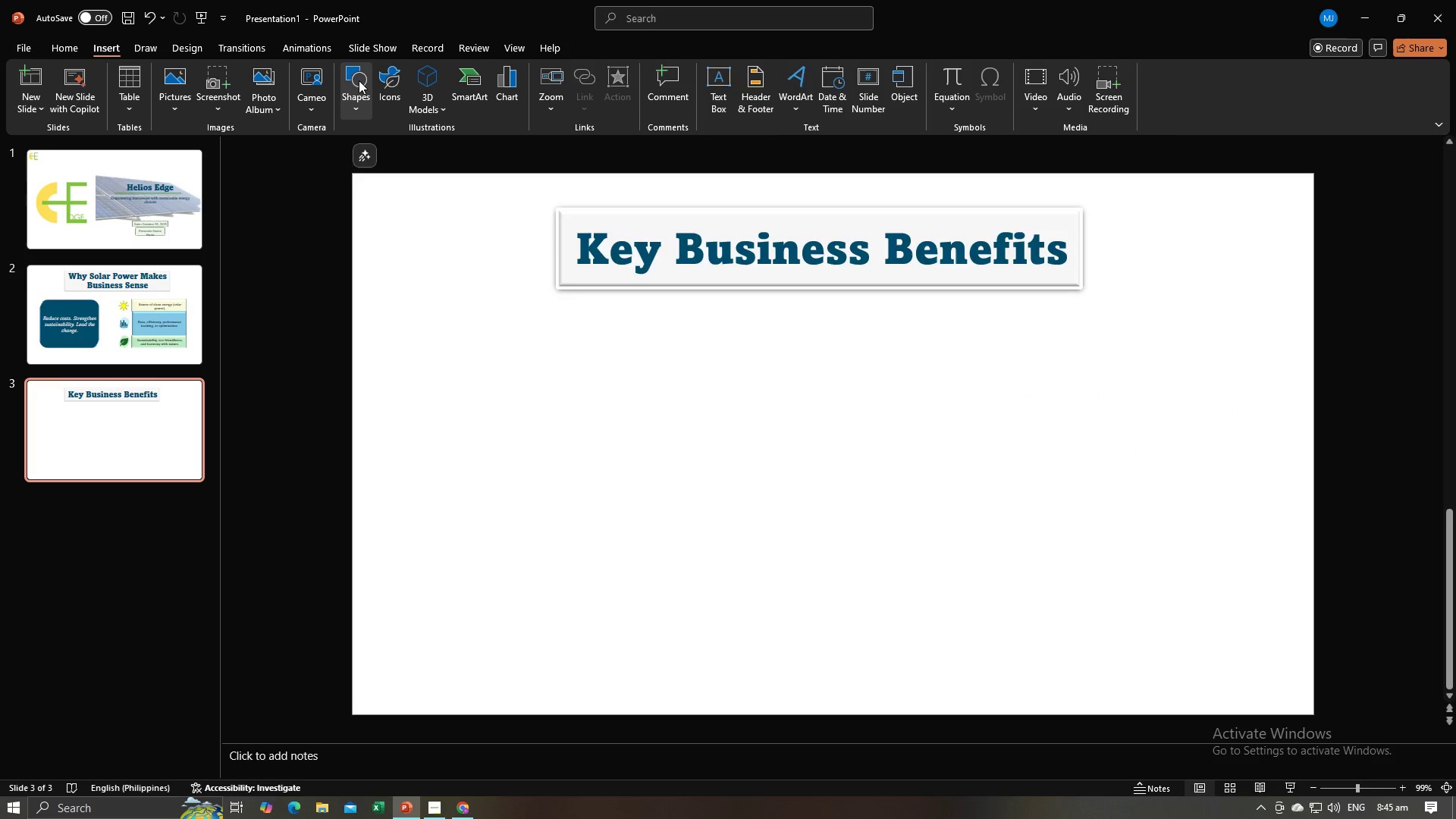 
left_click([359, 80])
 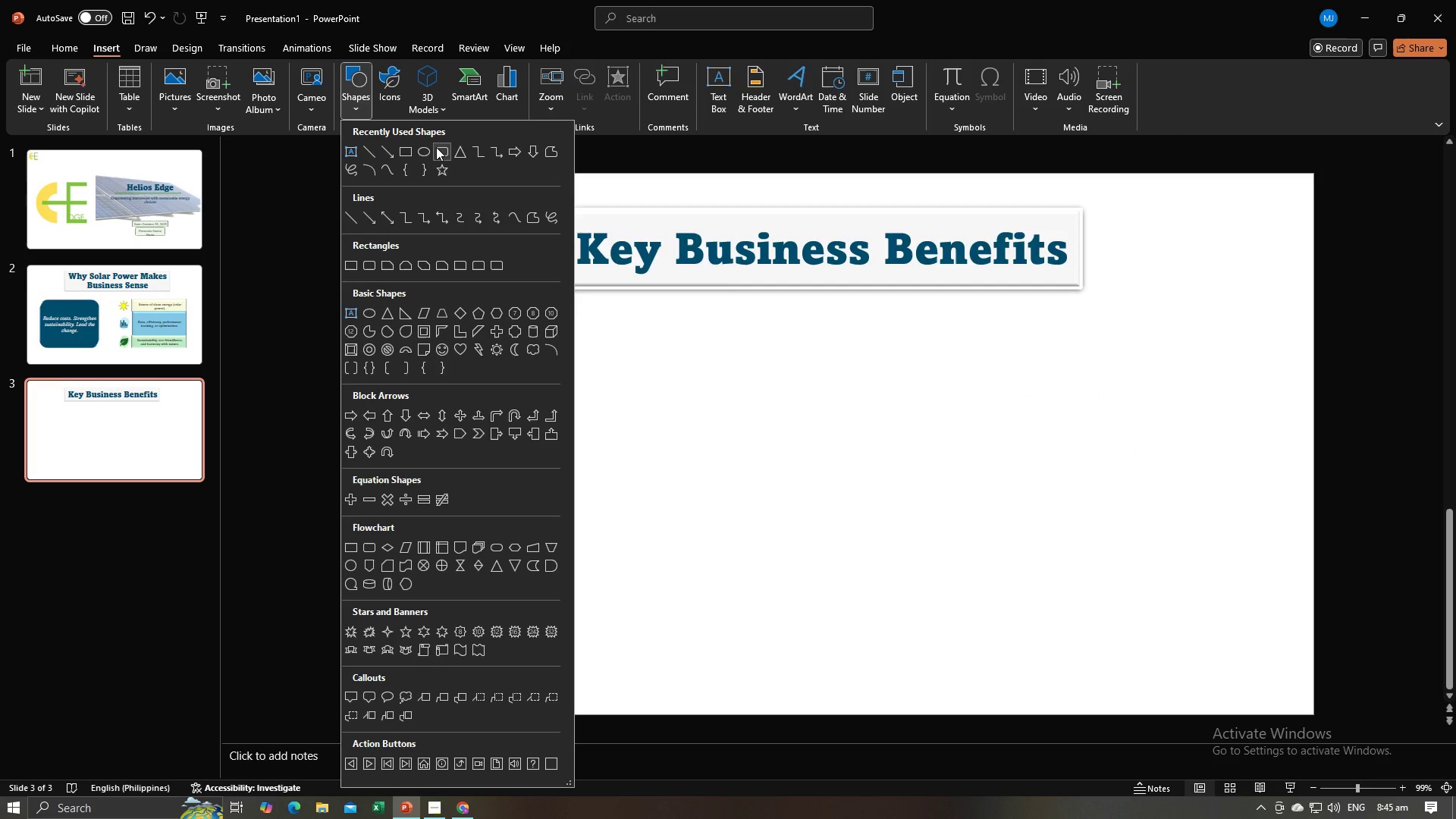 
left_click([436, 147])
 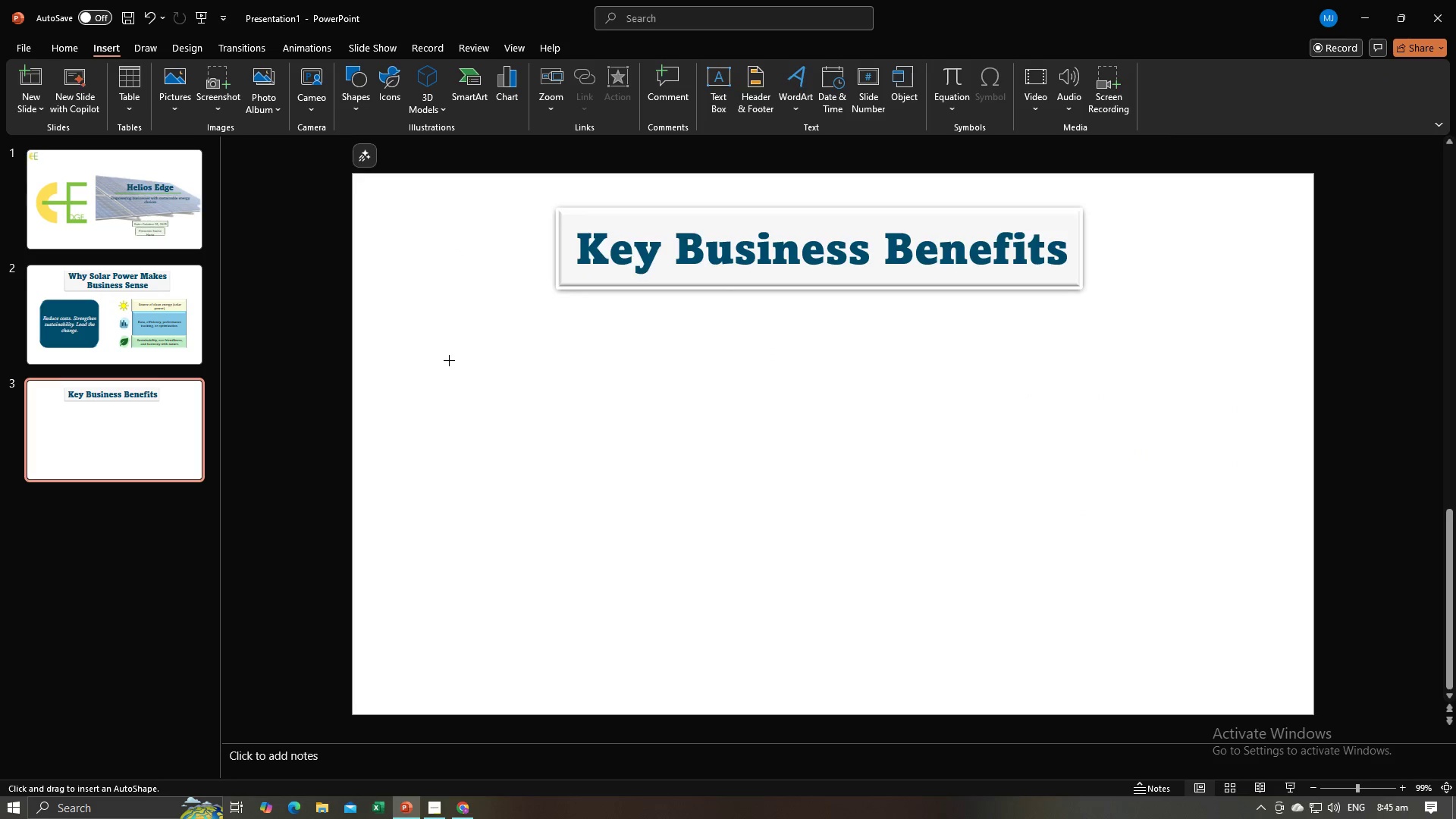 
left_click_drag(start_coordinate=[449, 360], to_coordinate=[670, 394])
 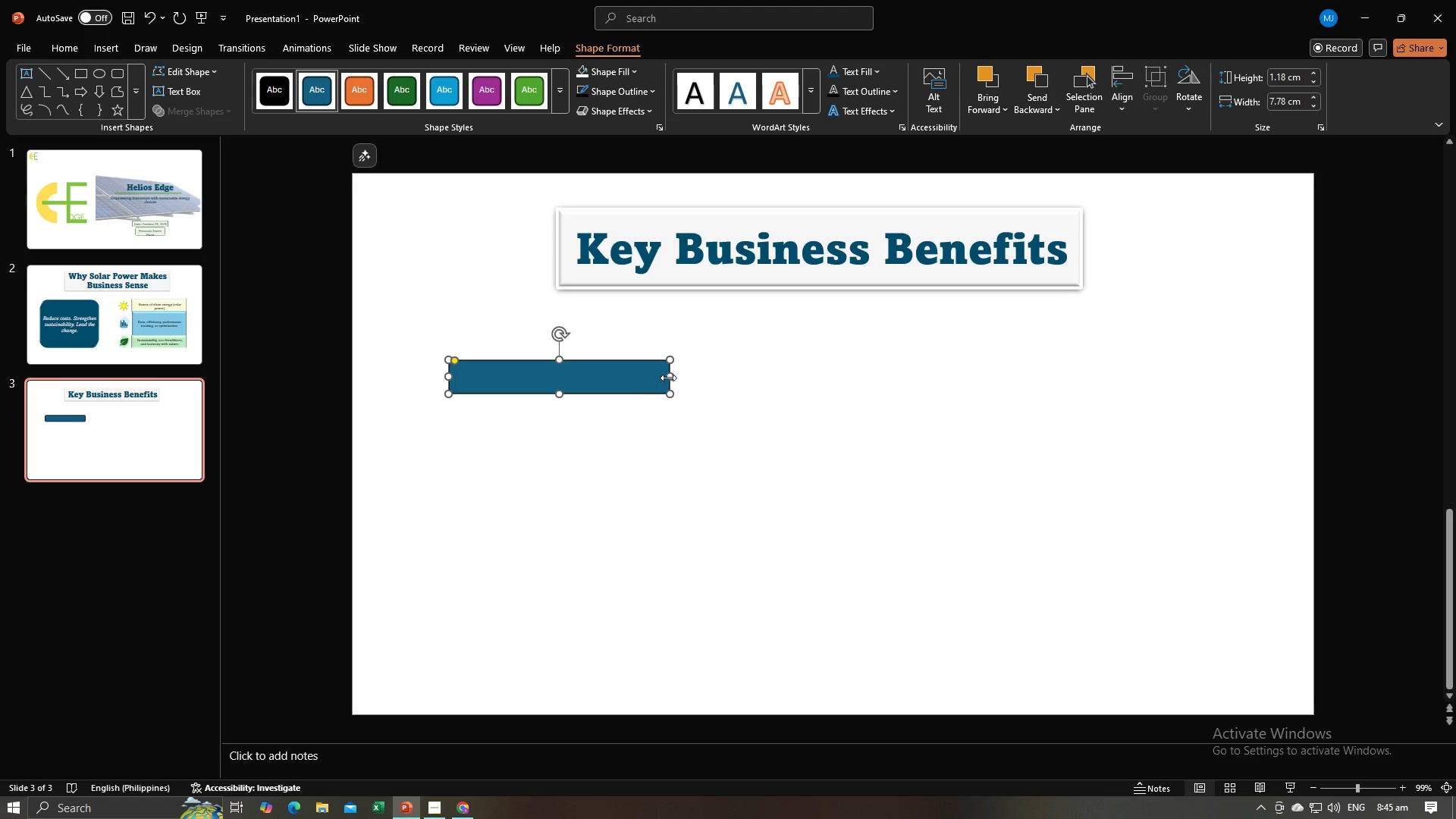 
left_click_drag(start_coordinate=[671, 377], to_coordinate=[912, 408])
 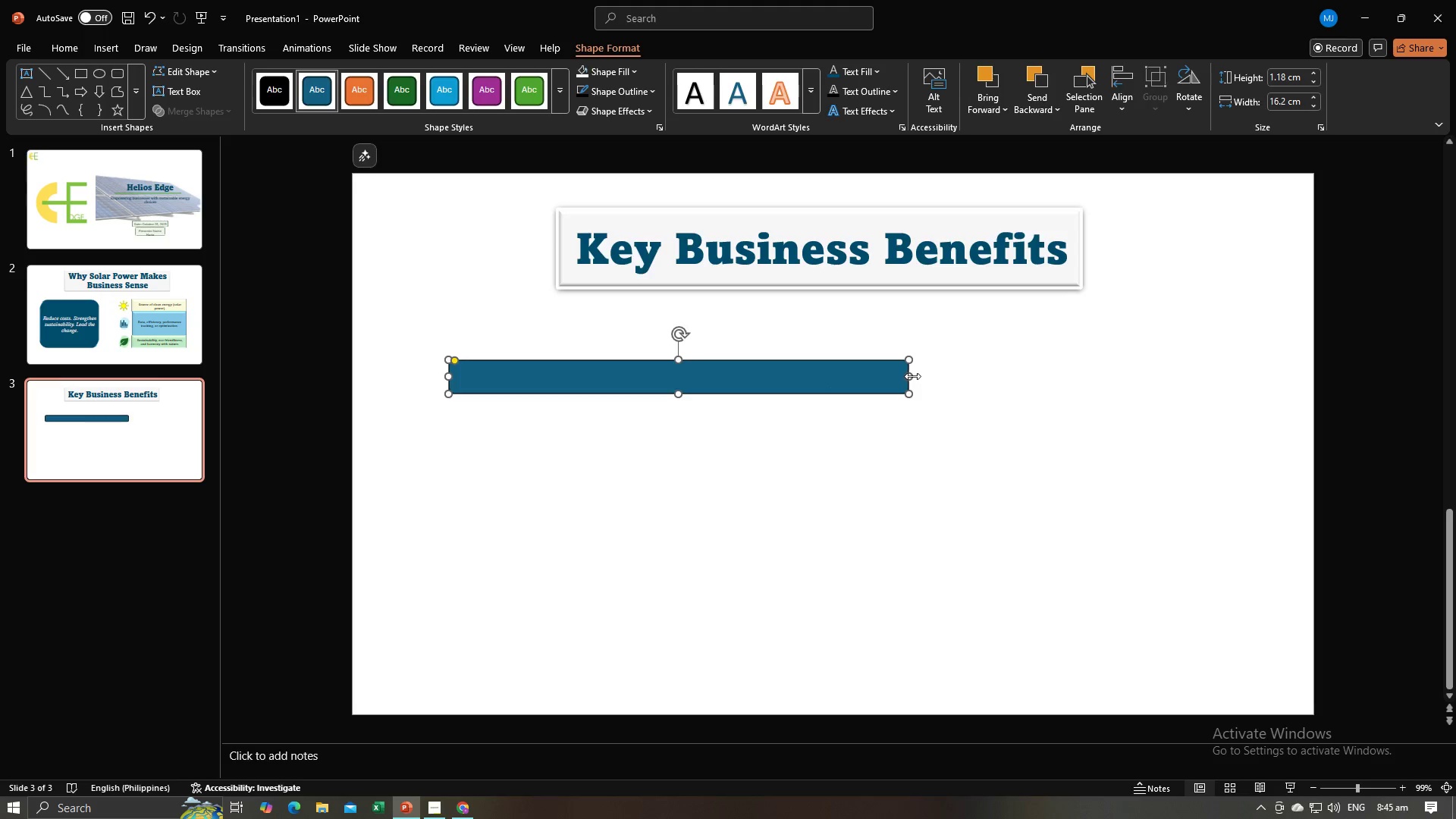 
left_click([903, 376])
 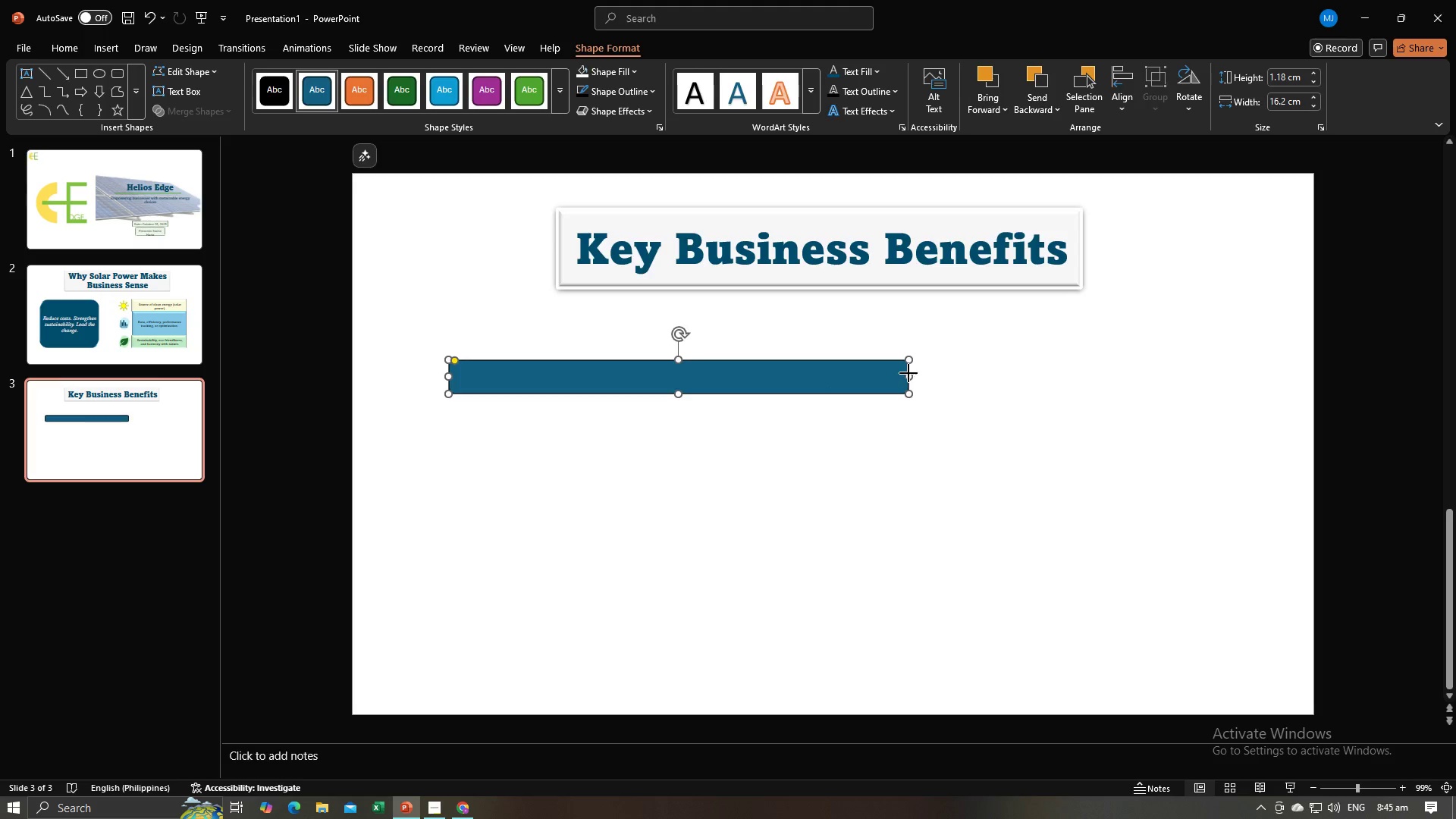 
left_click_drag(start_coordinate=[908, 373], to_coordinate=[1096, 378])
 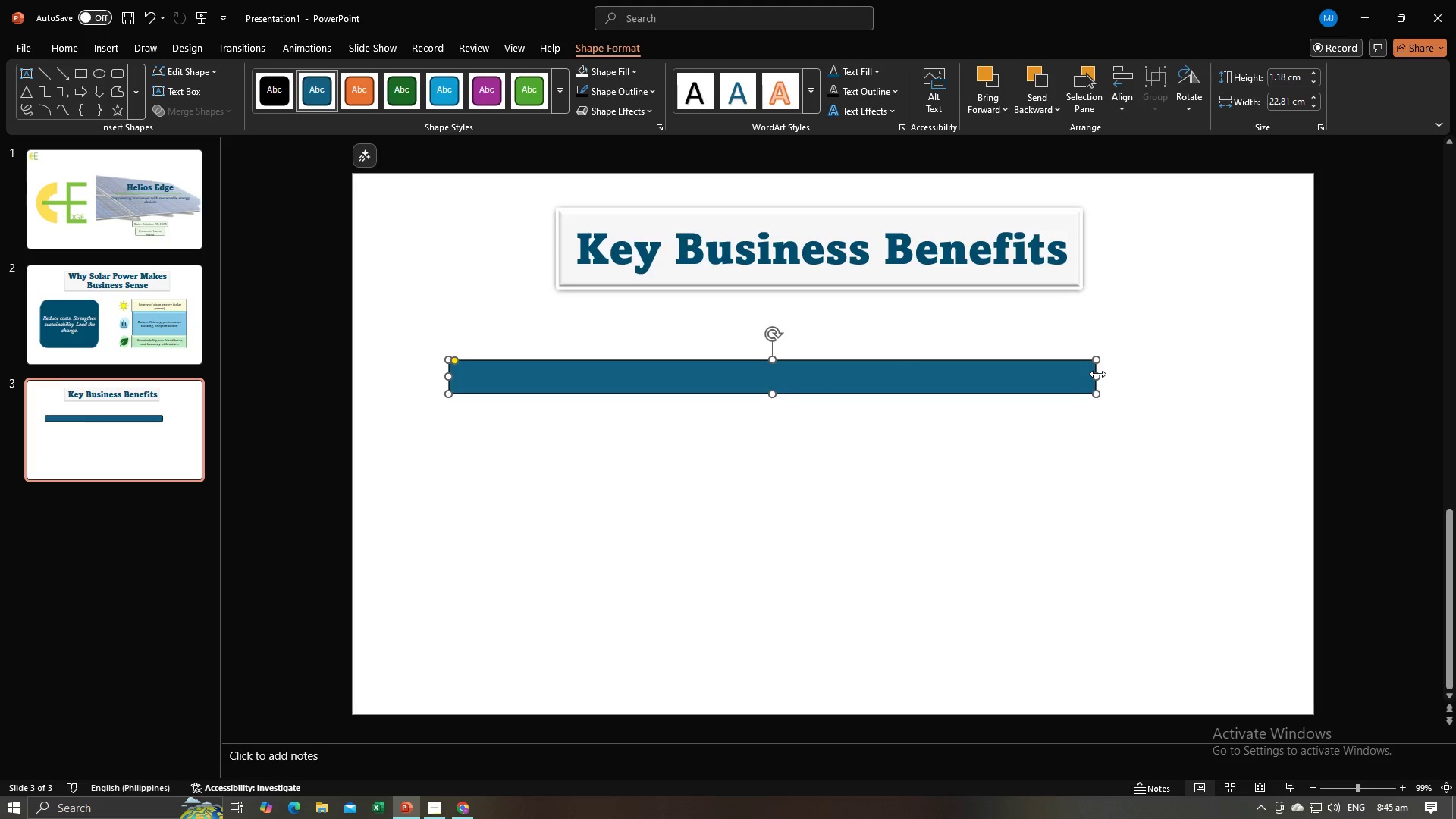 
left_click_drag(start_coordinate=[1097, 374], to_coordinate=[1166, 377])
 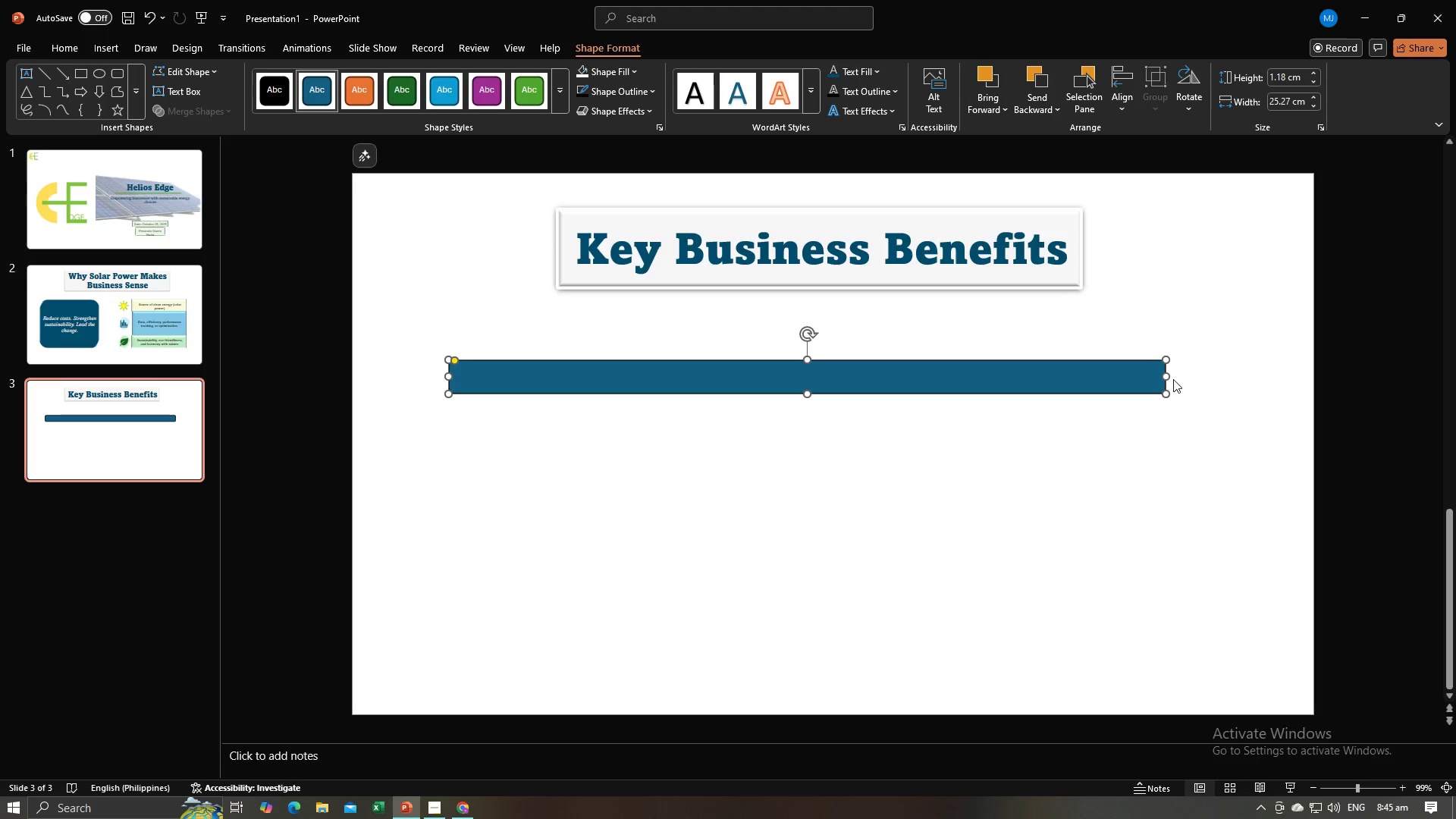 
left_click_drag(start_coordinate=[1167, 376], to_coordinate=[1220, 385])
 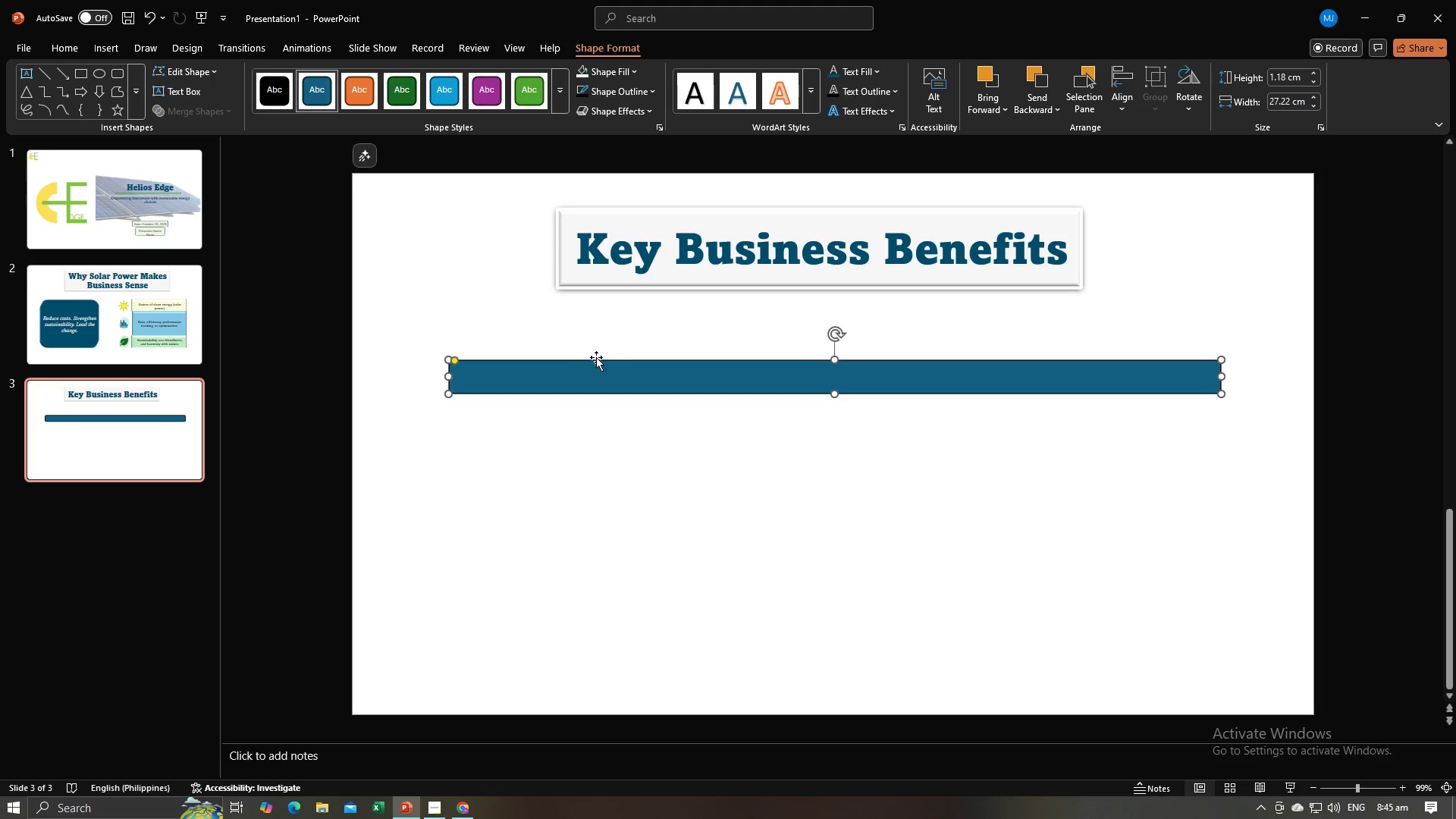 
key(Alt+AltLeft)
 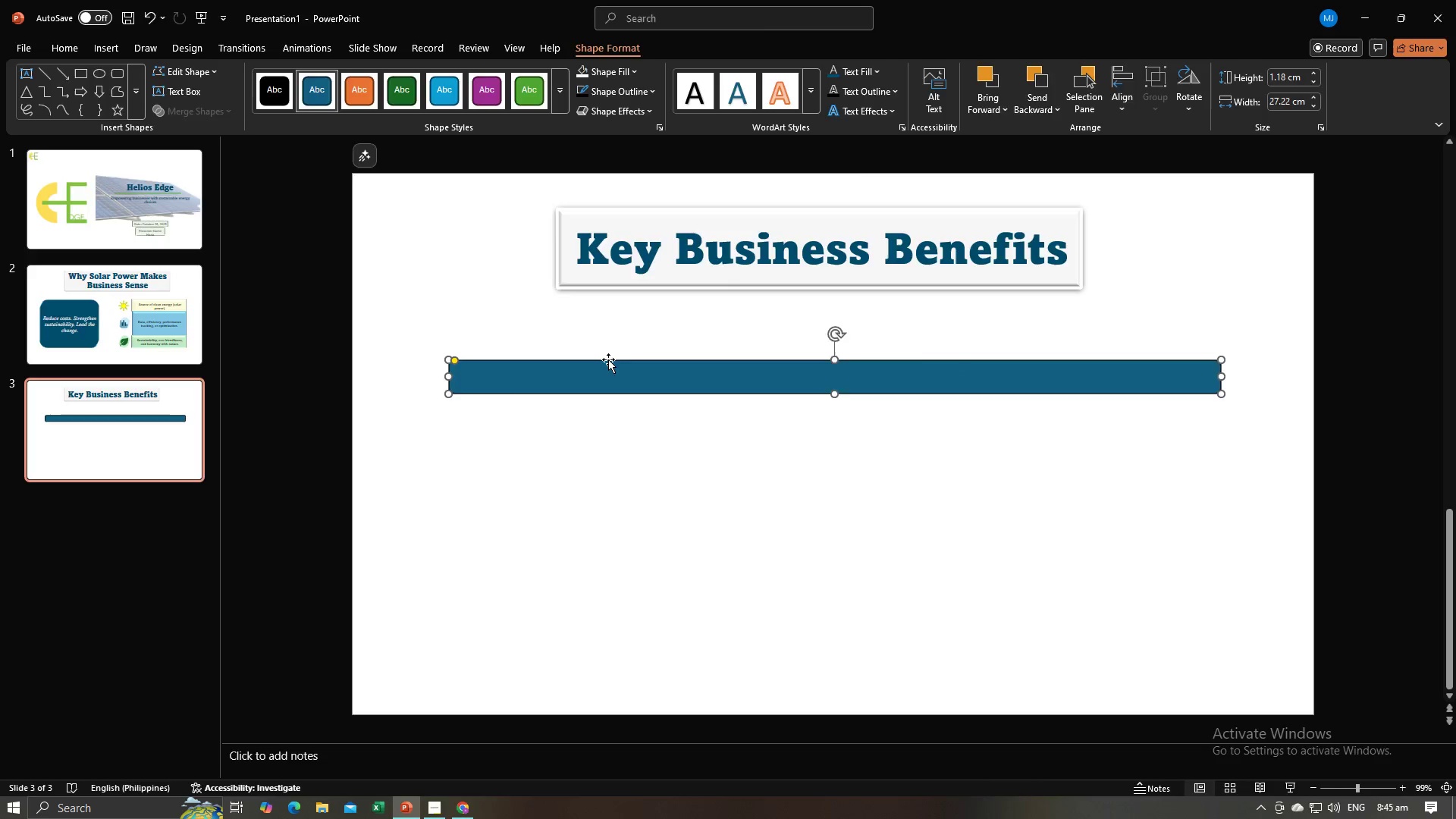 
key(Alt+Tab)
 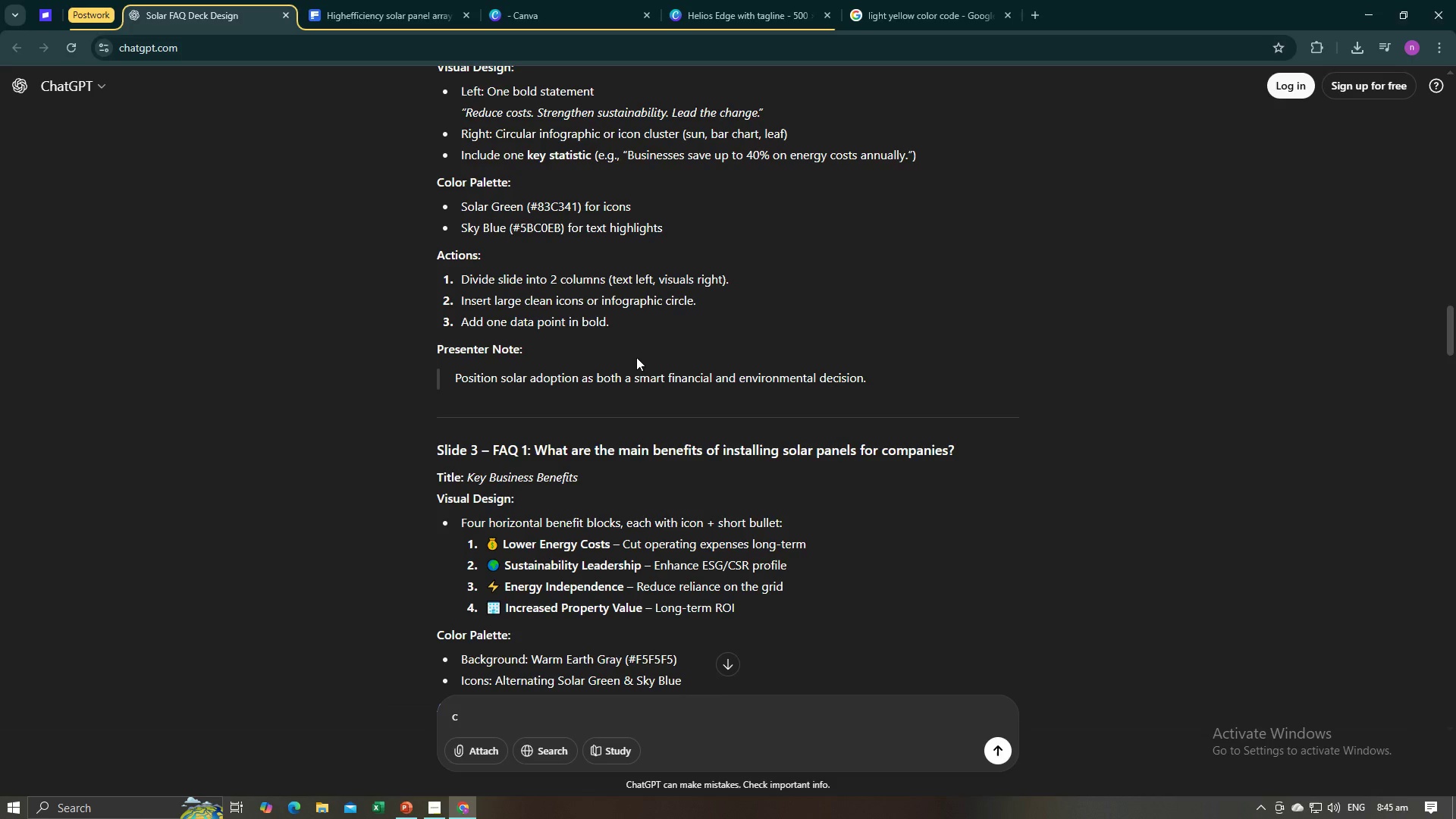 
key(Alt+AltLeft)
 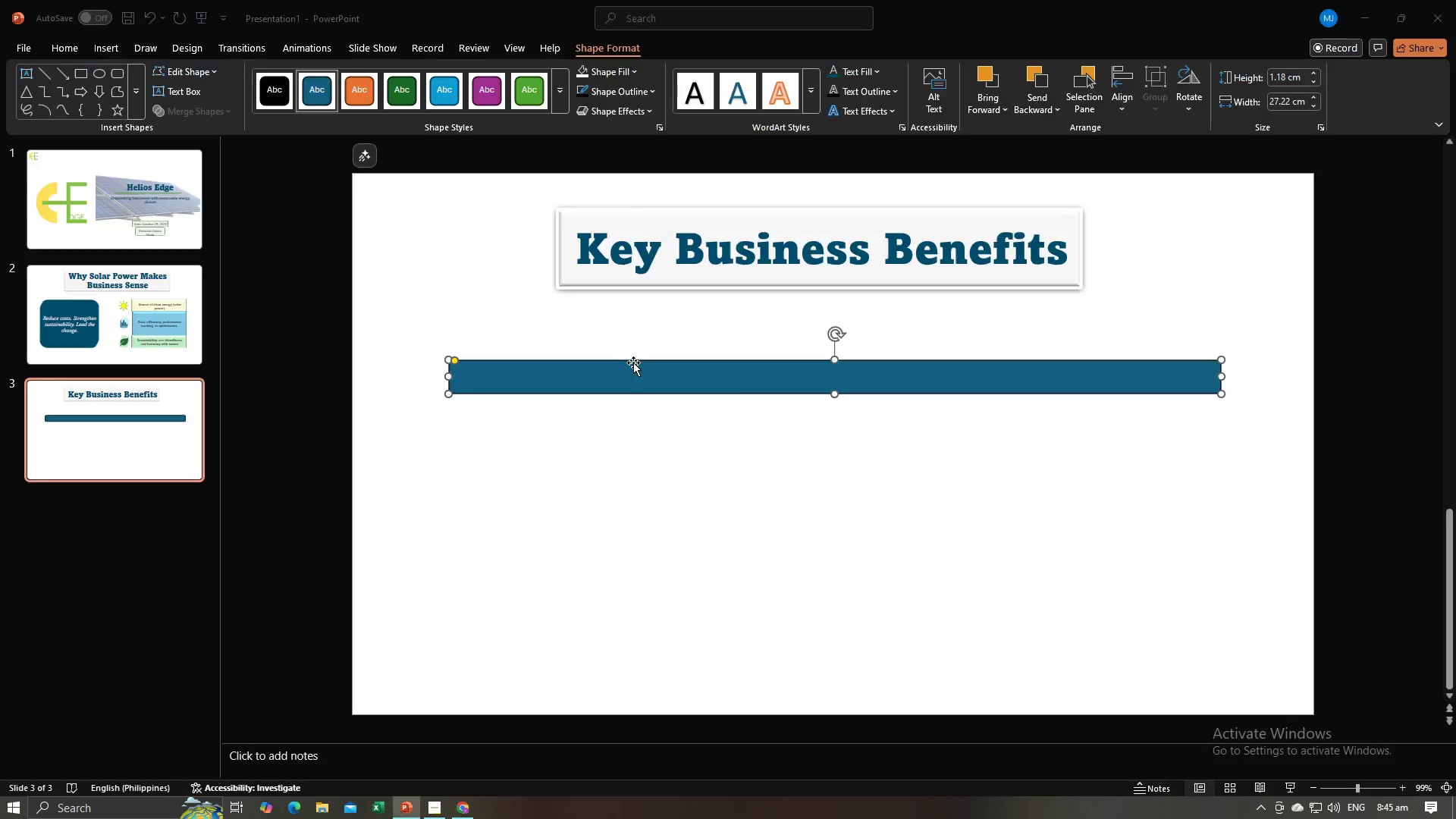 
key(Alt+Tab)
 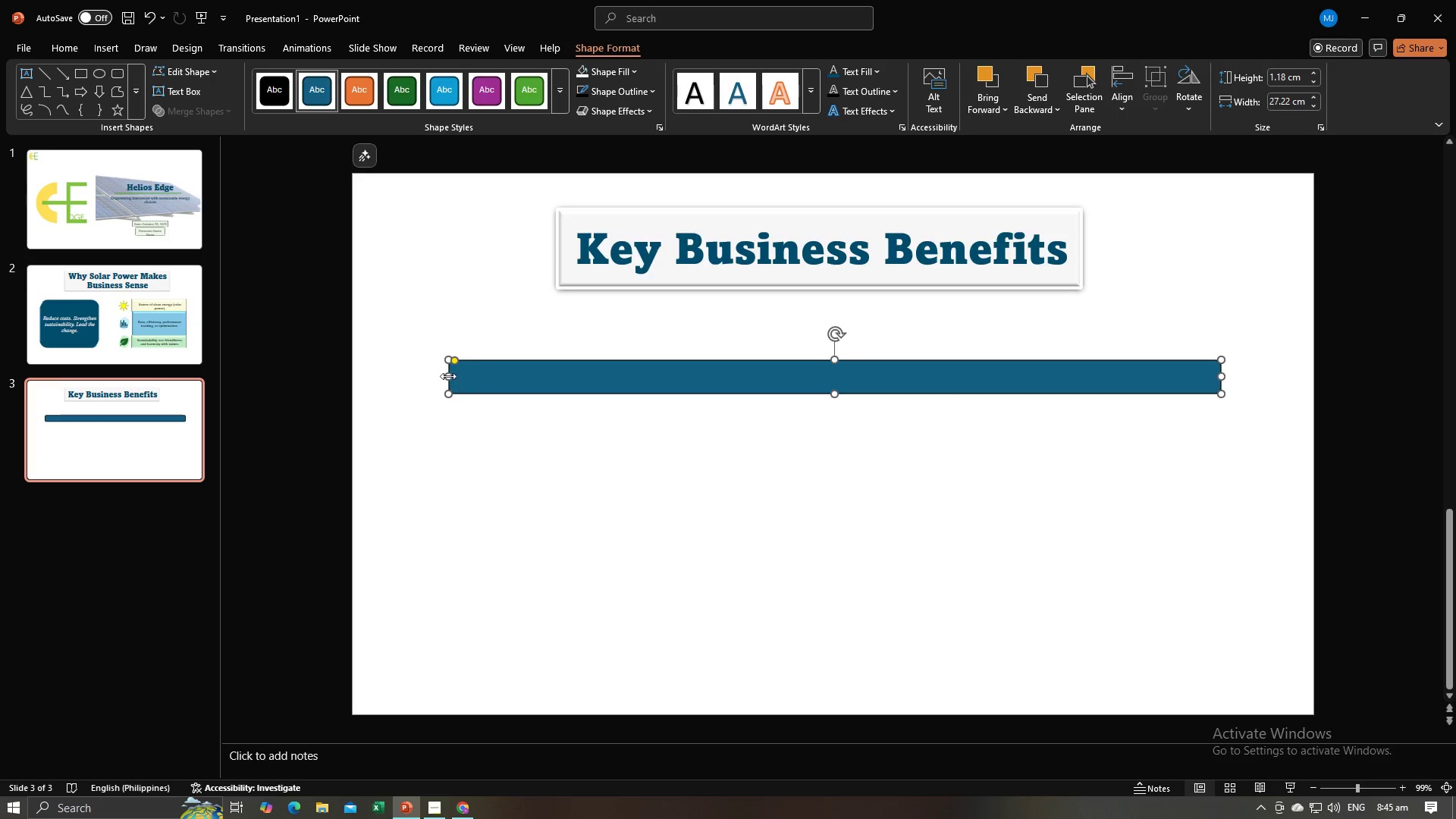 
left_click_drag(start_coordinate=[447, 376], to_coordinate=[432, 377])
 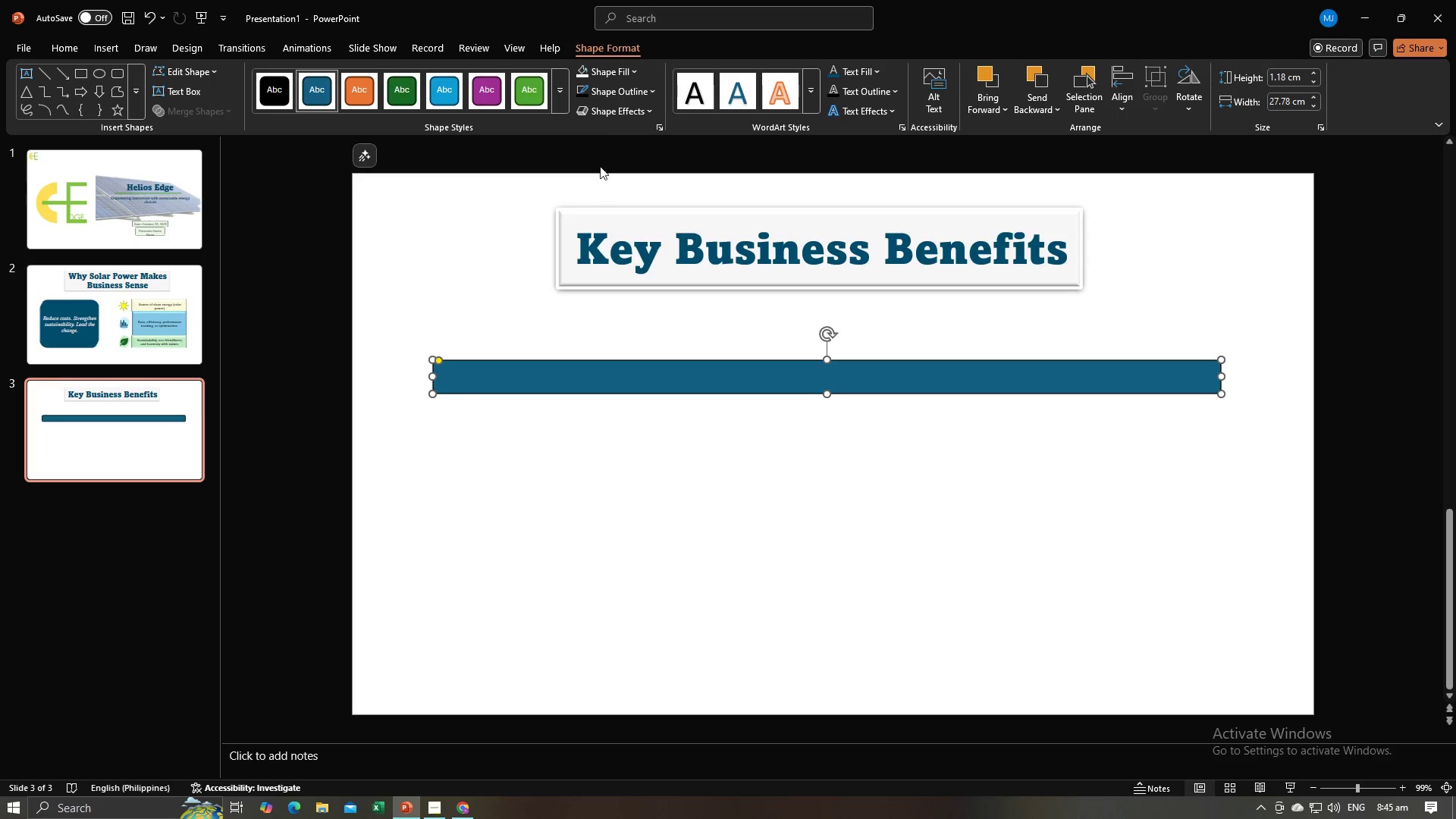 
left_click([611, 94])
 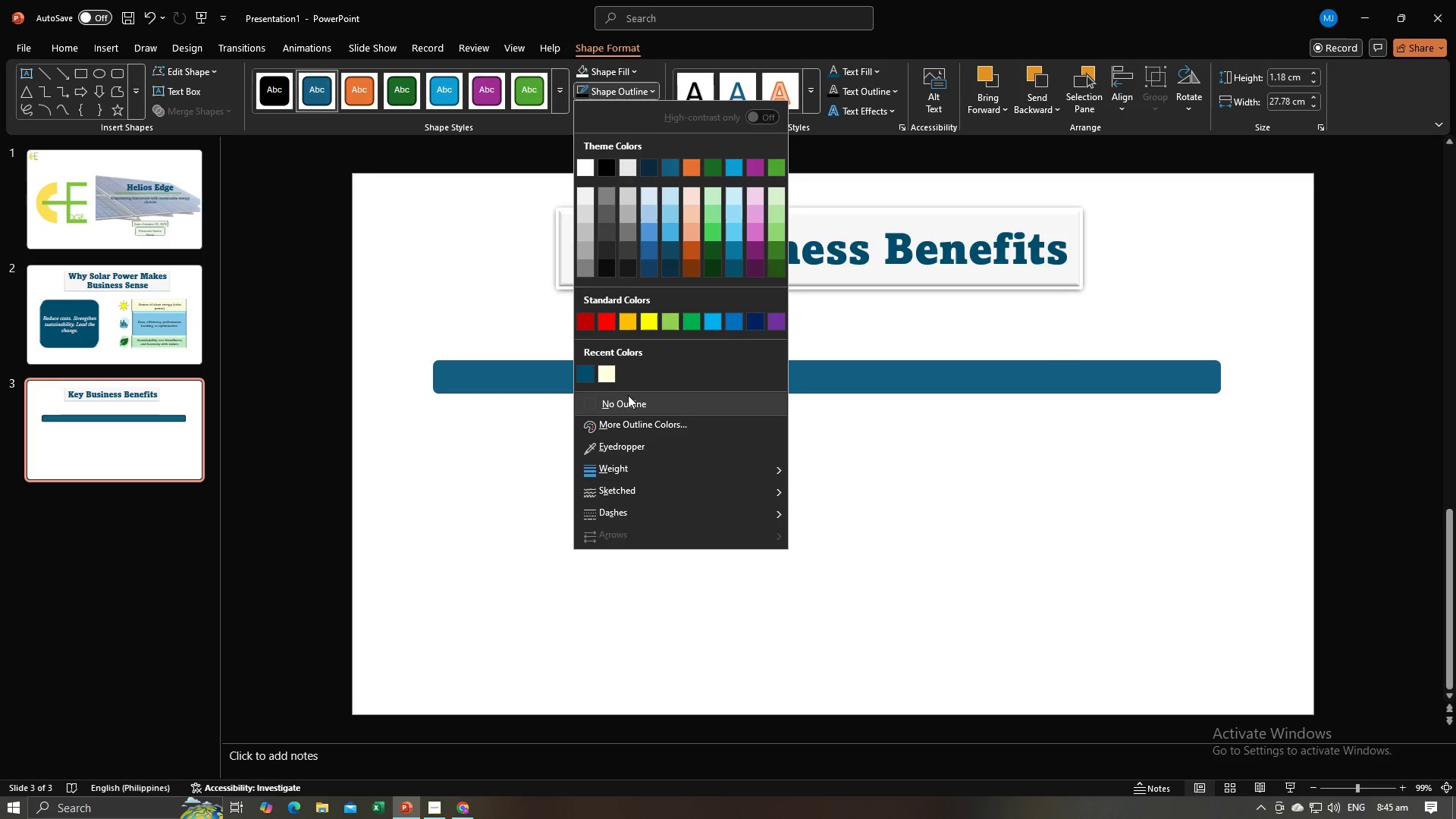 
left_click([628, 395])
 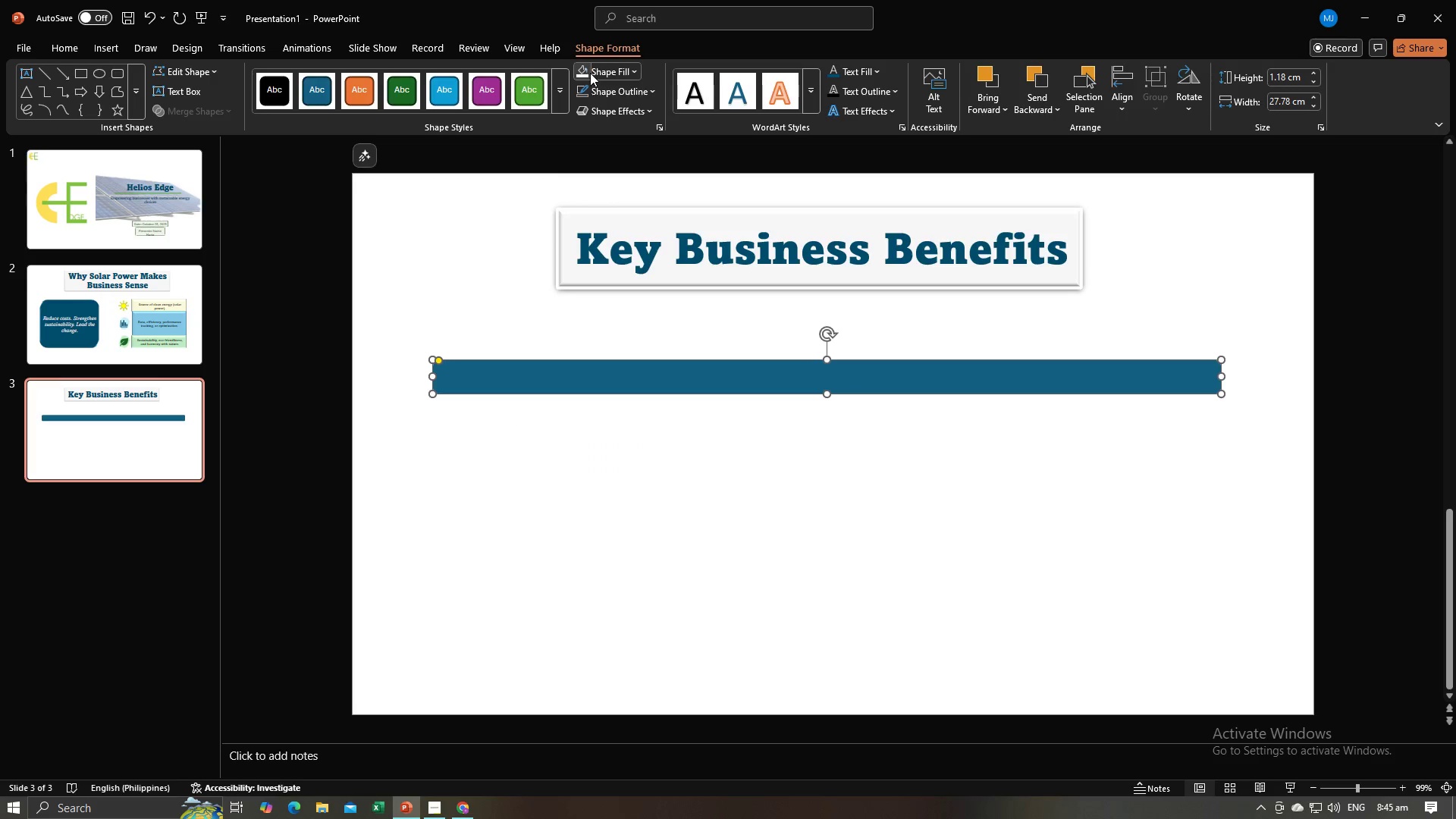 
left_click([595, 73])
 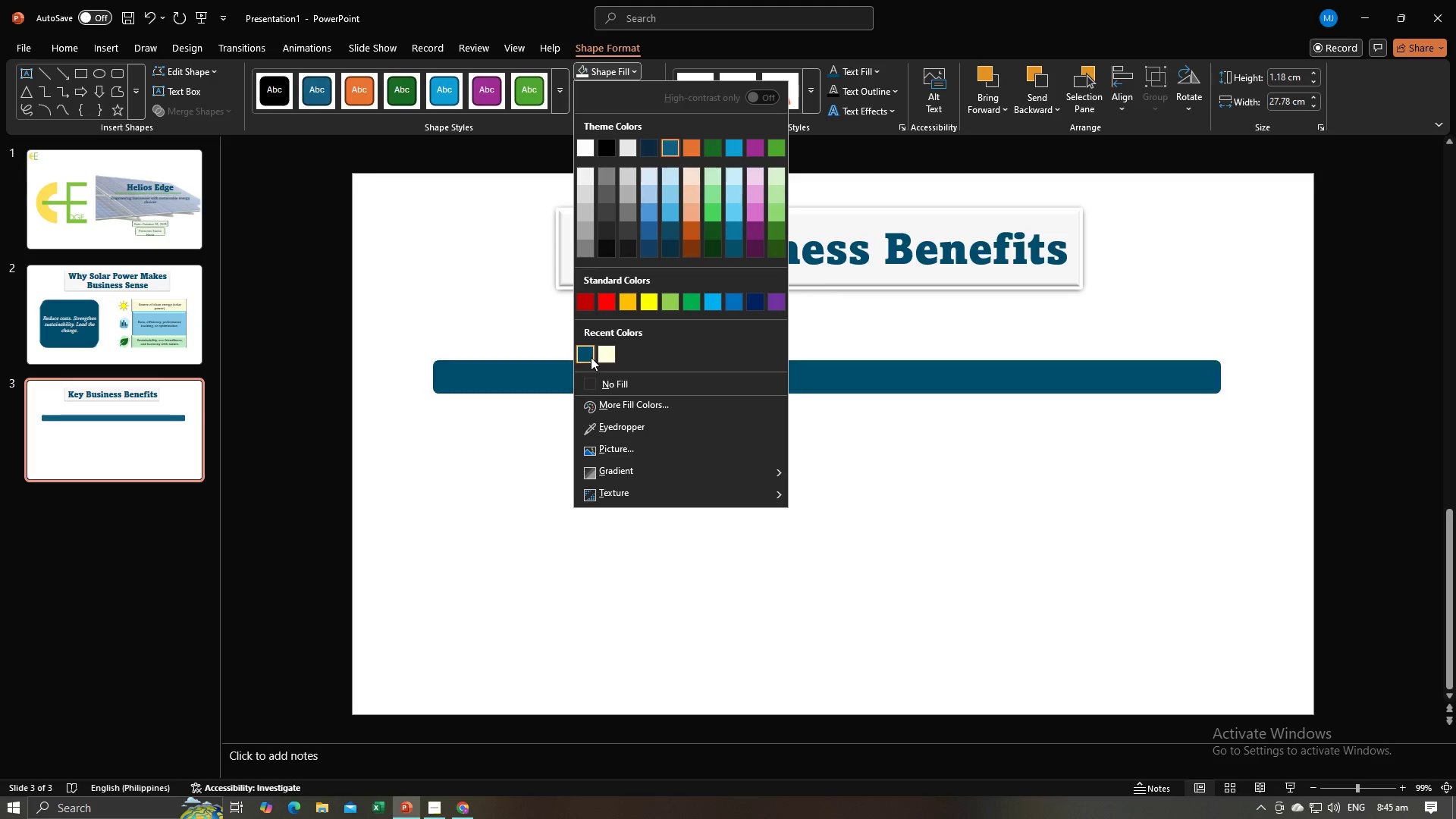 
left_click([589, 357])
 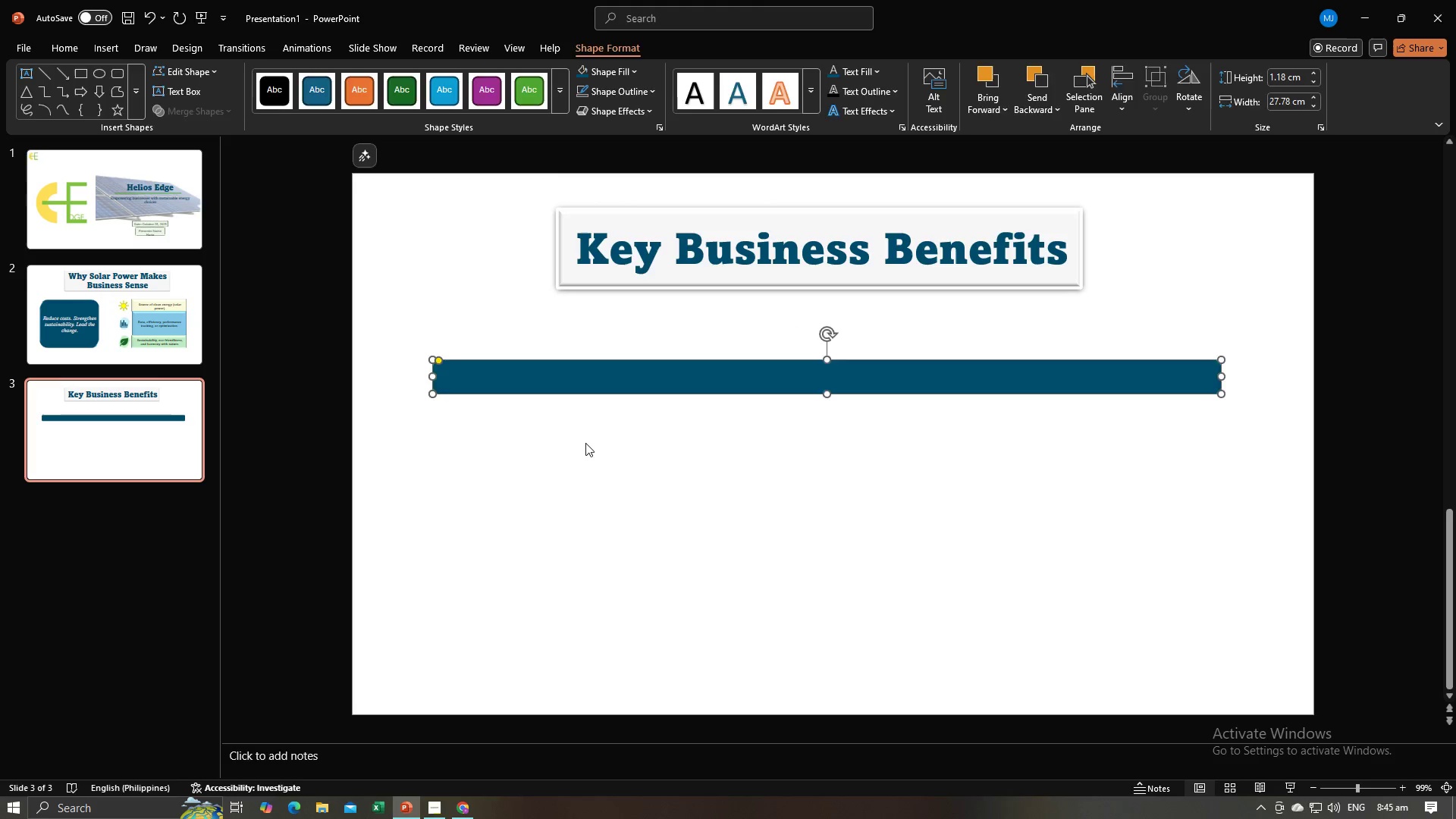 
left_click([585, 443])
 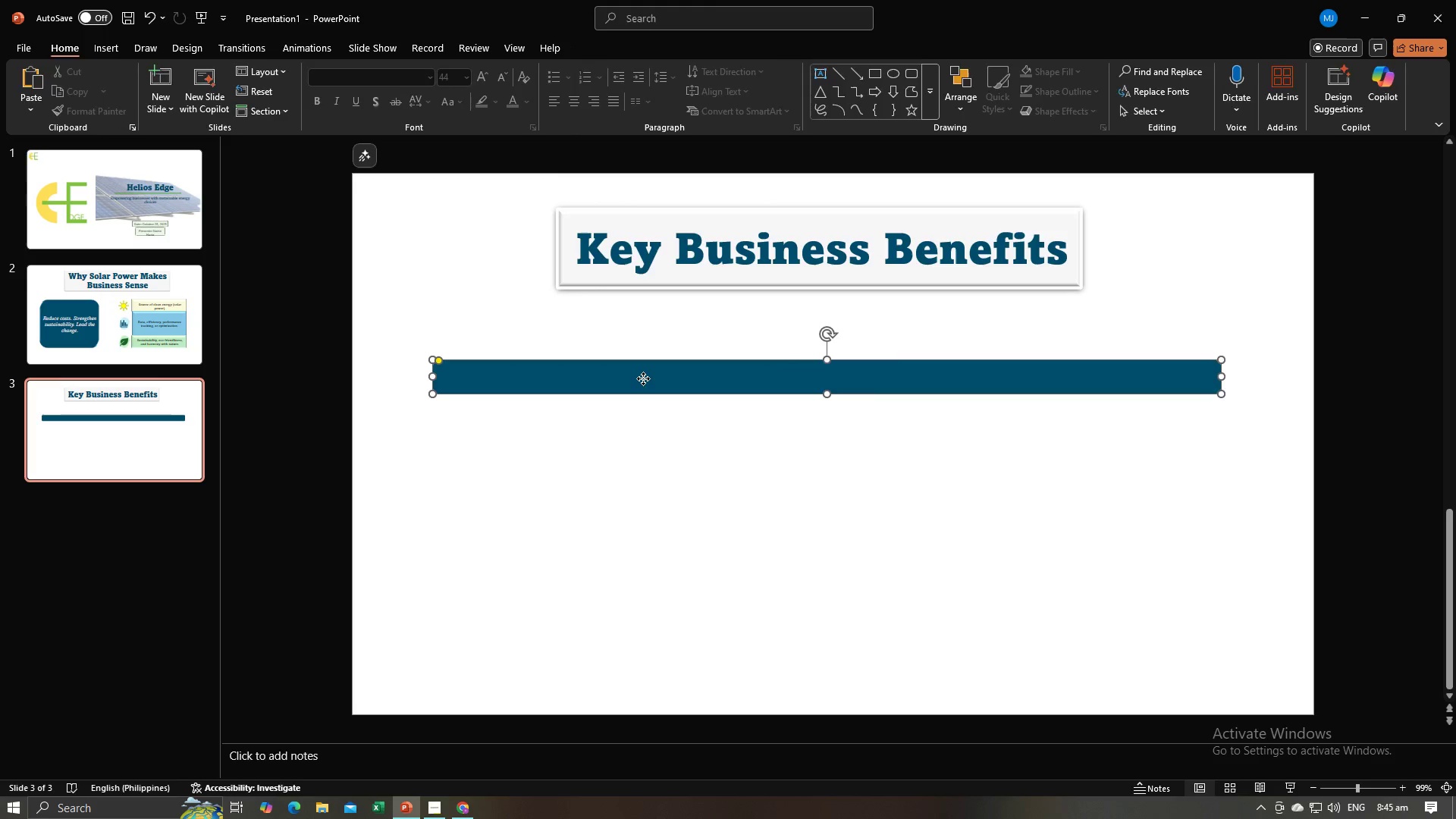 
left_click([643, 378])
 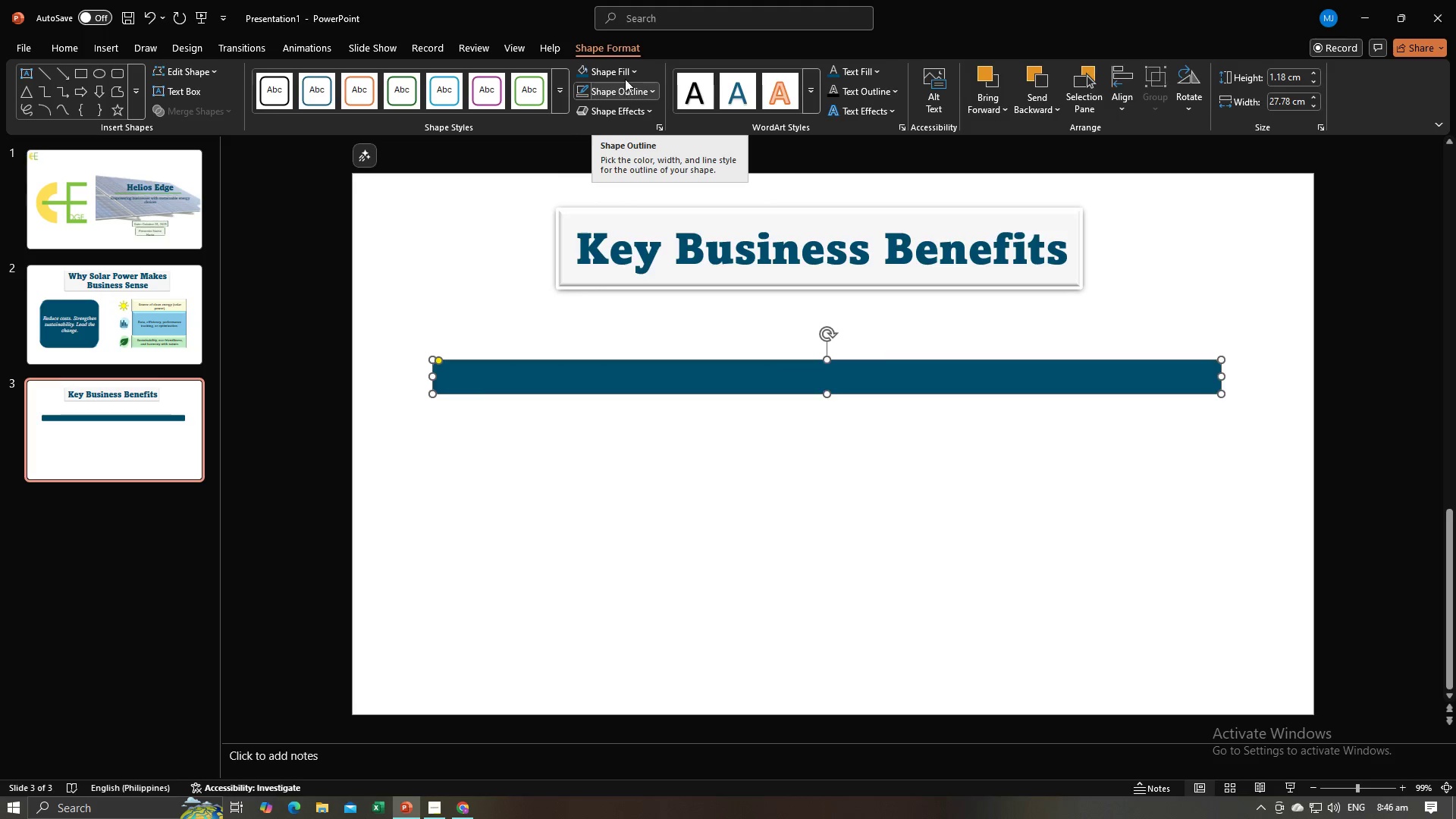 
left_click([630, 70])
 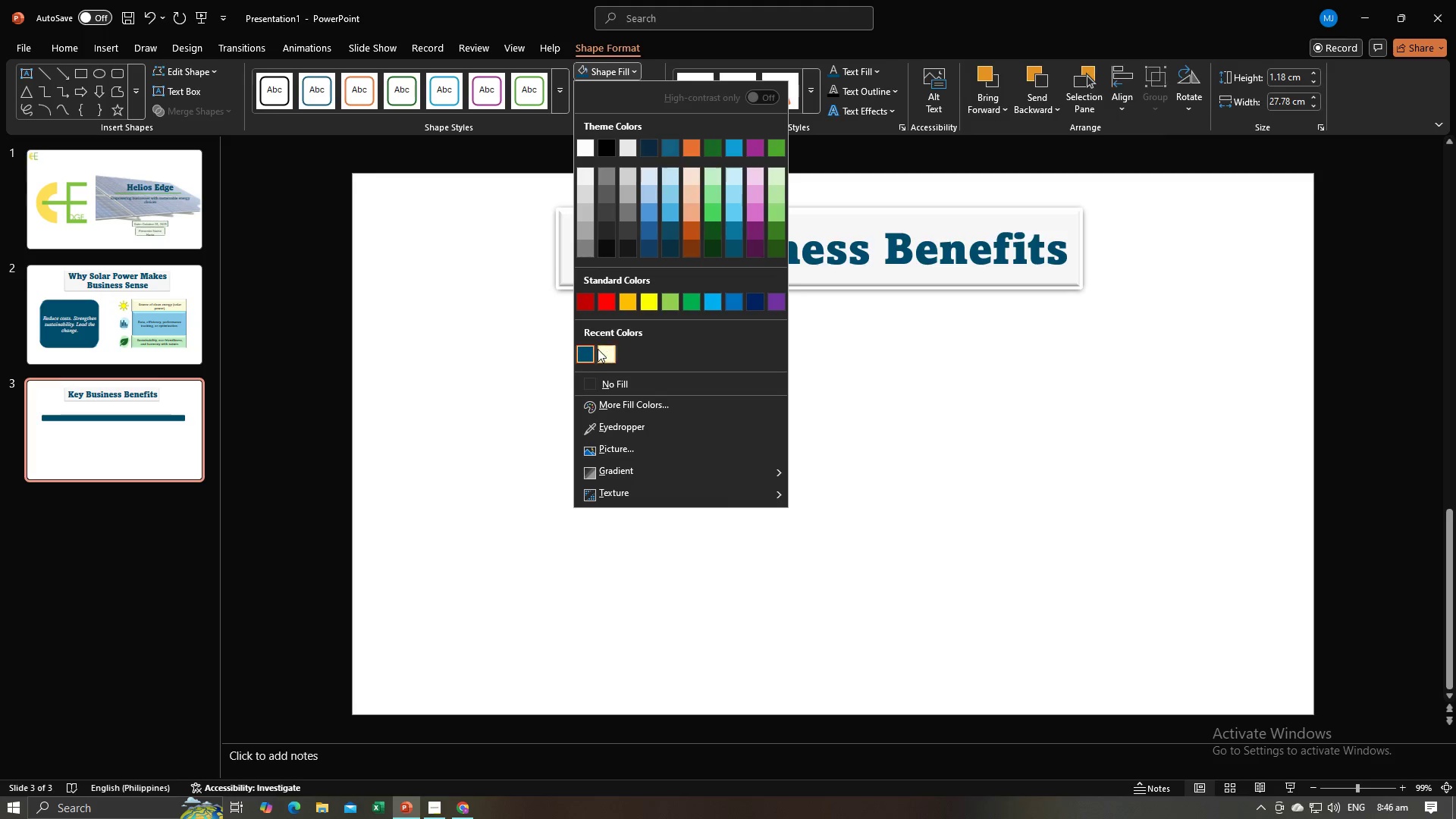 
left_click([607, 406])
 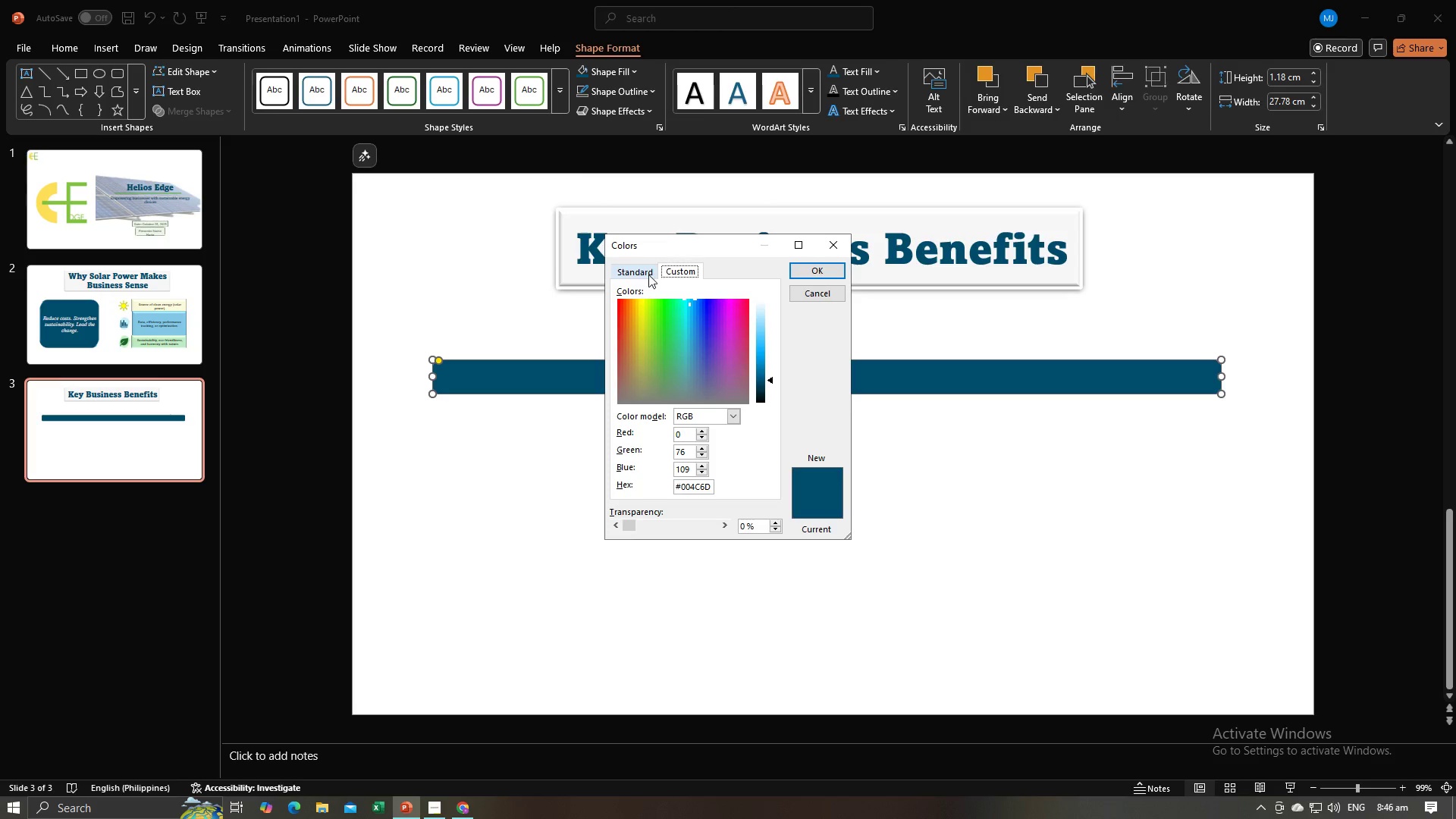 
left_click([648, 275])
 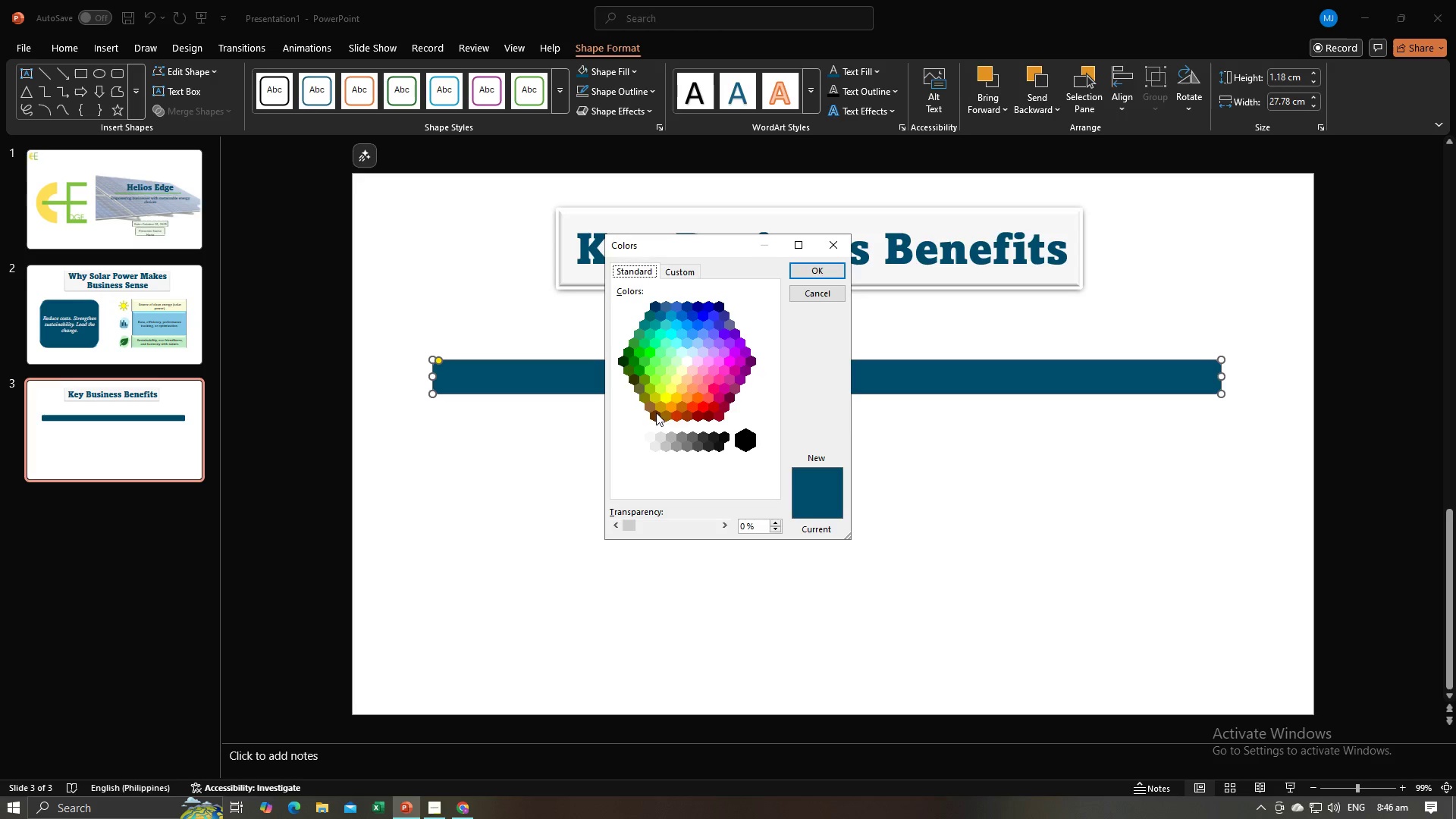 
left_click([656, 413])
 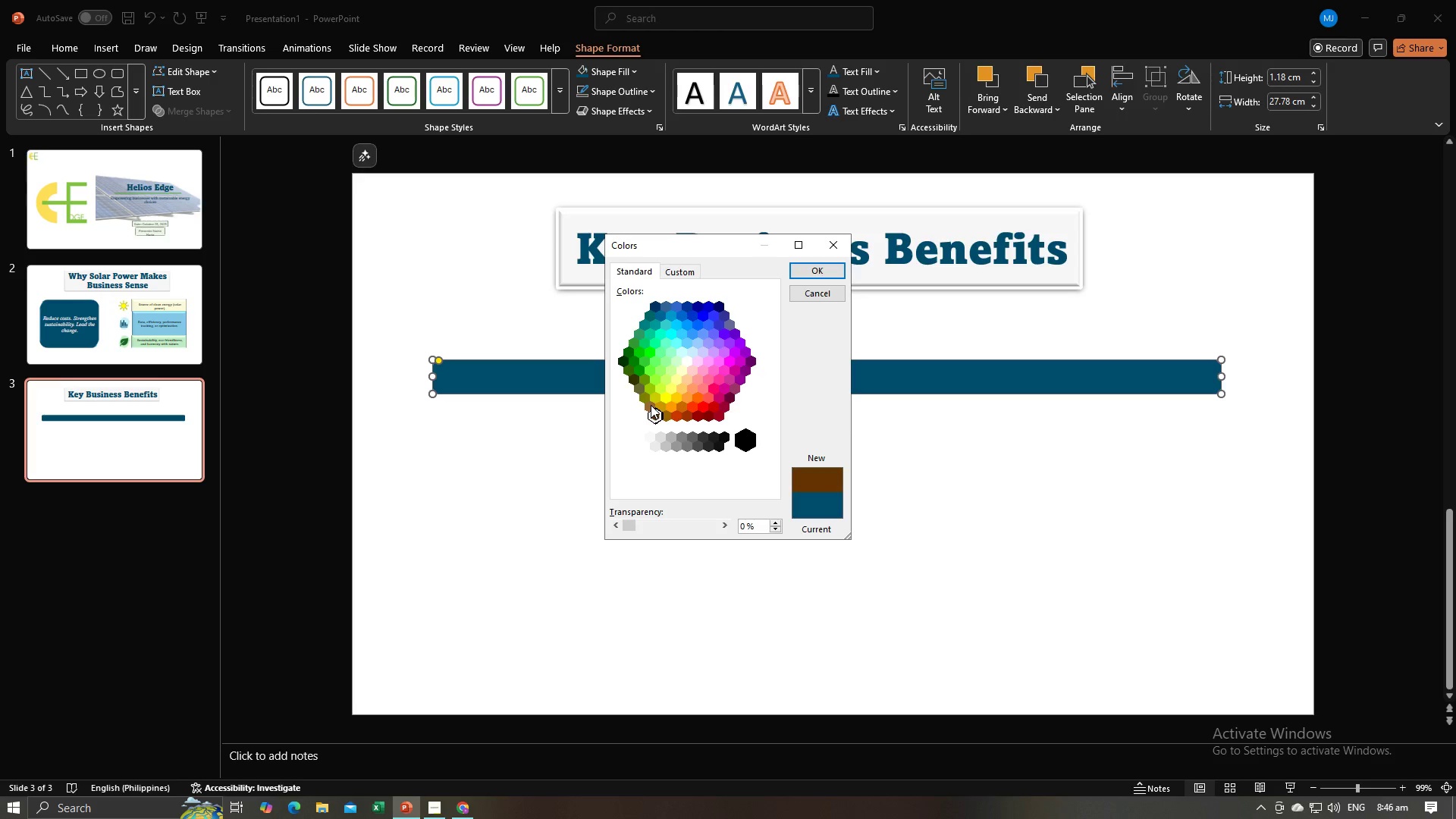 
left_click([651, 405])
 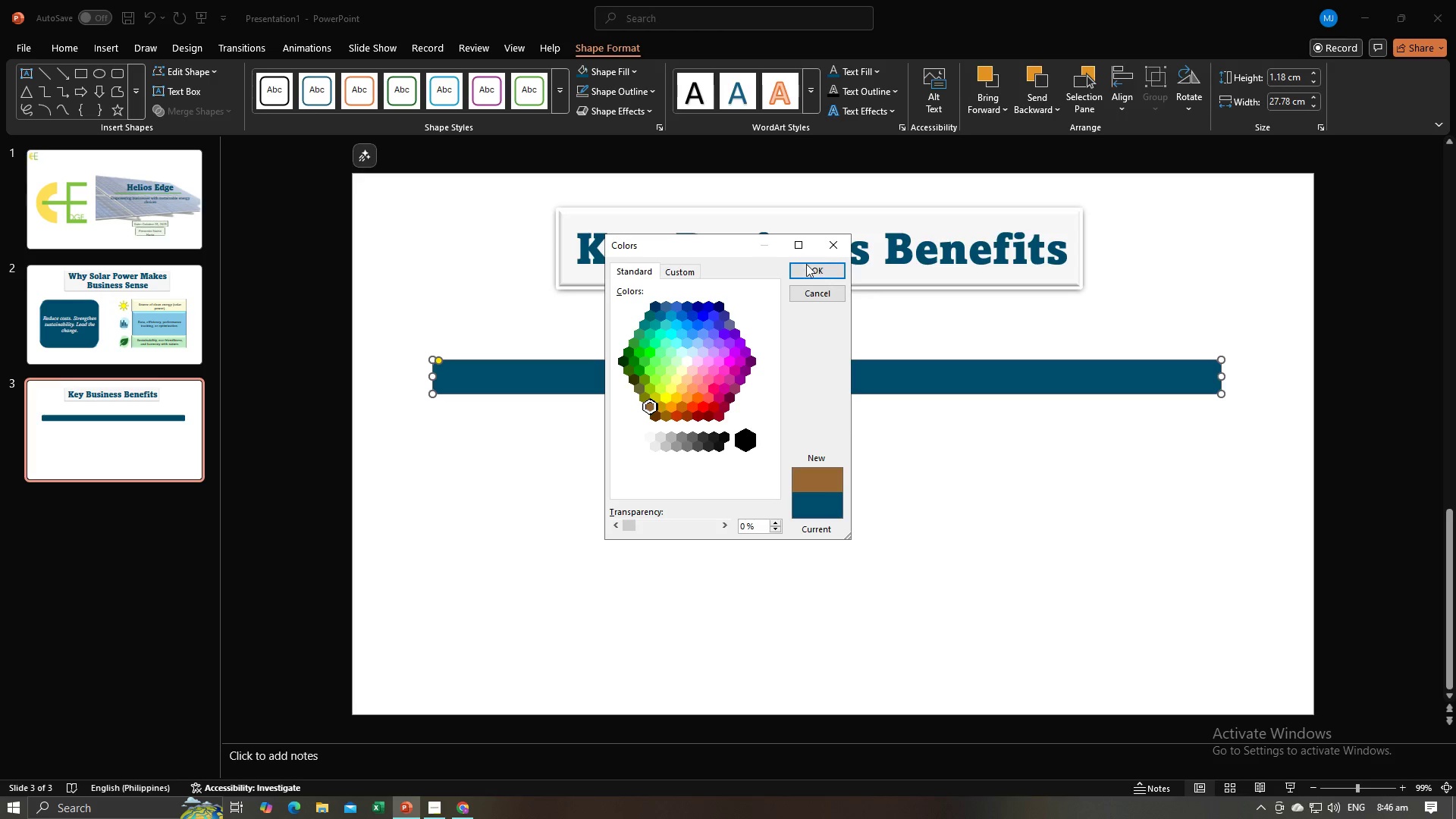 
left_click([805, 268])
 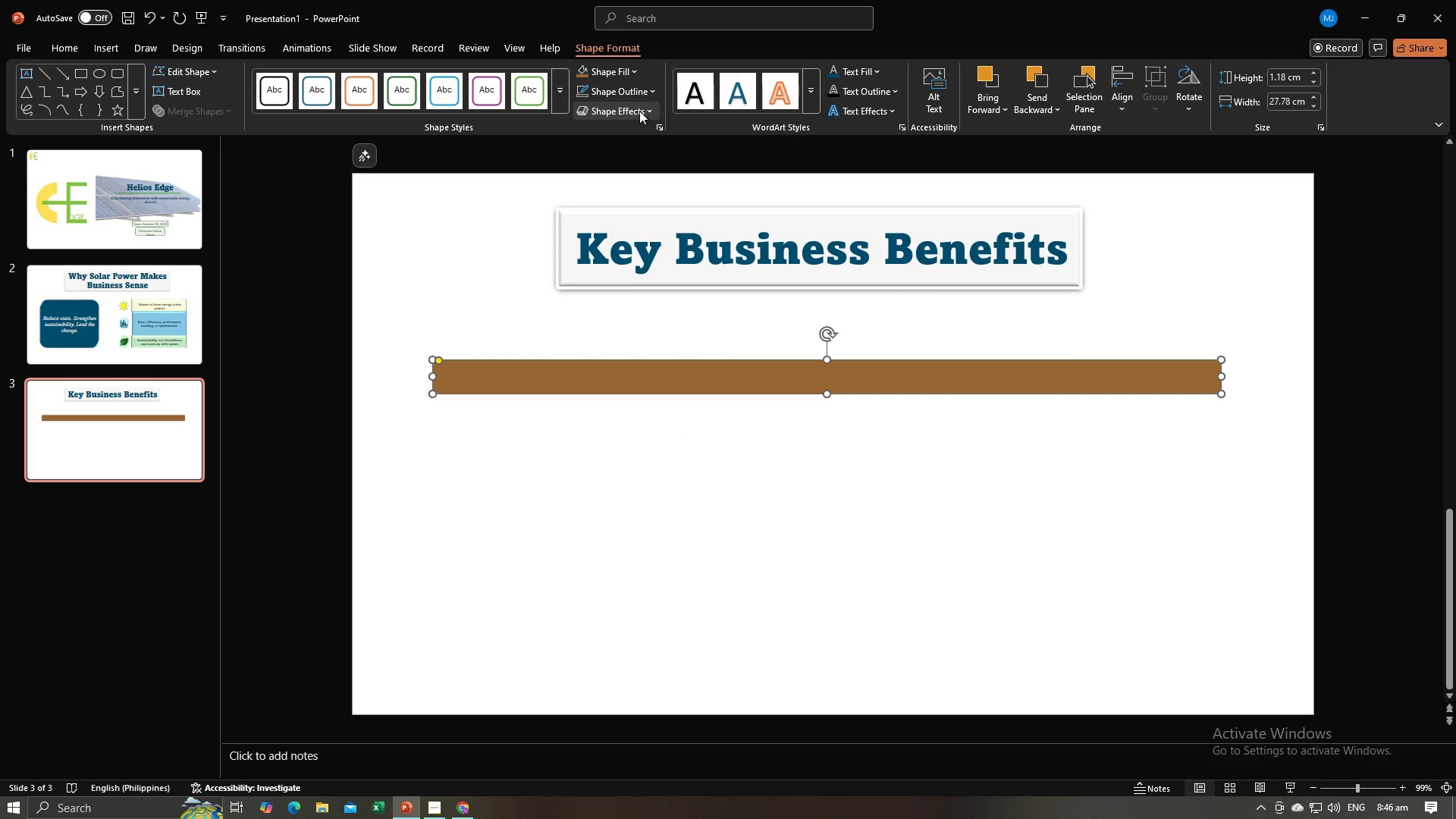 
left_click([639, 111])
 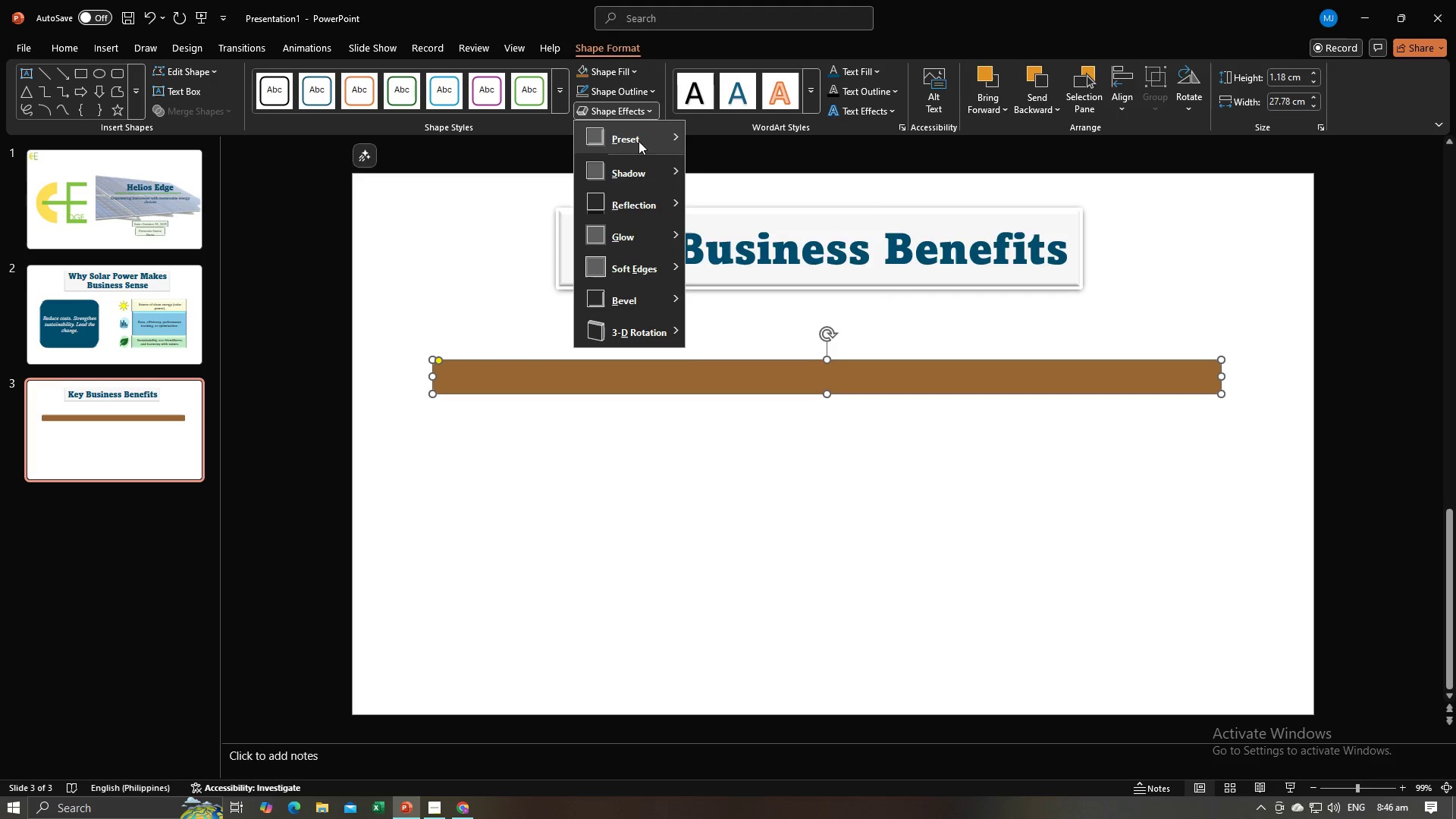 
left_click([639, 141])
 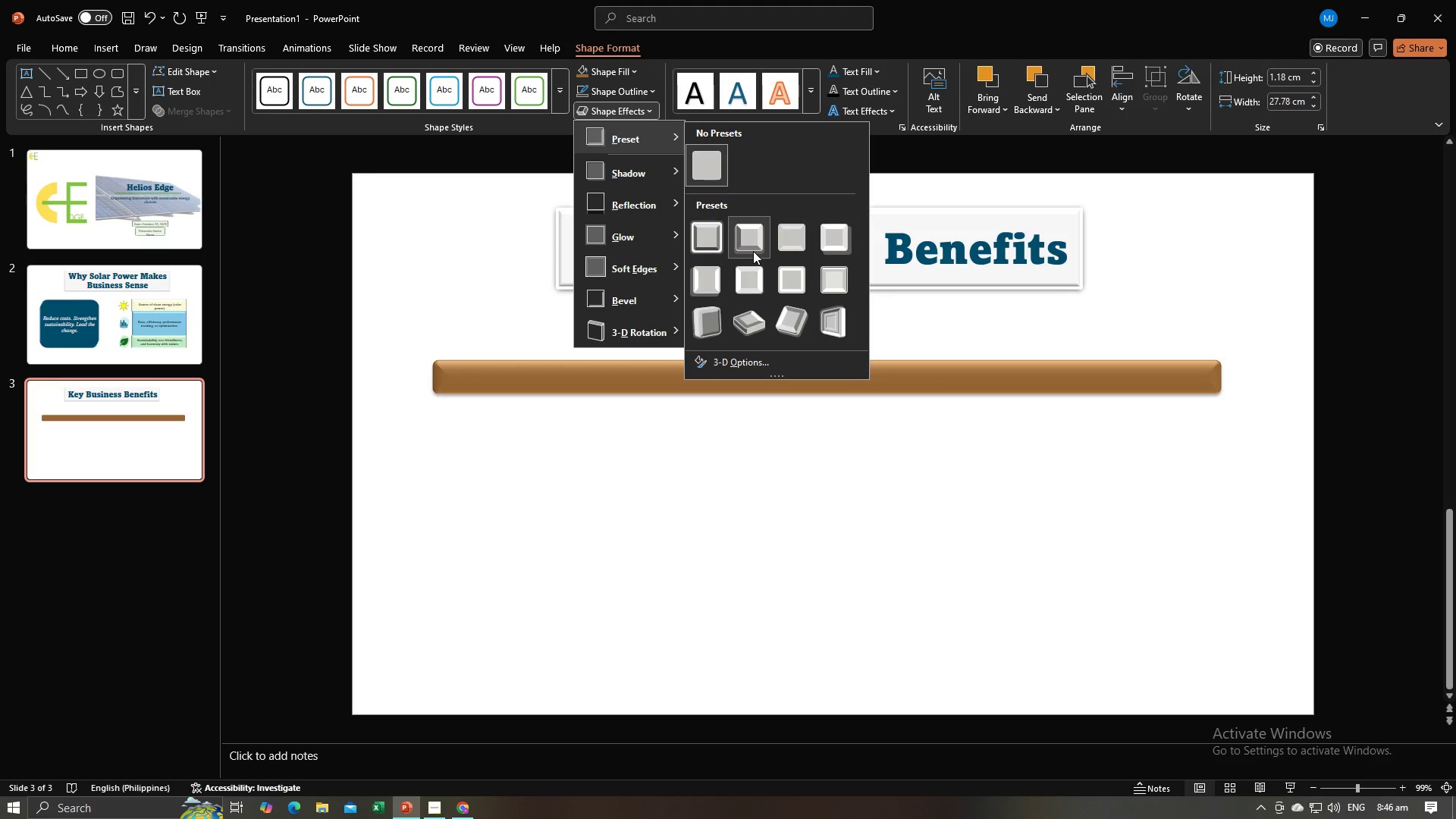 
left_click([753, 251])
 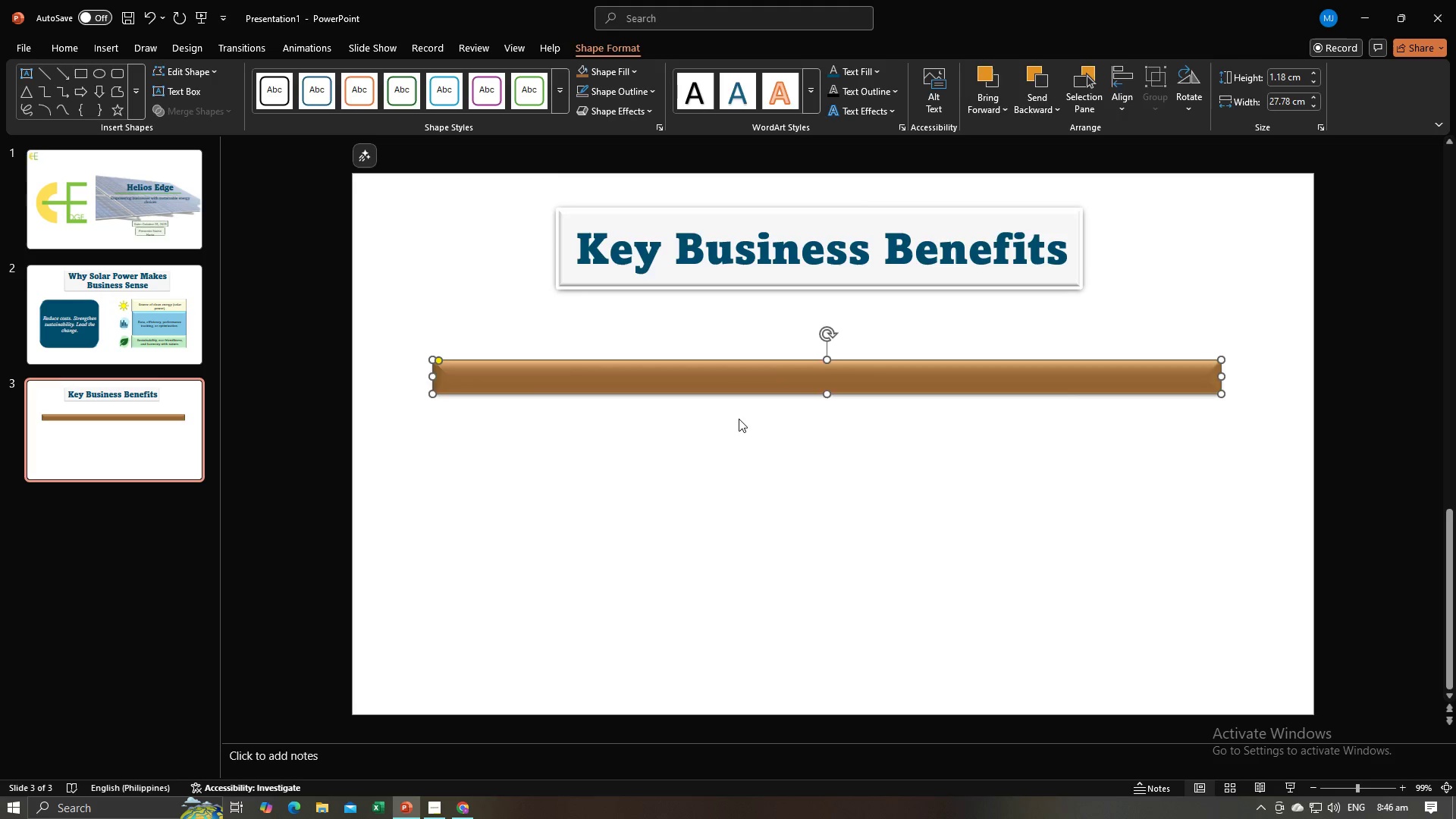 
left_click([739, 419])
 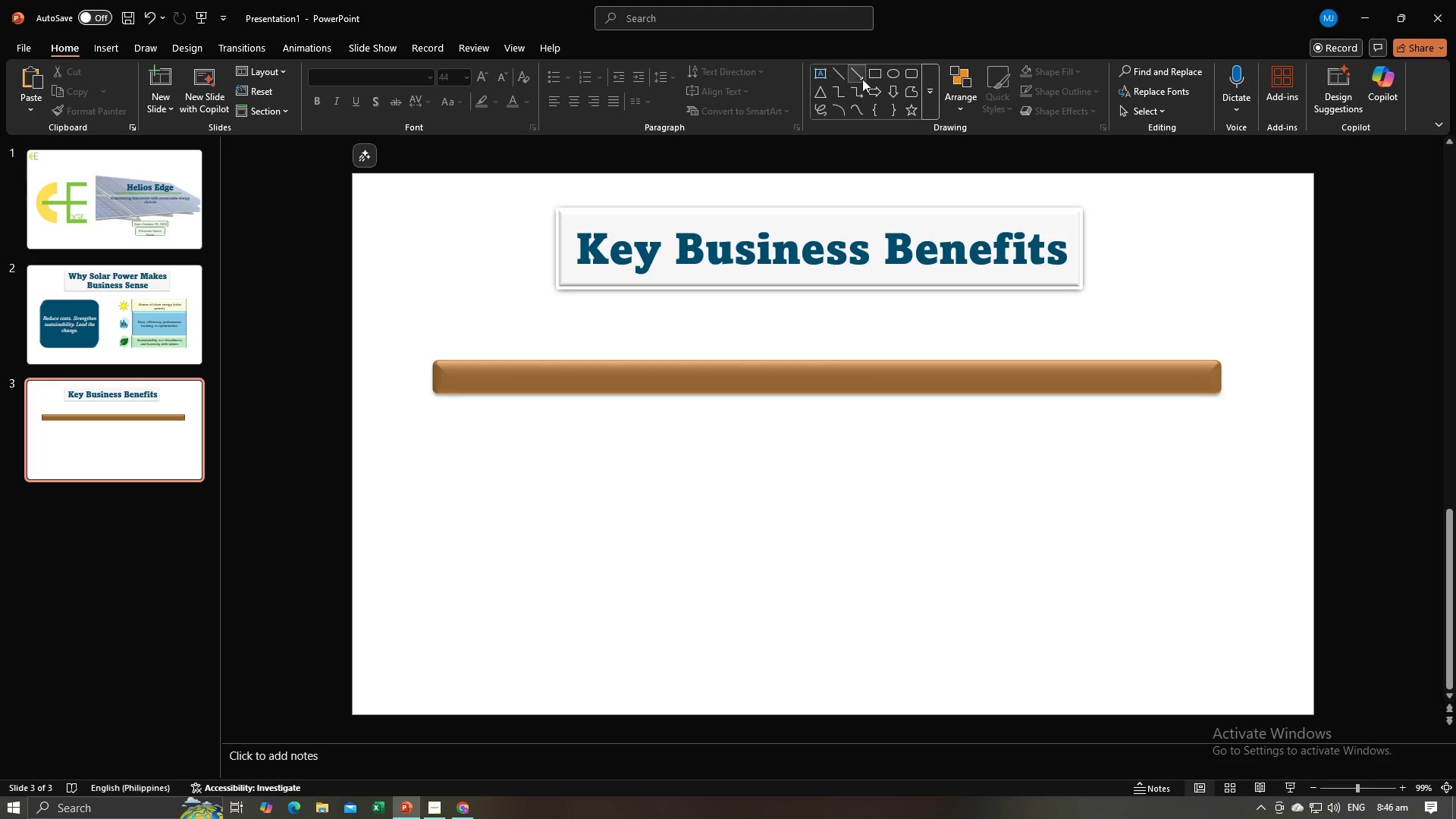 
left_click([927, 102])
 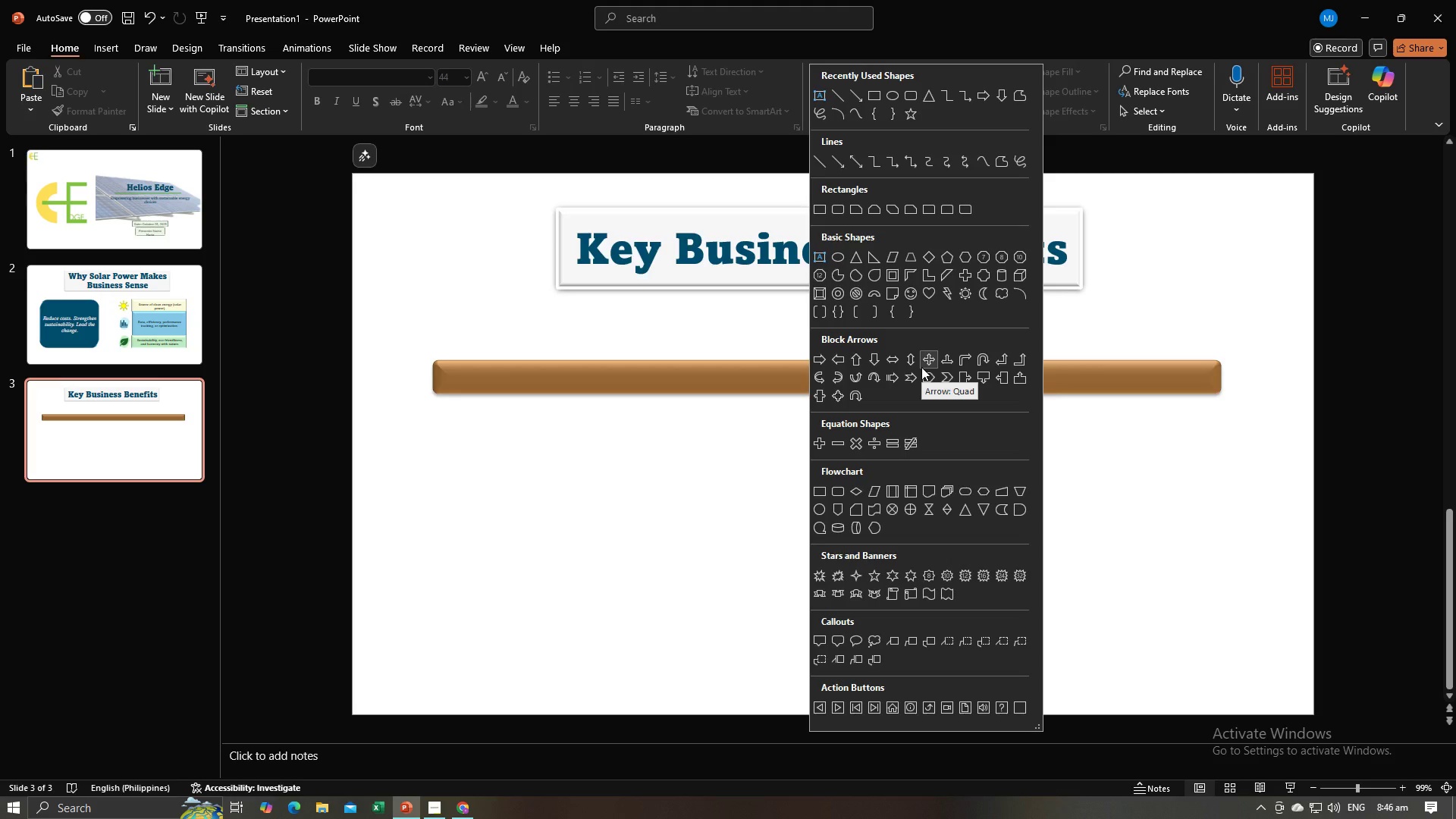 
wait(7.7)
 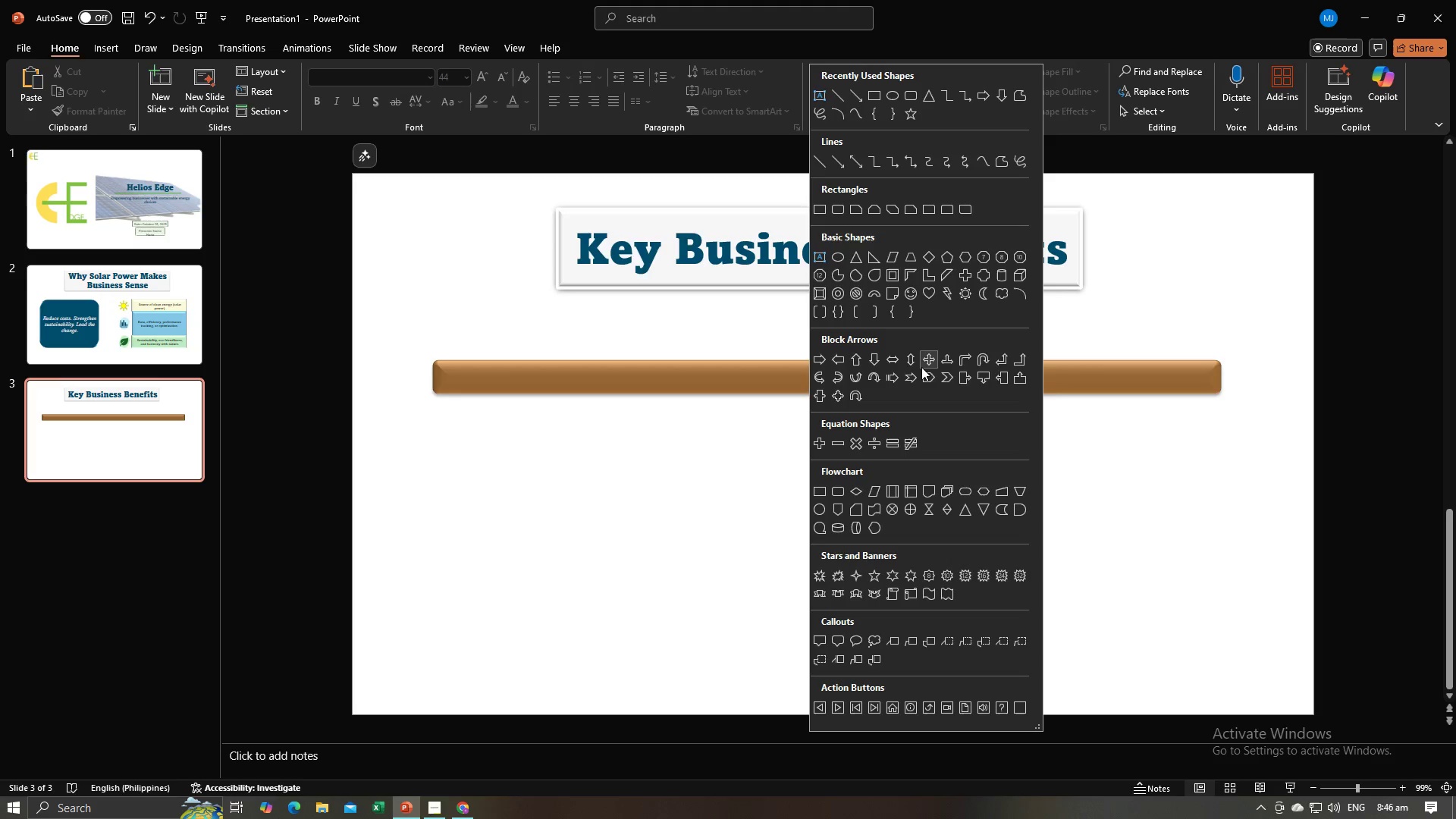 
left_click([933, 376])
 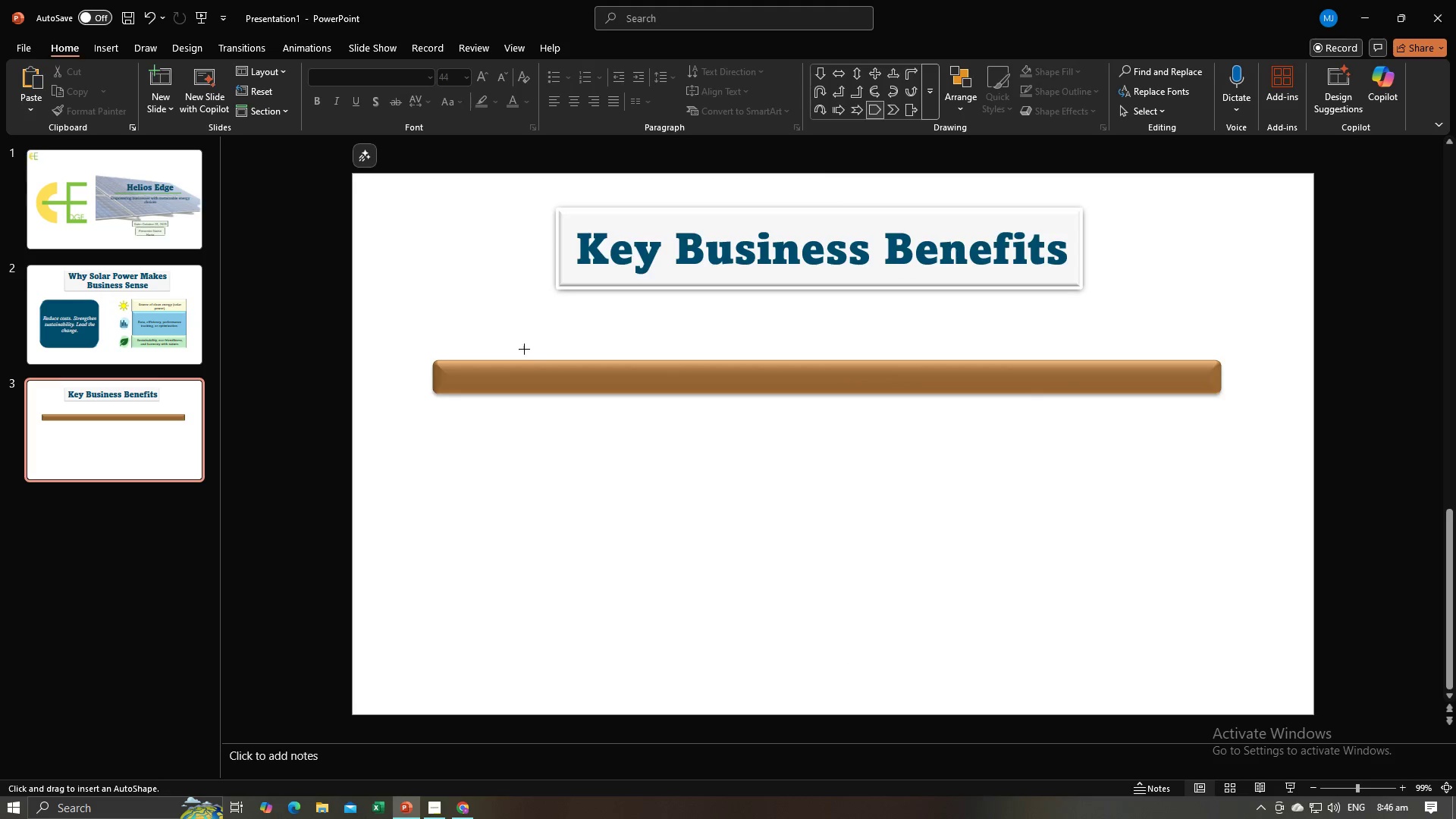 
left_click_drag(start_coordinate=[515, 353], to_coordinate=[604, 402])
 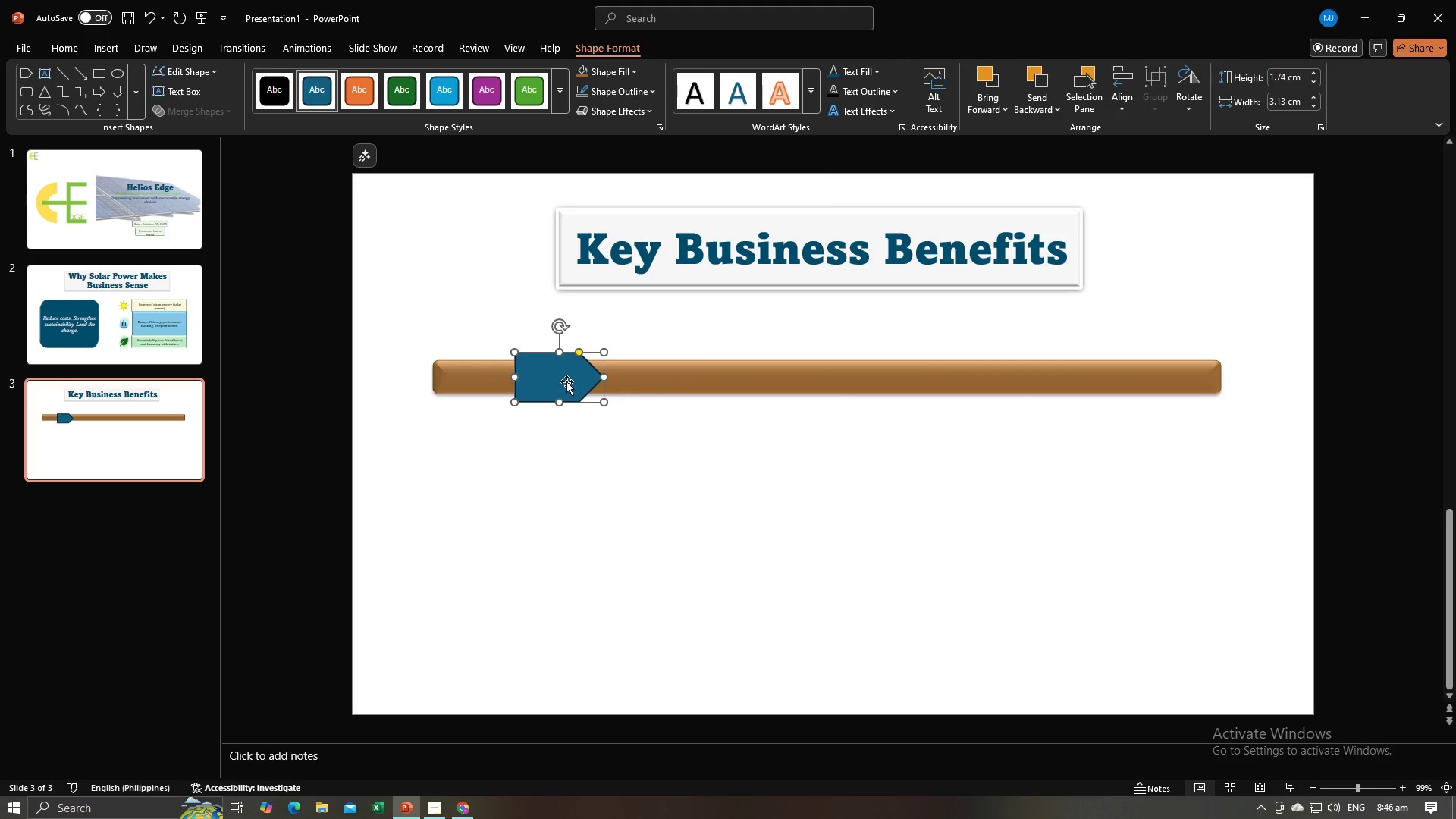 
left_click_drag(start_coordinate=[566, 381], to_coordinate=[547, 384])
 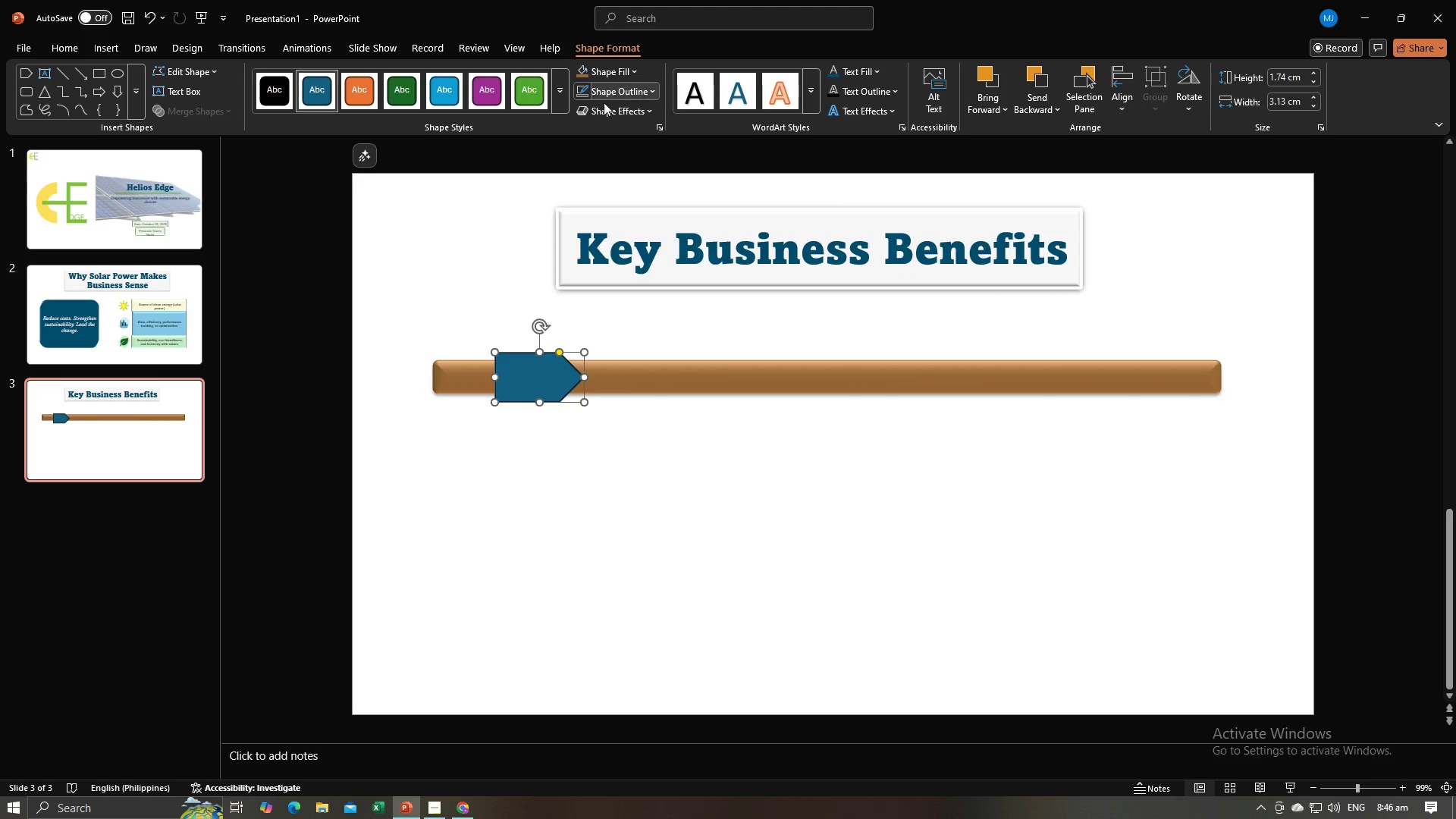 
left_click([619, 77])
 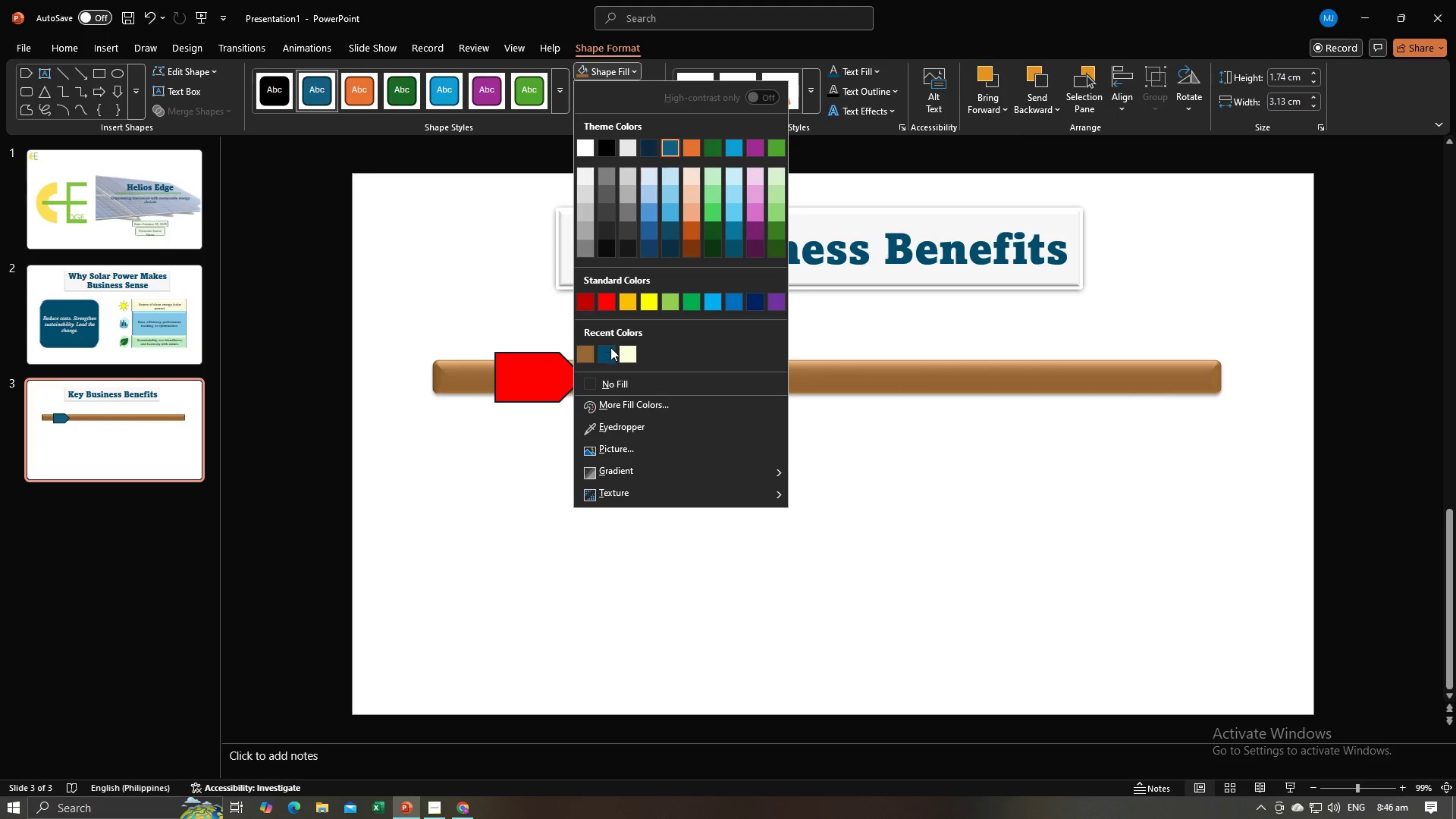 
left_click([610, 356])
 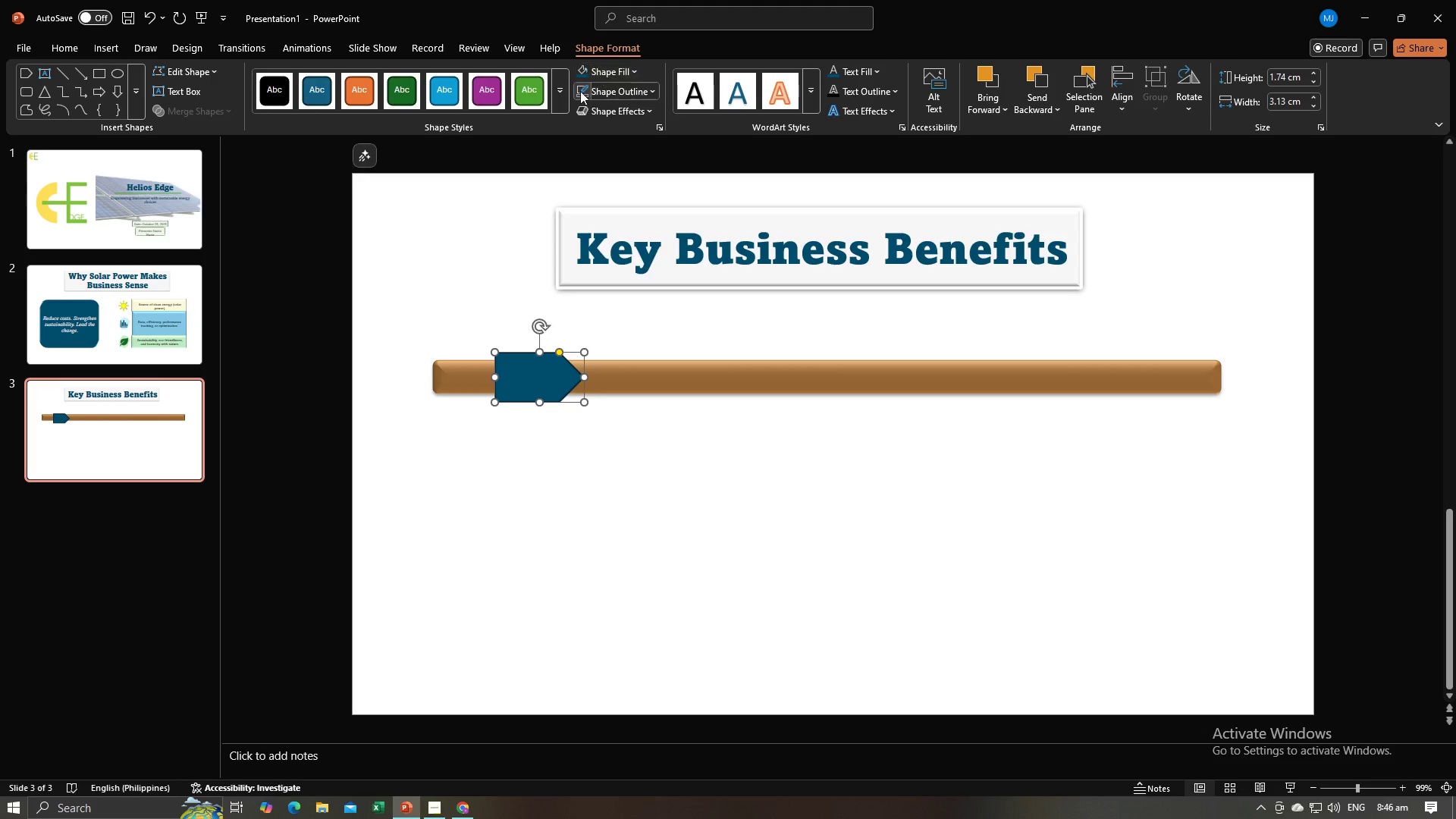 
left_click([580, 91])
 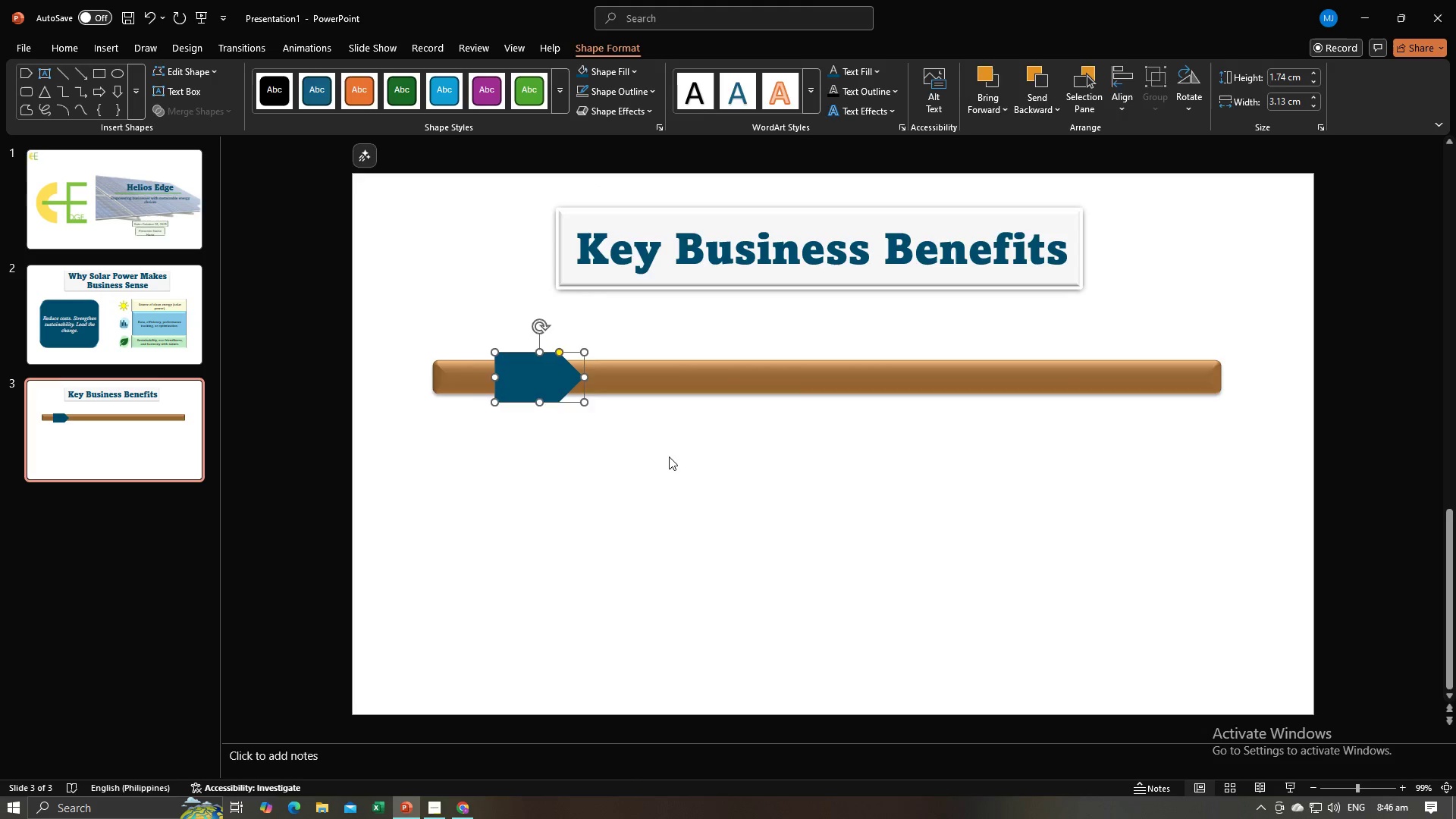 
left_click([669, 457])
 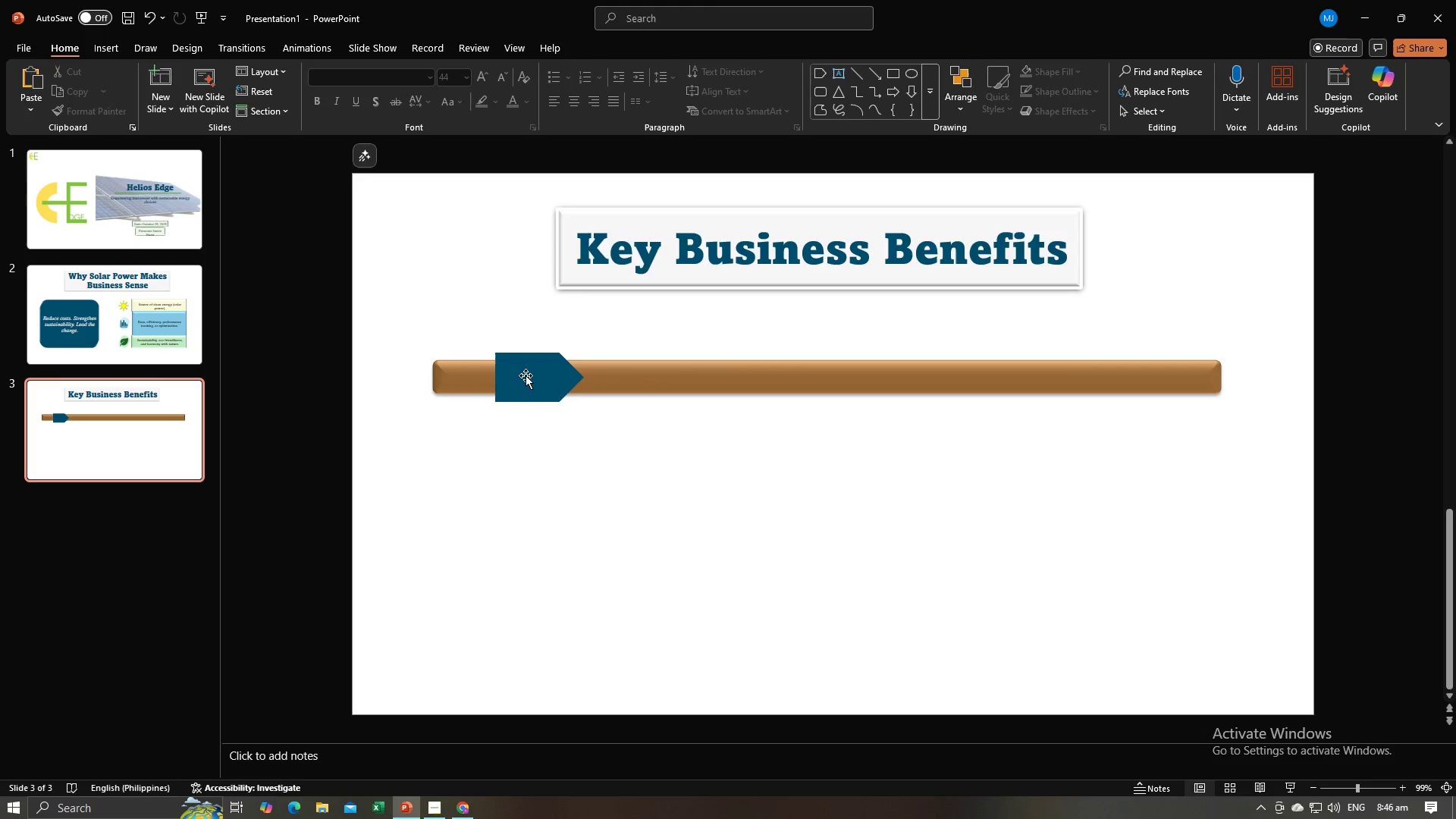 
left_click([526, 375])
 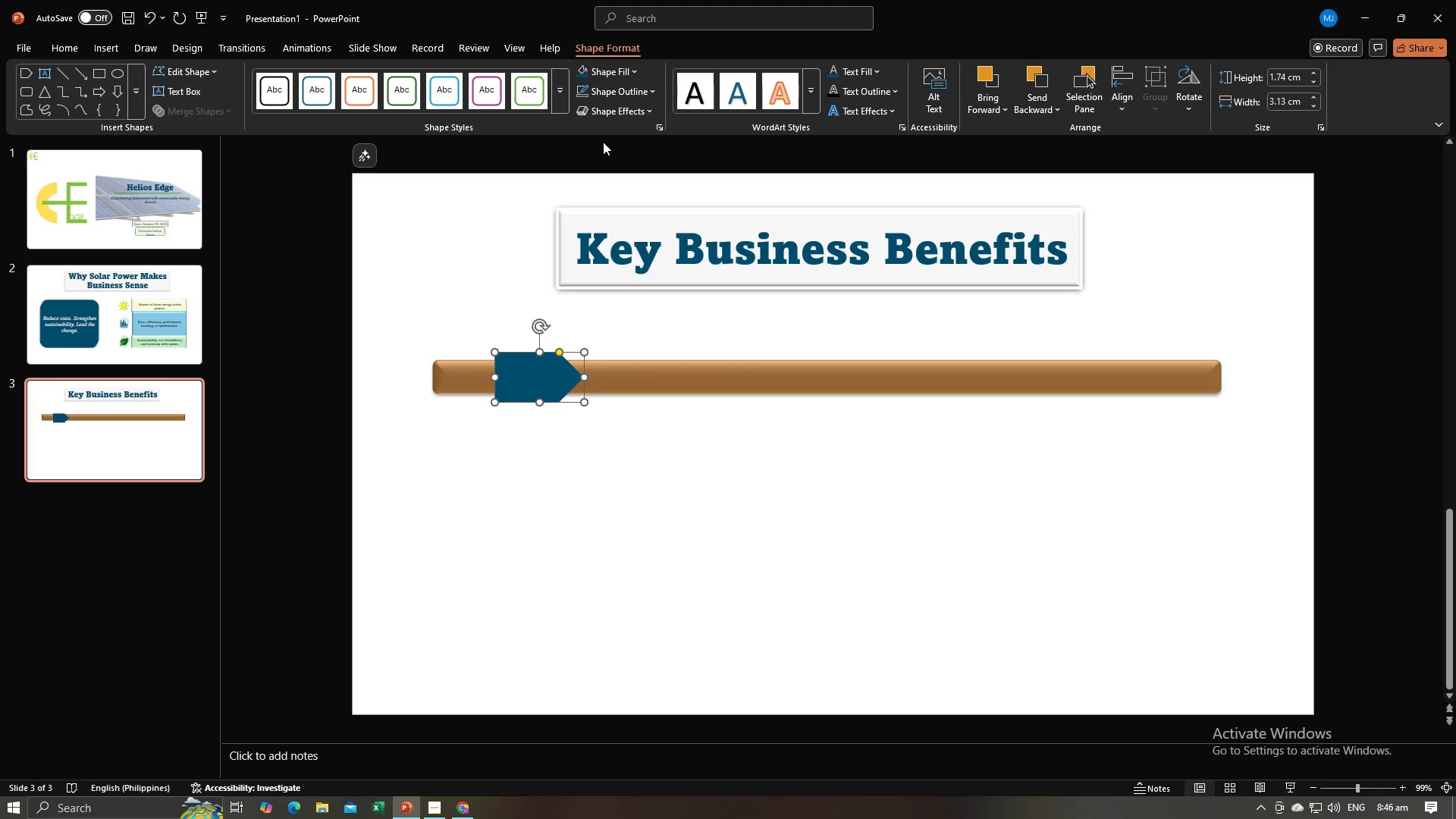 
left_click([609, 114])
 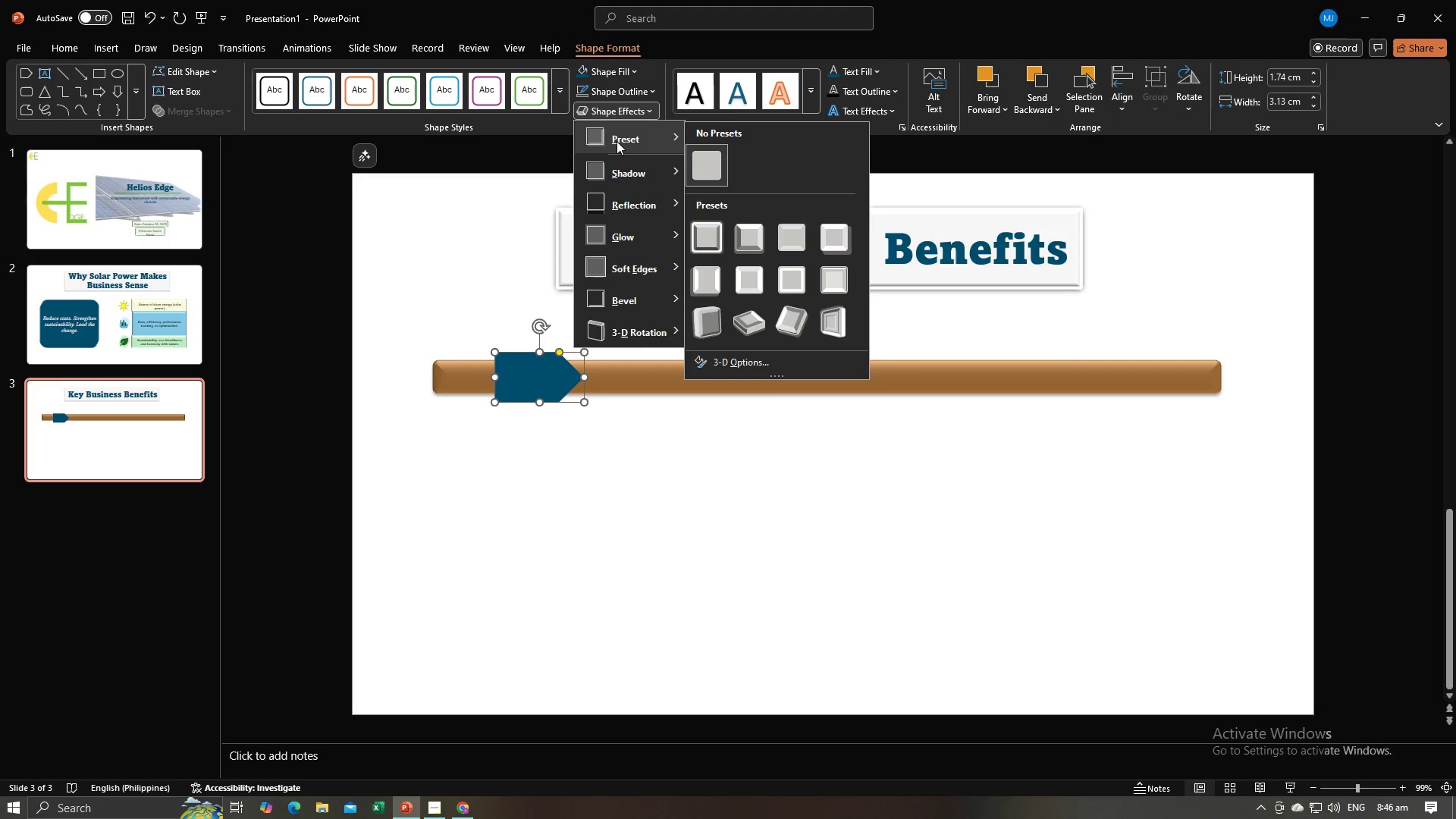 
left_click([618, 134])
 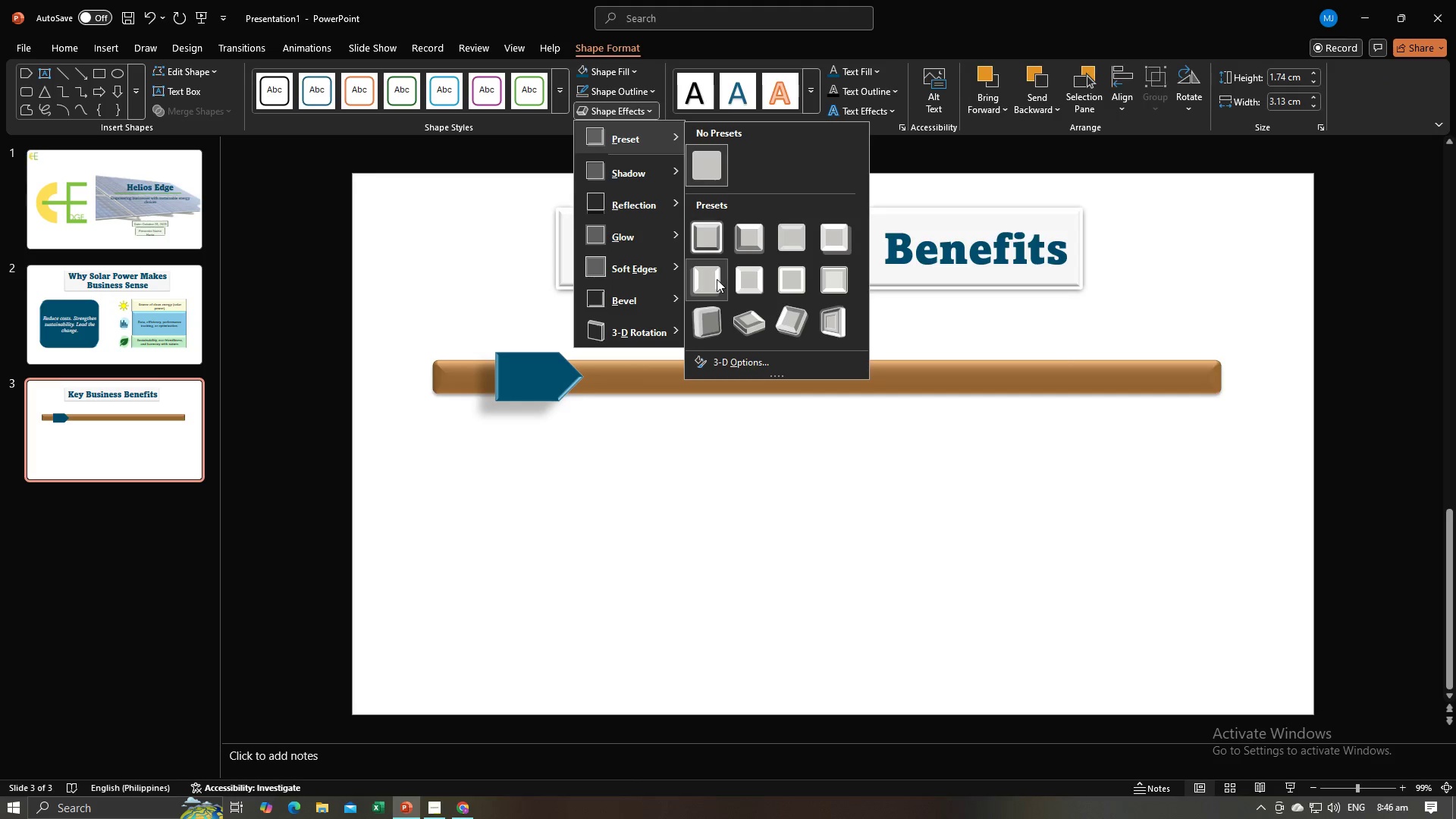 
left_click([715, 279])
 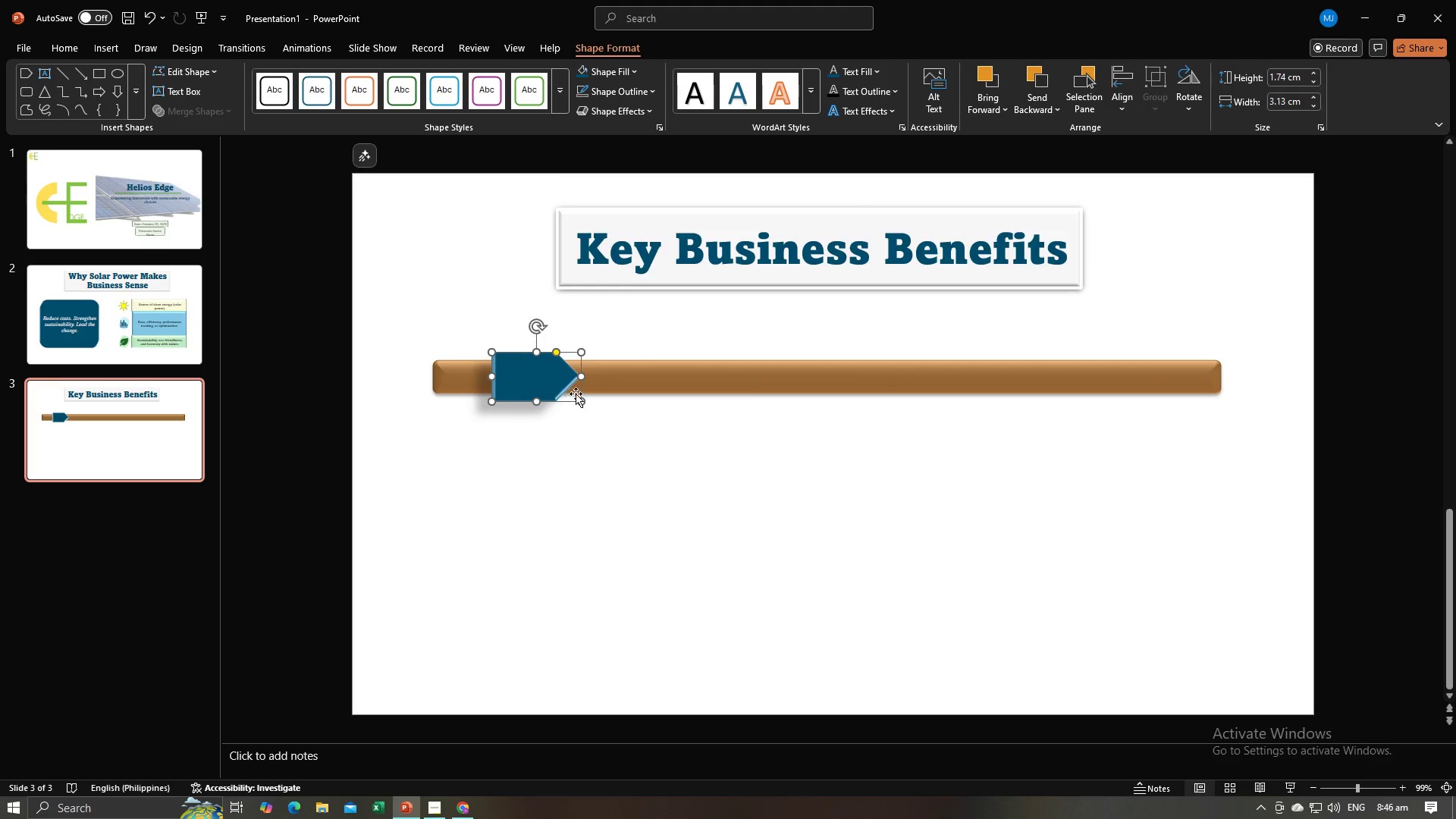 
left_click_drag(start_coordinate=[583, 404], to_coordinate=[606, 404])
 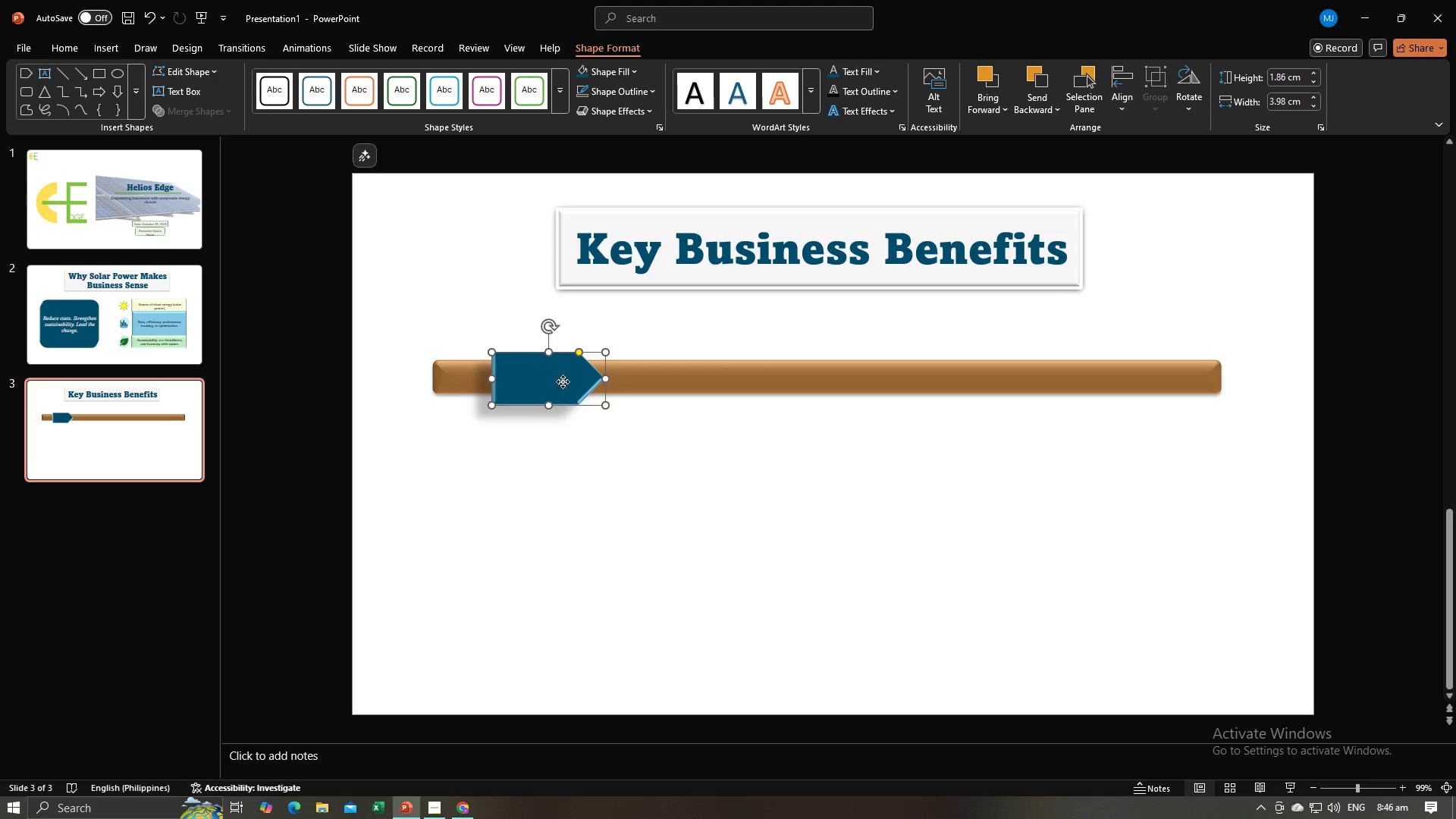 
left_click([563, 381])
 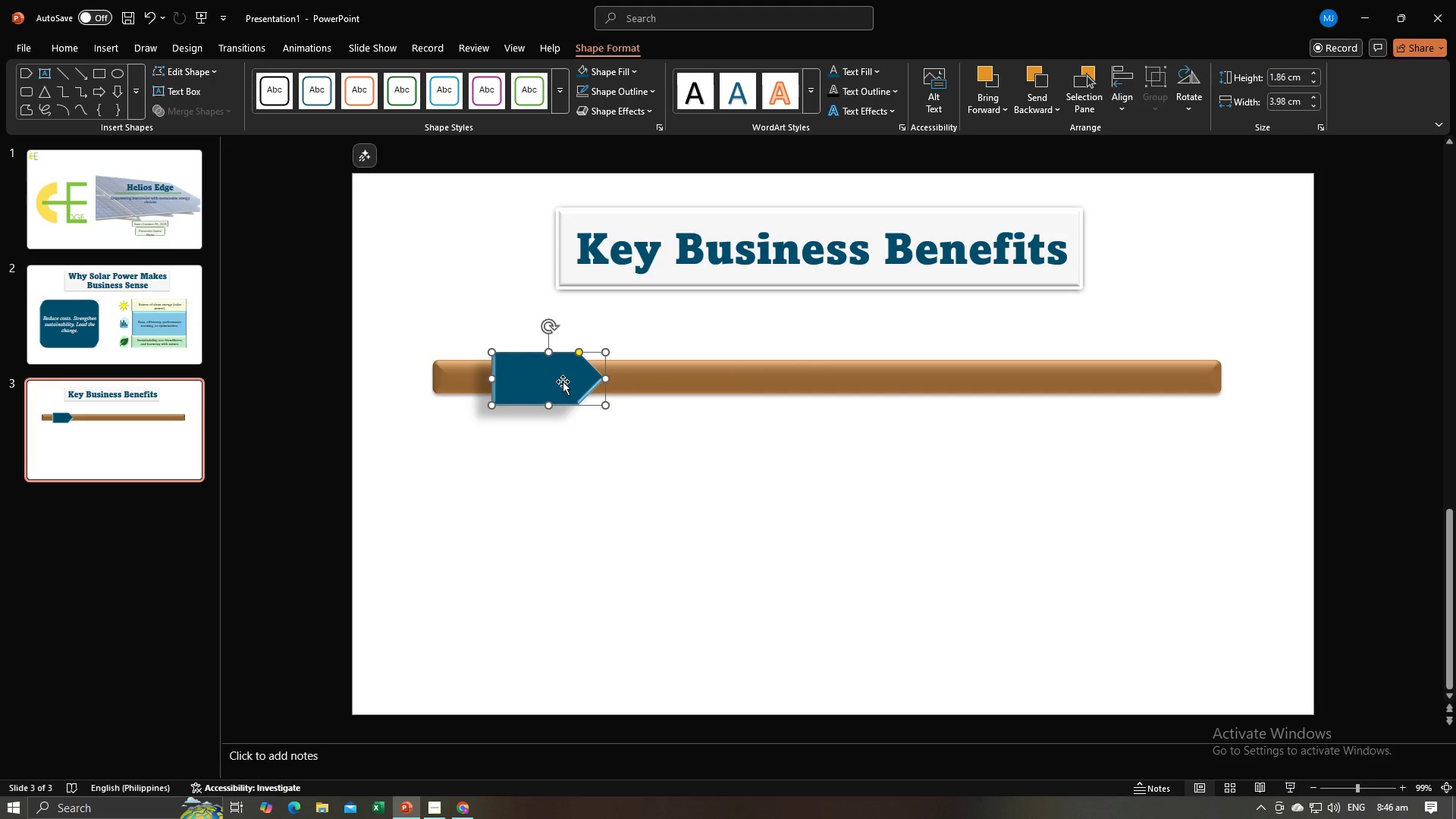 
key(Control+C)
 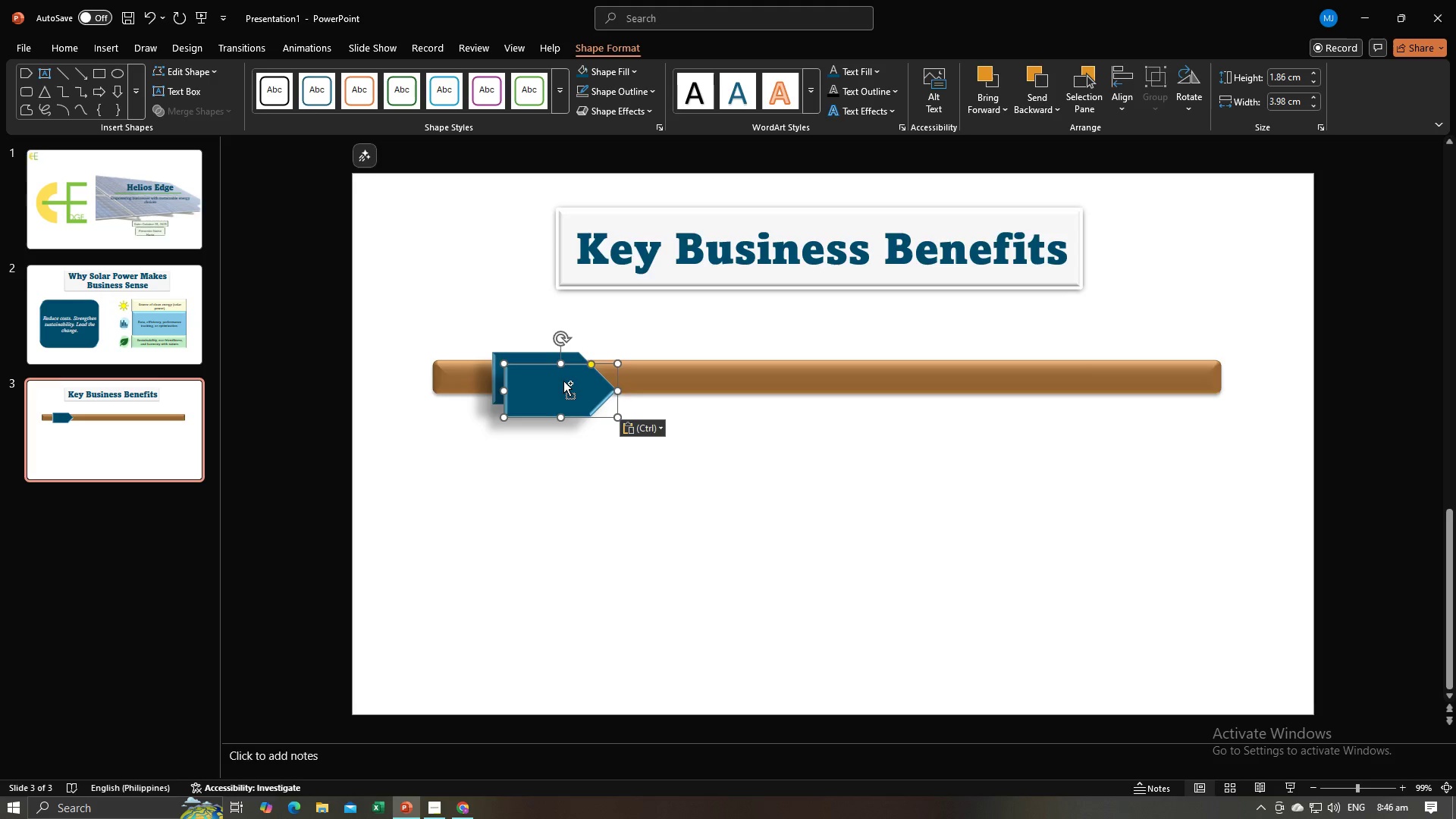 
key(Control+V)
 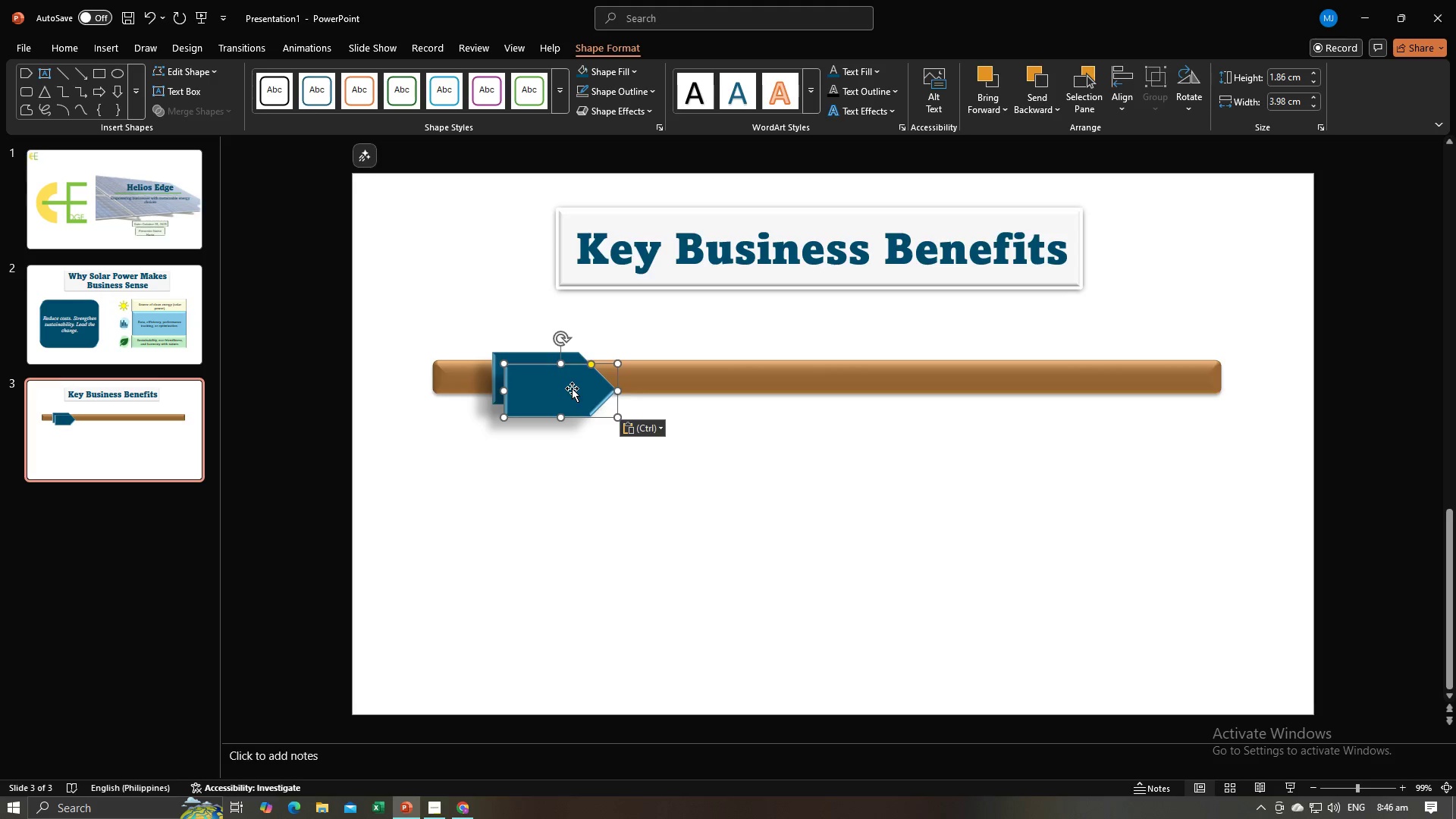 
left_click_drag(start_coordinate=[572, 389], to_coordinate=[728, 380])
 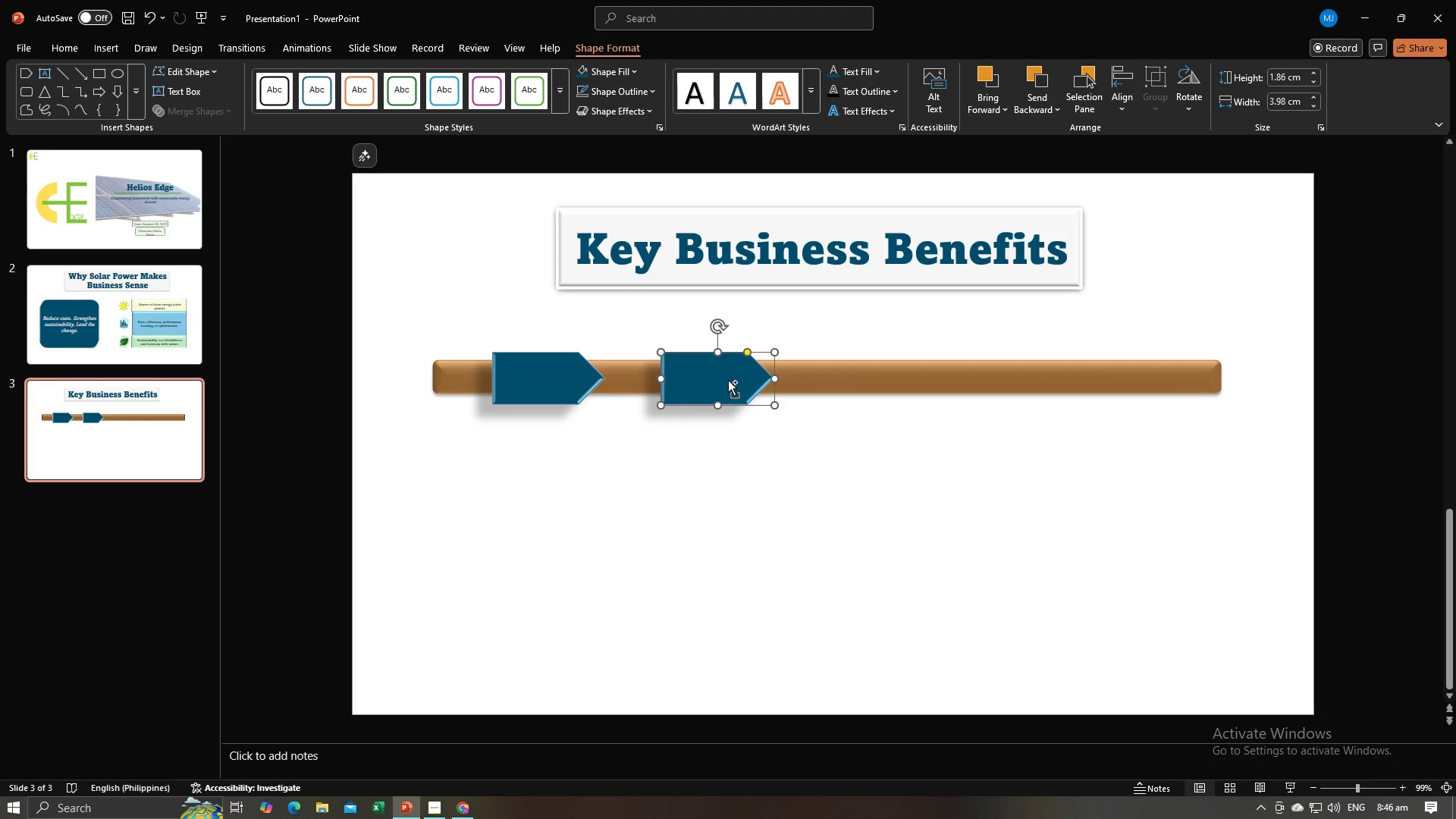 
key(Control+V)
 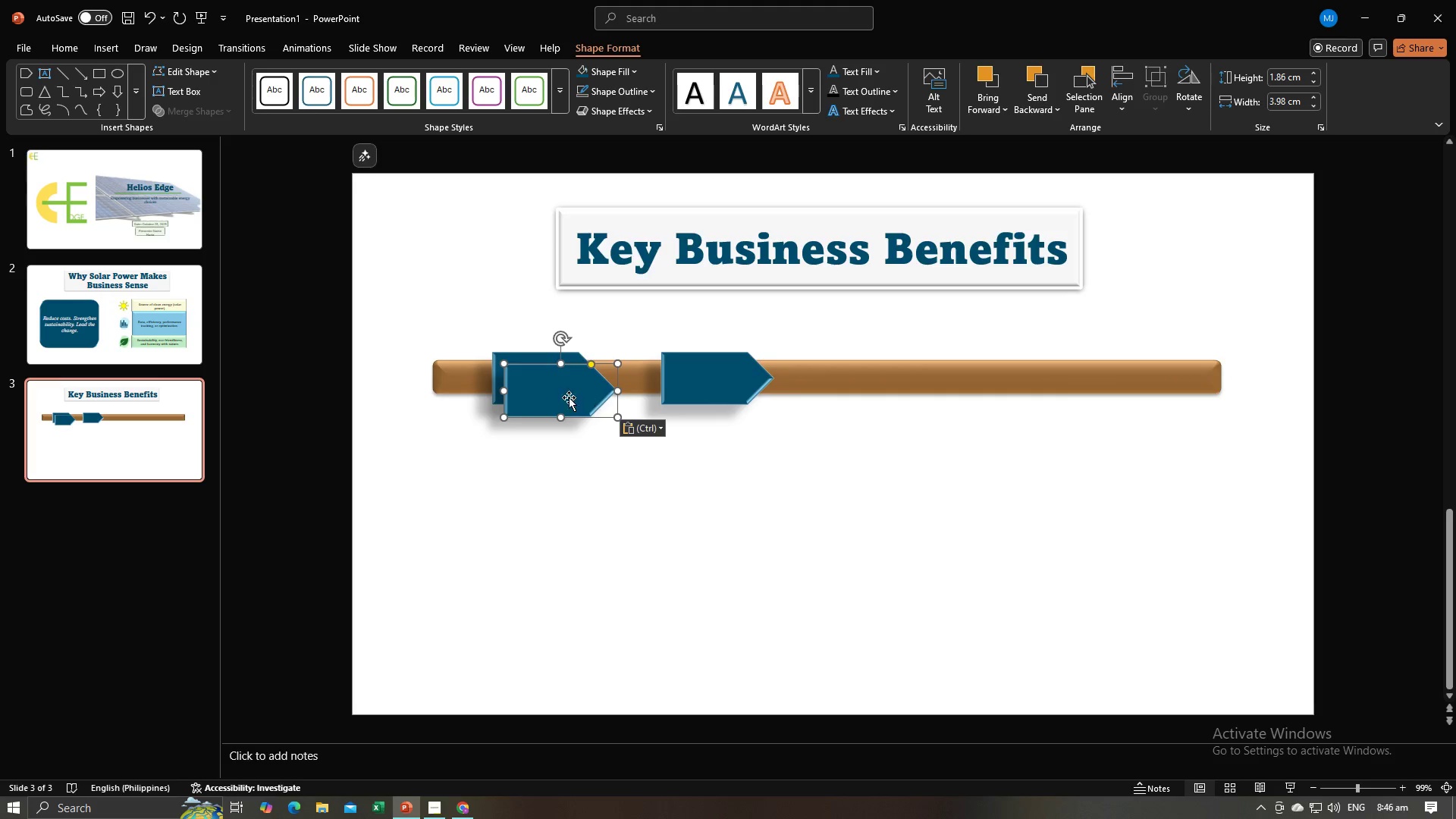 
left_click_drag(start_coordinate=[557, 397], to_coordinate=[919, 385])
 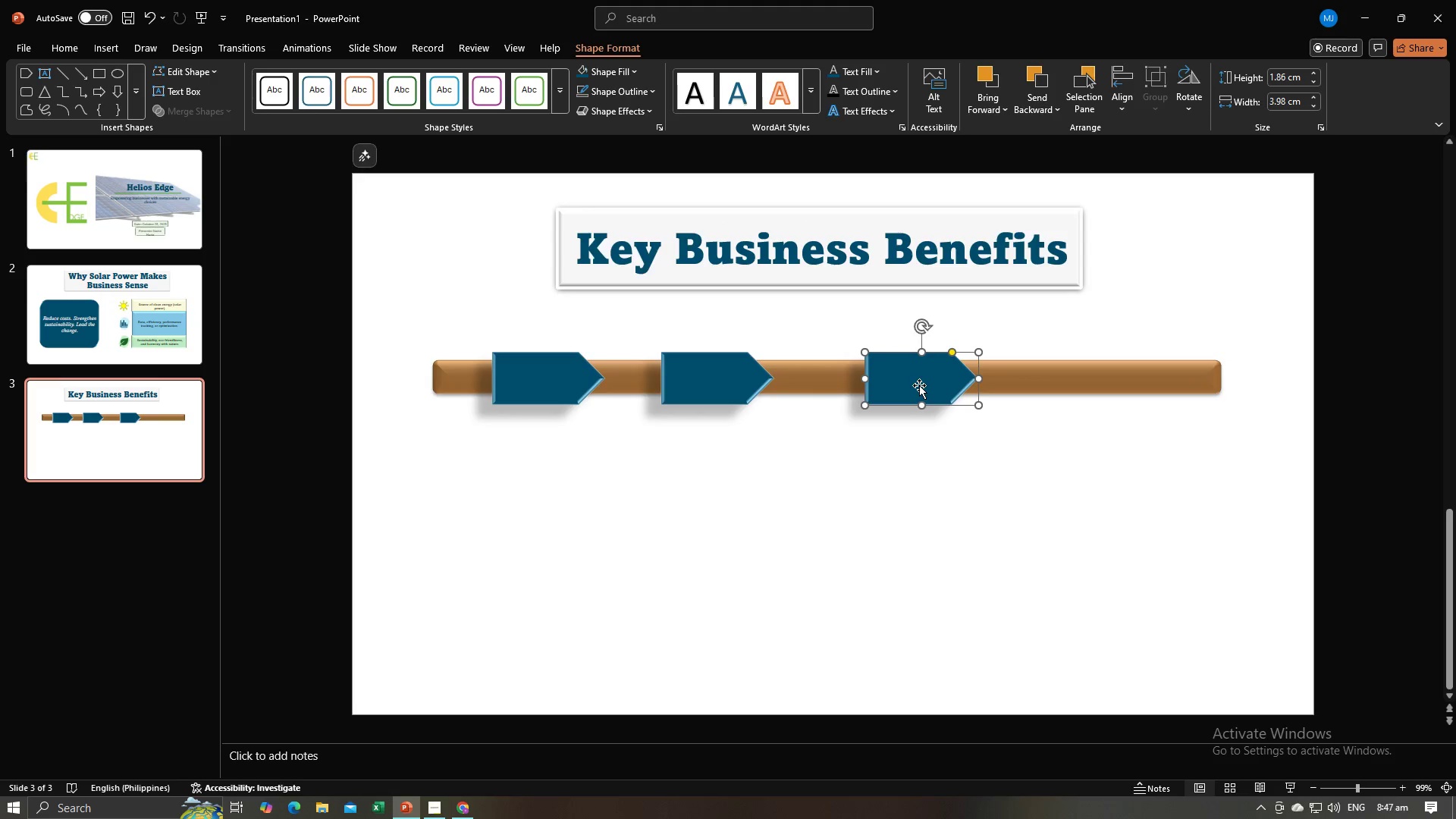 
key(Control+V)
 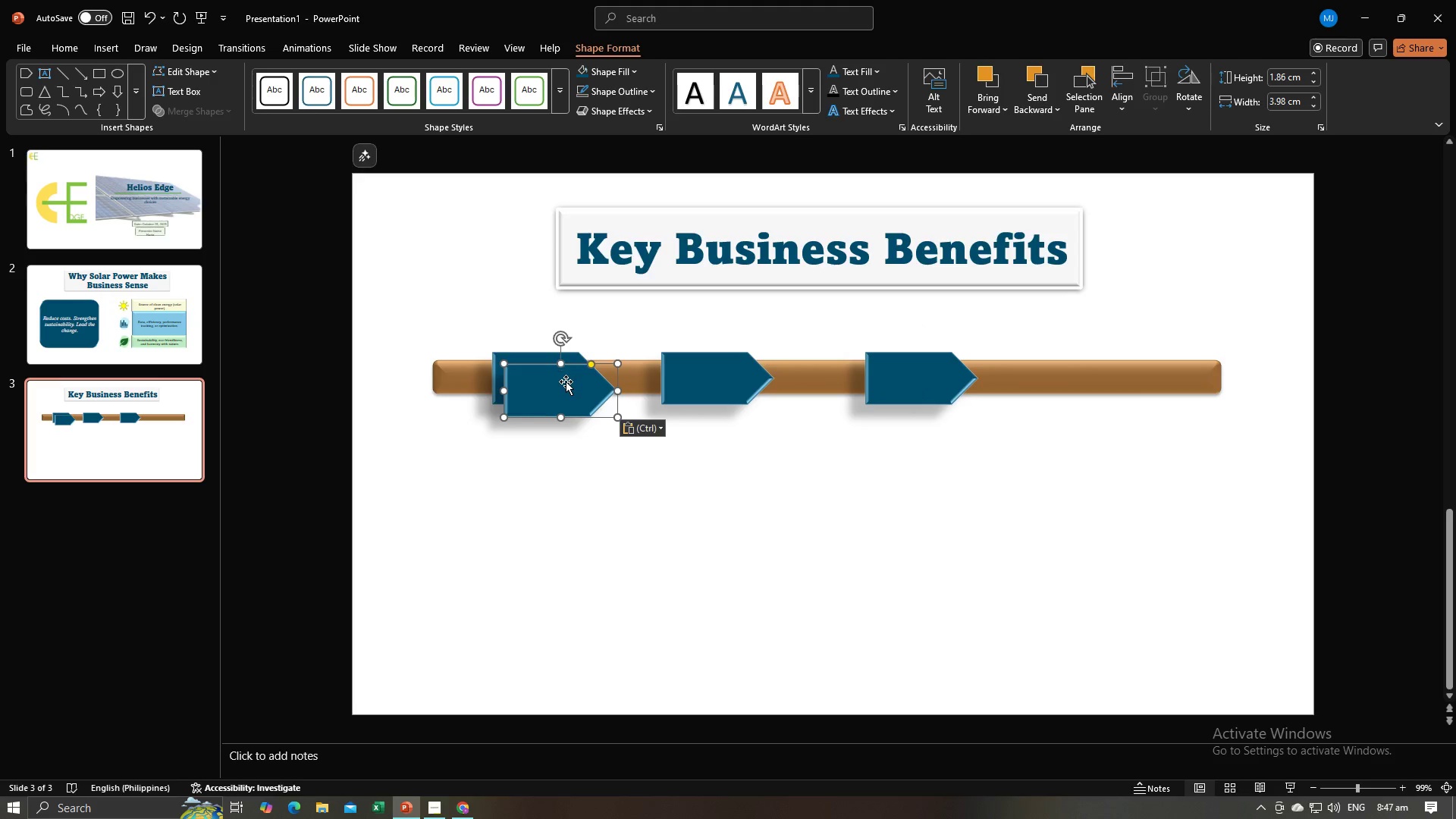 
left_click_drag(start_coordinate=[564, 389], to_coordinate=[1112, 375])
 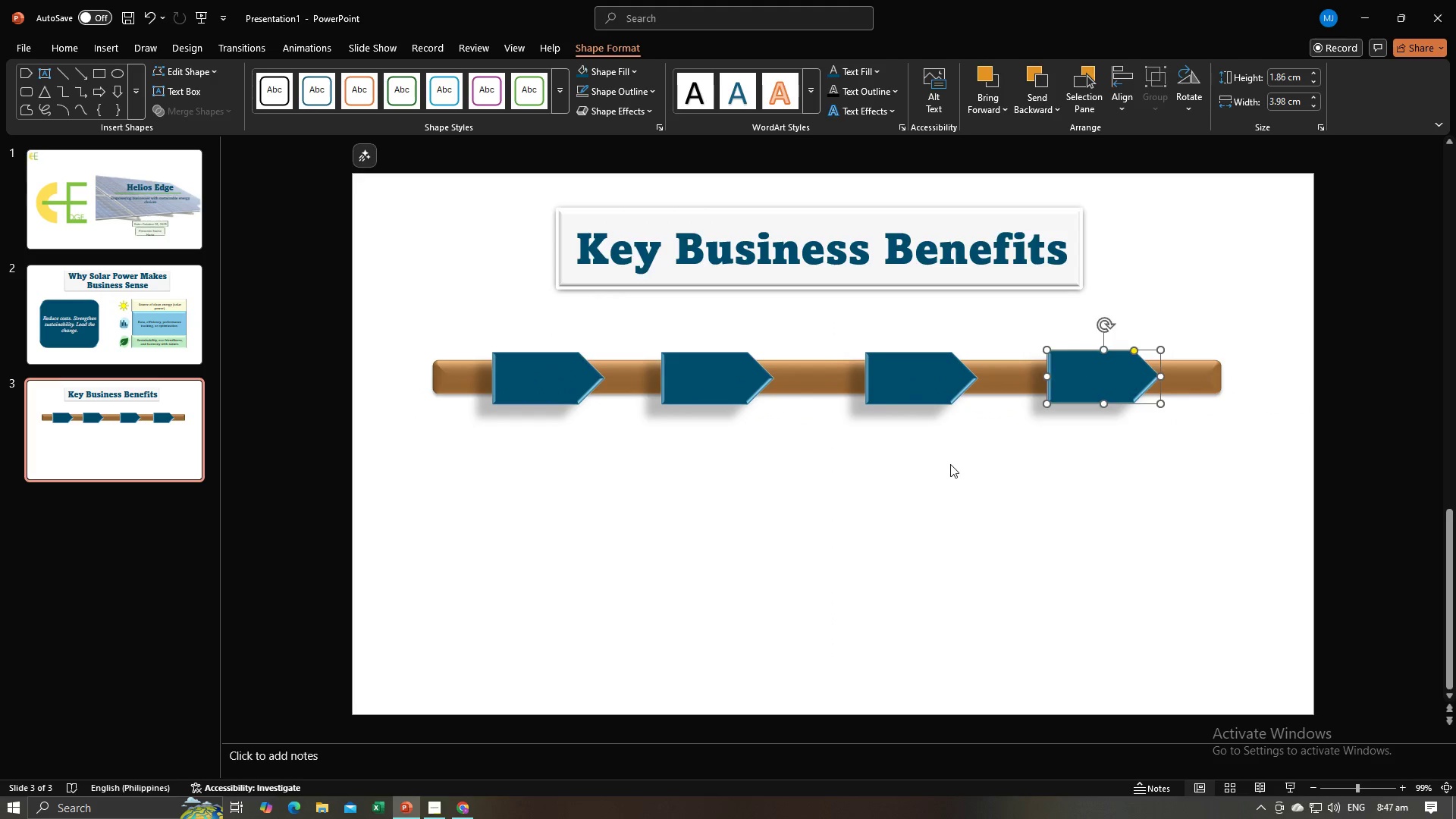 
left_click([950, 464])
 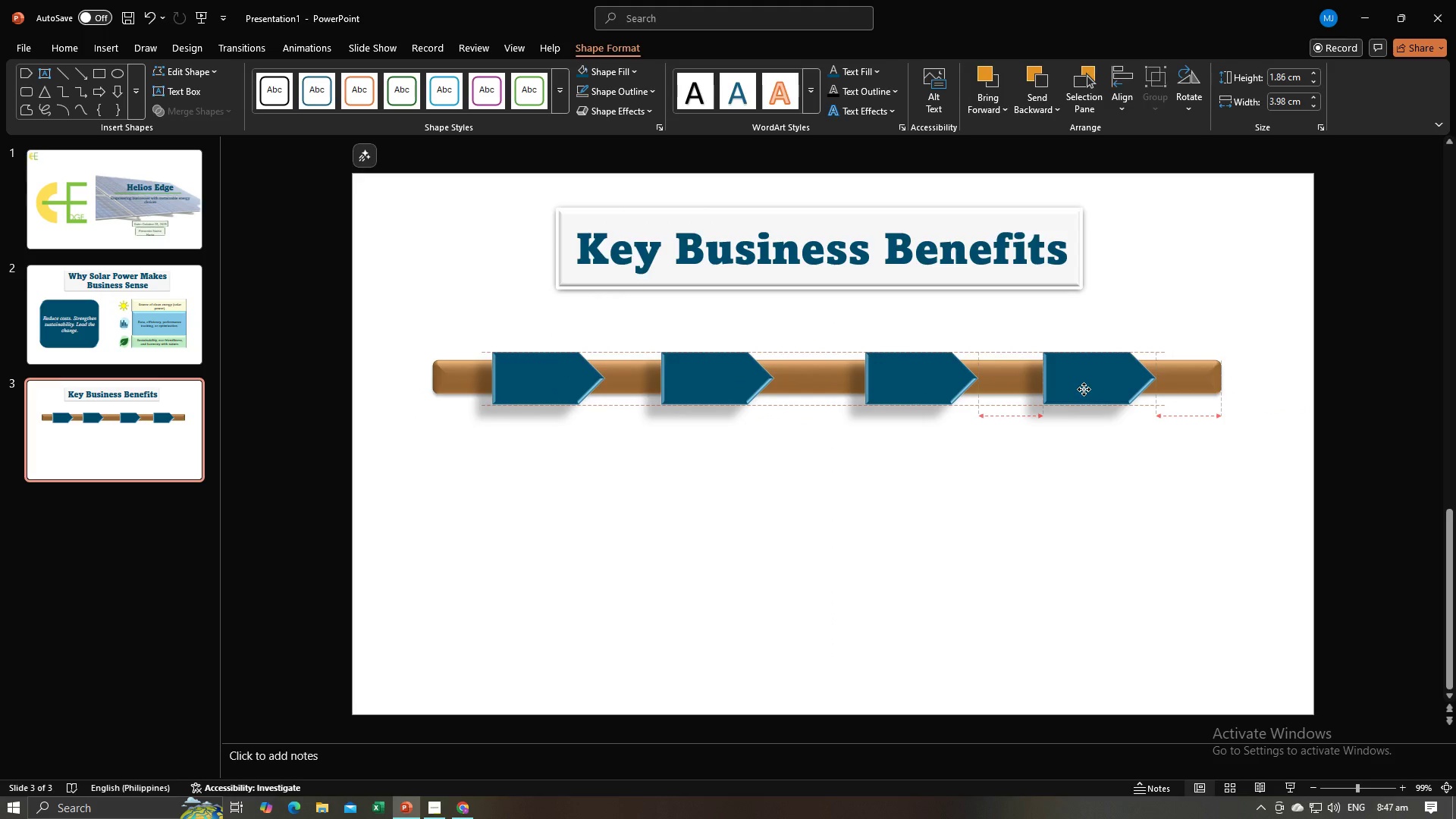 
left_click([1040, 465])
 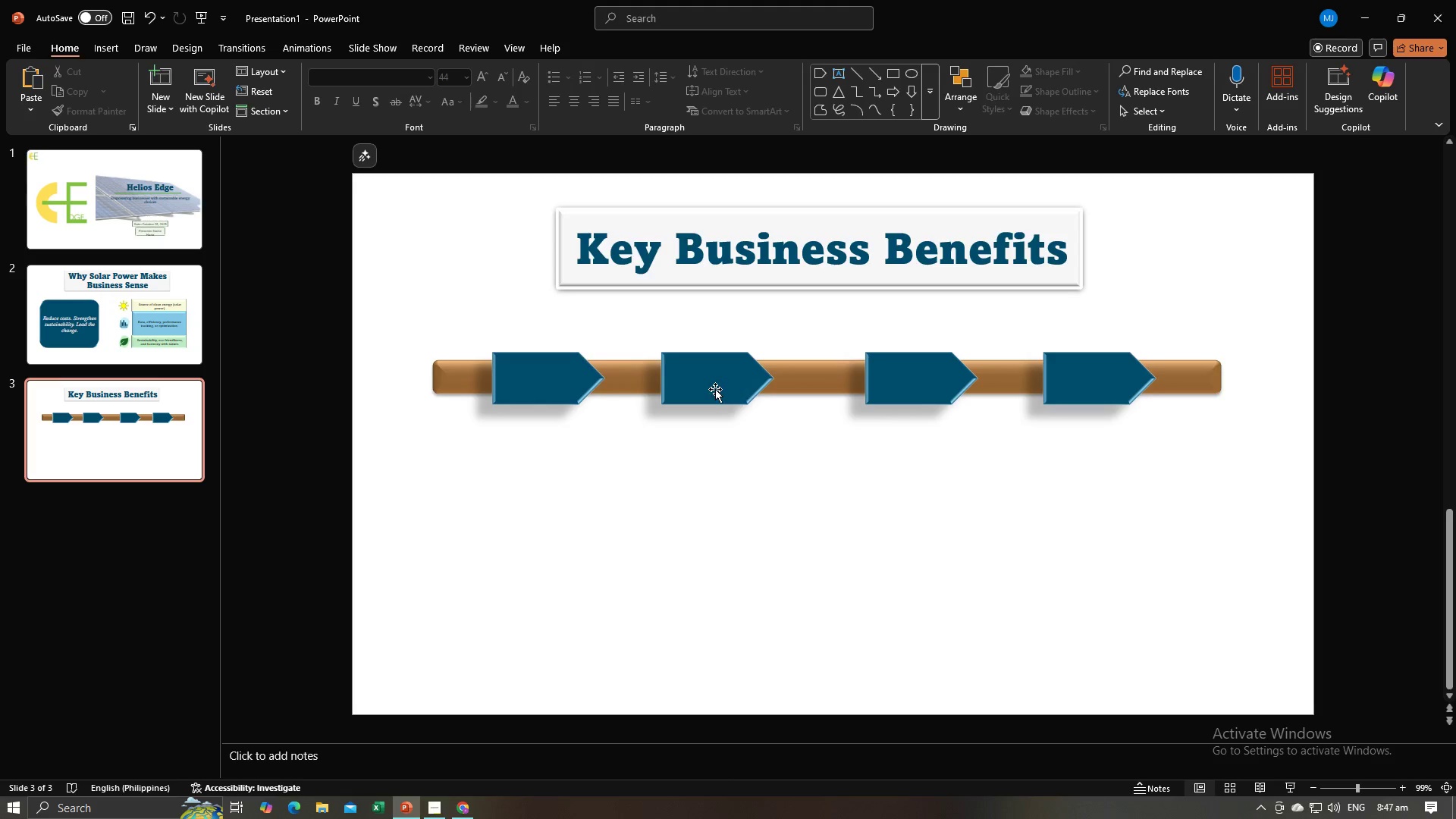 
left_click_drag(start_coordinate=[539, 388], to_coordinate=[530, 390])
 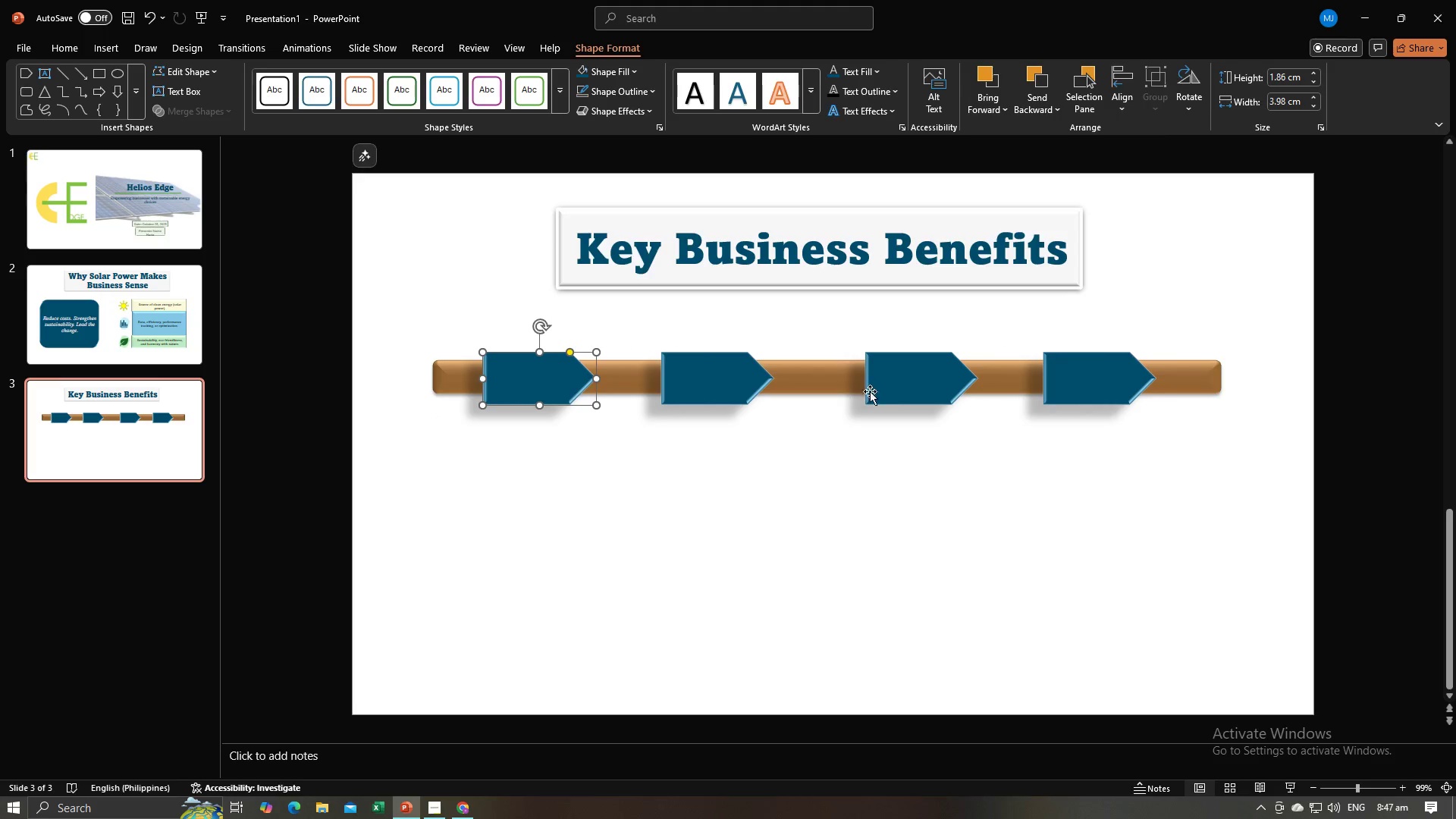 
left_click_drag(start_coordinate=[892, 388], to_coordinate=[868, 388])
 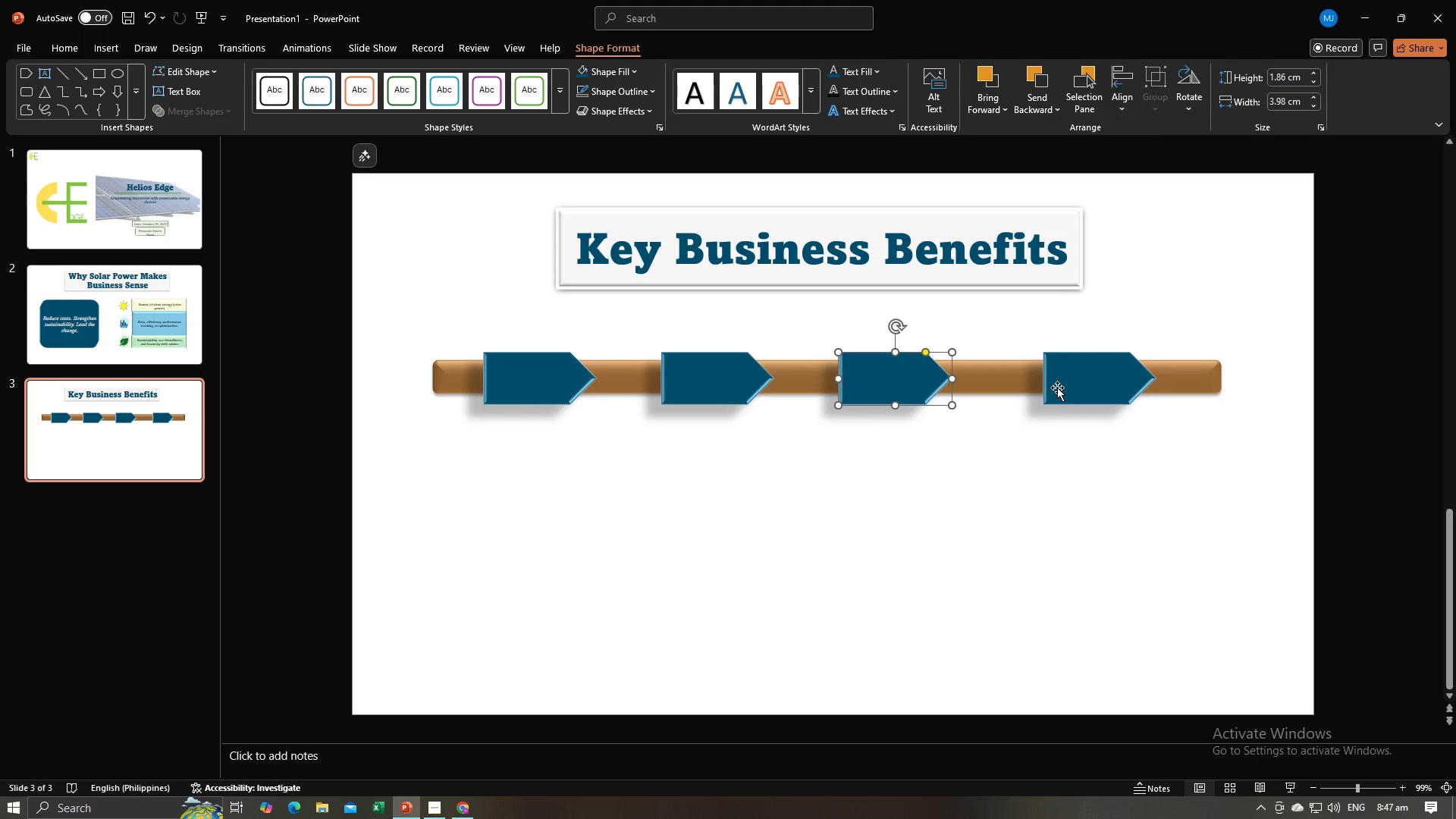 
left_click_drag(start_coordinate=[1060, 387], to_coordinate=[1031, 388])
 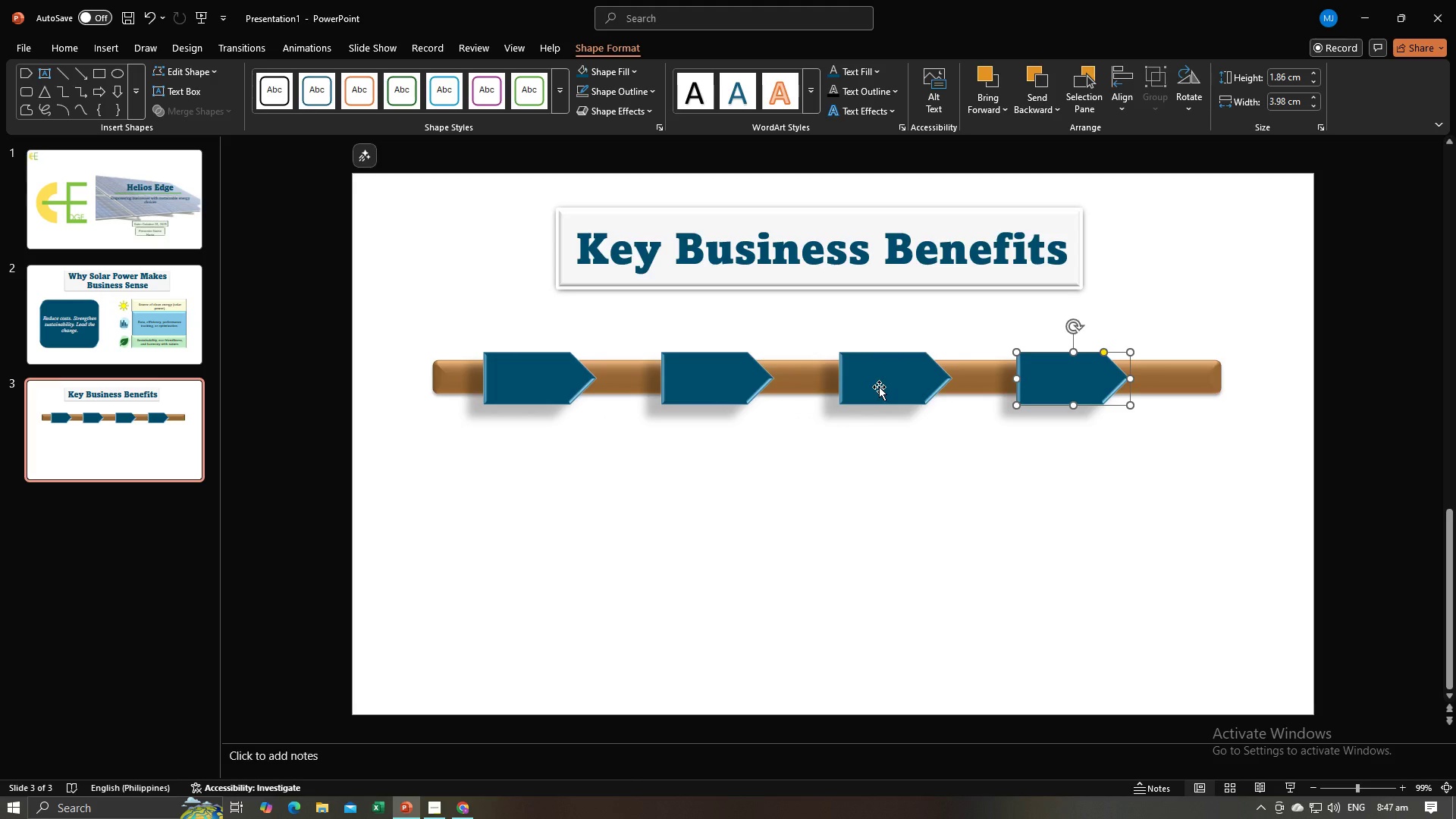 
hold_key(key=ShiftLeft, duration=1.5)
left_click([879, 387])
 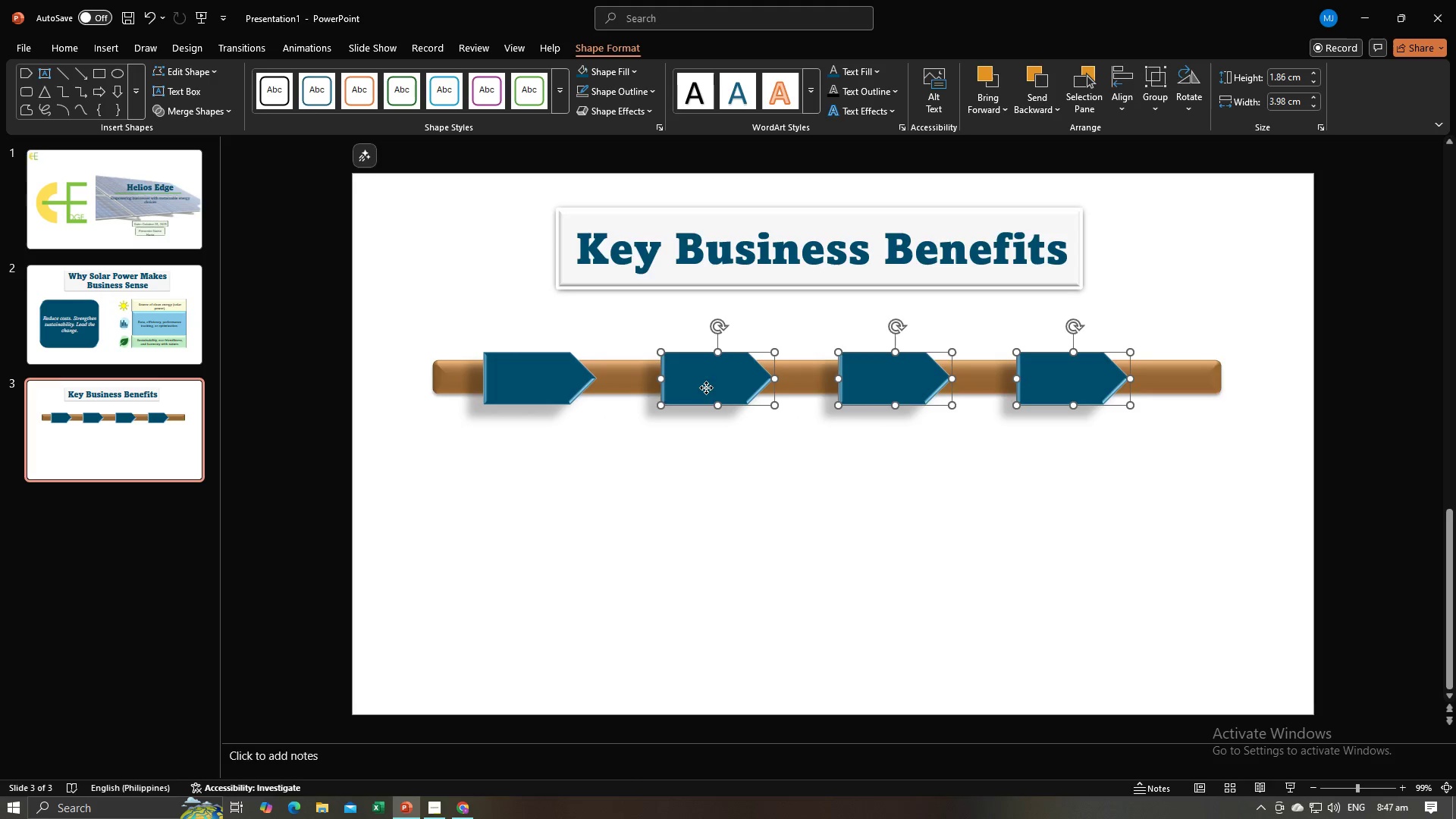 
left_click([706, 388])
 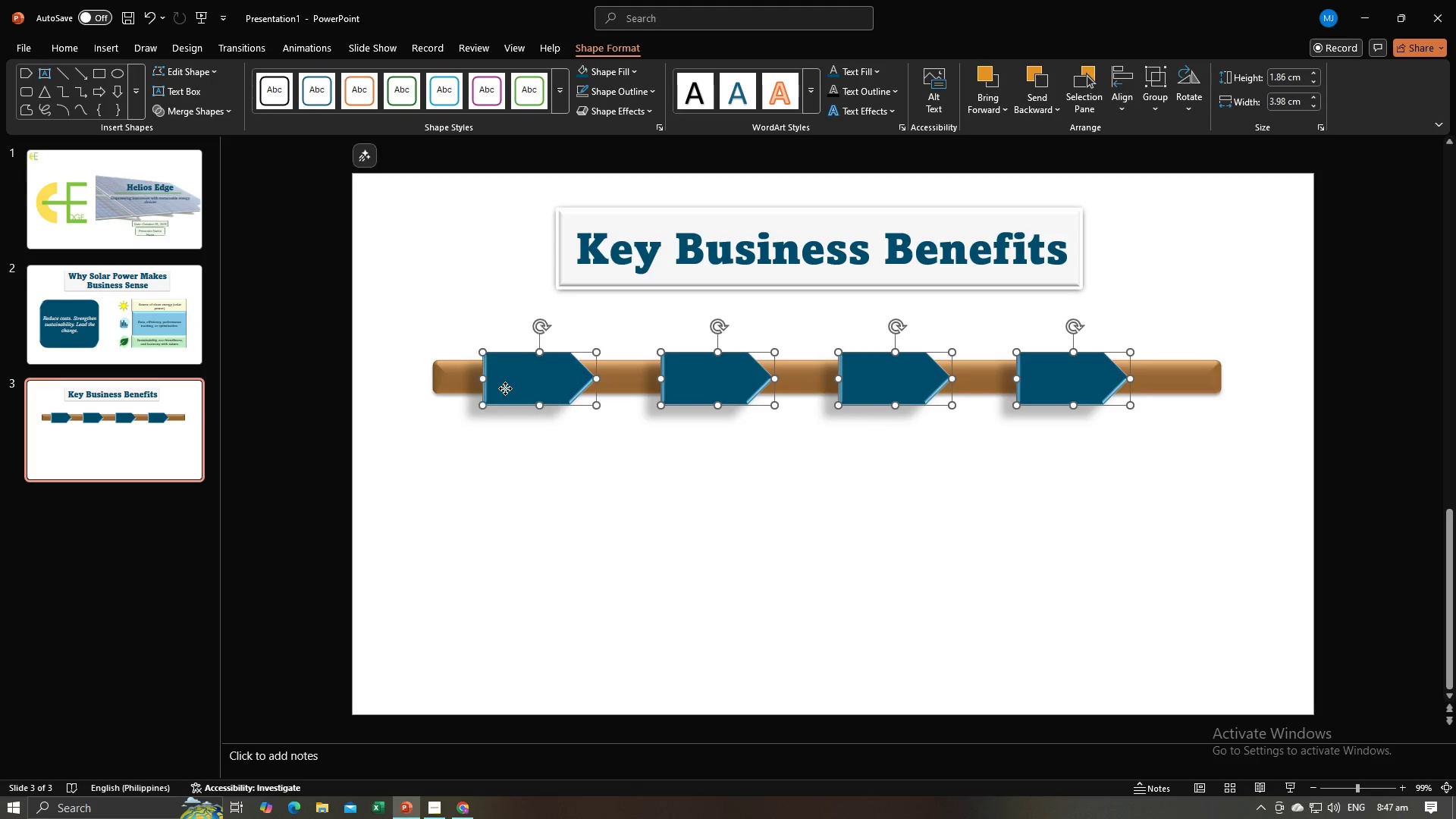 
double_click([505, 388])
 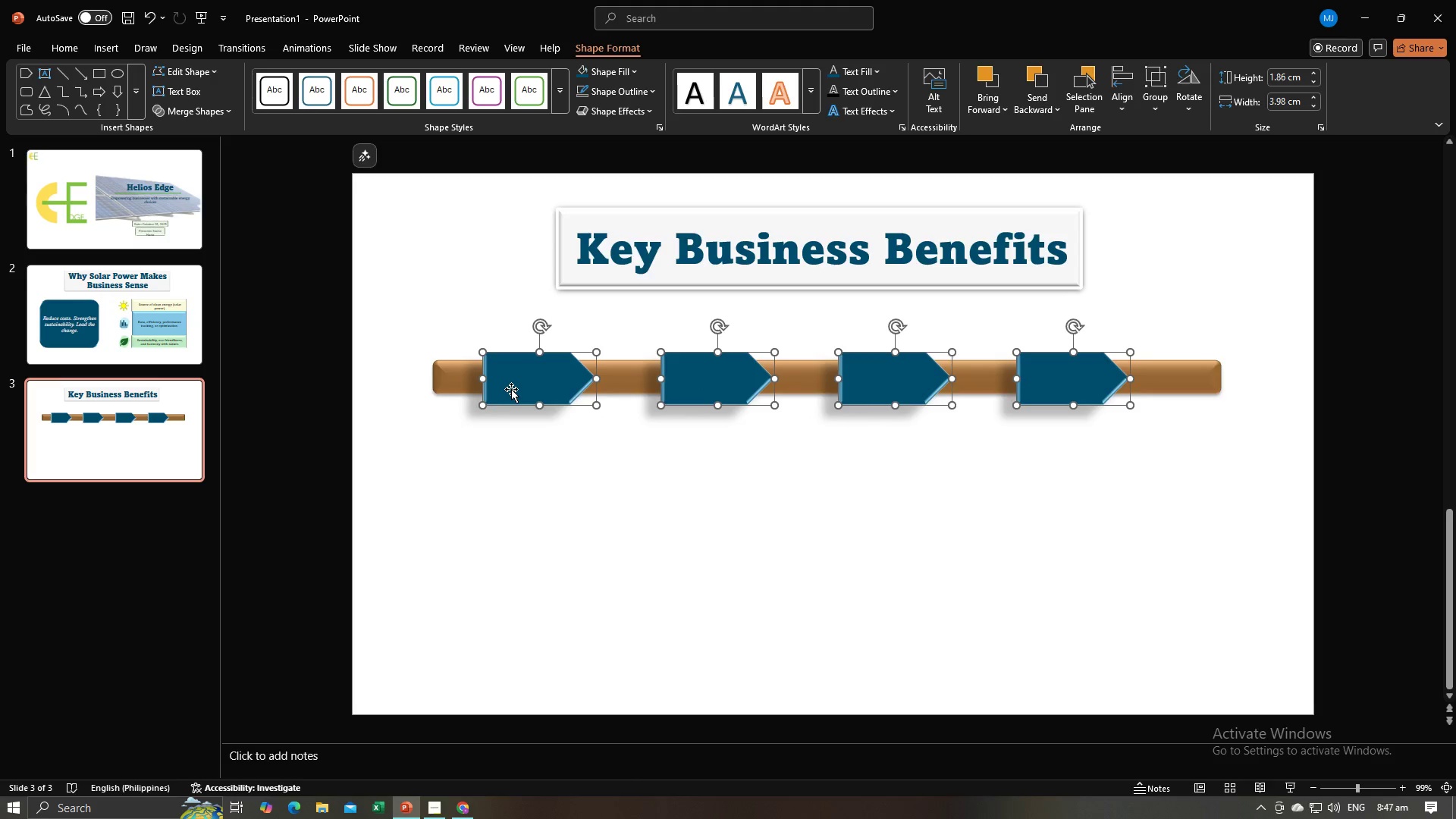 
hold_key(key=ShiftLeft, duration=0.6)
left_click_drag(start_coordinate=[511, 389], to_coordinate=[542, 391])
 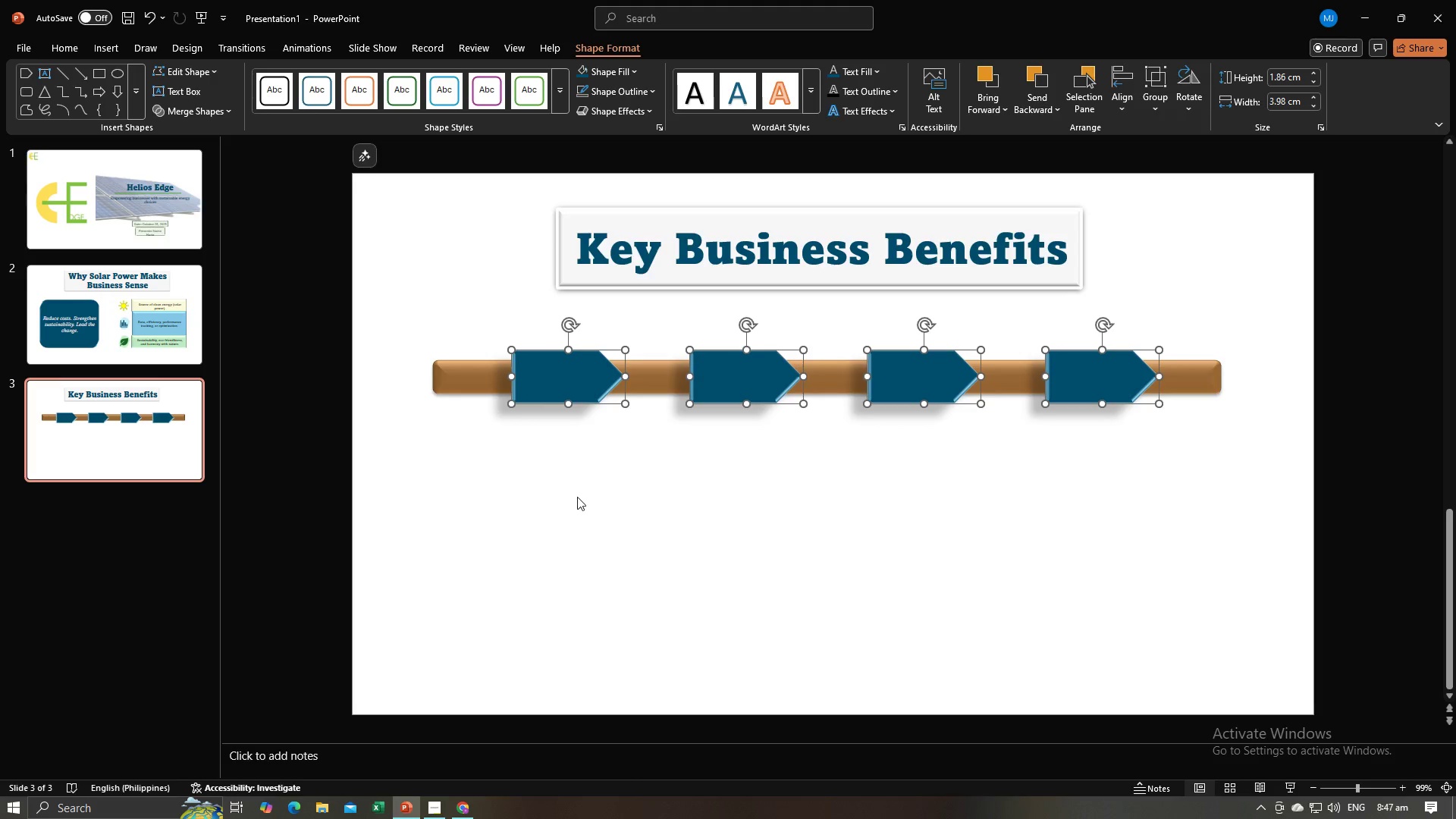 
left_click([577, 497])
 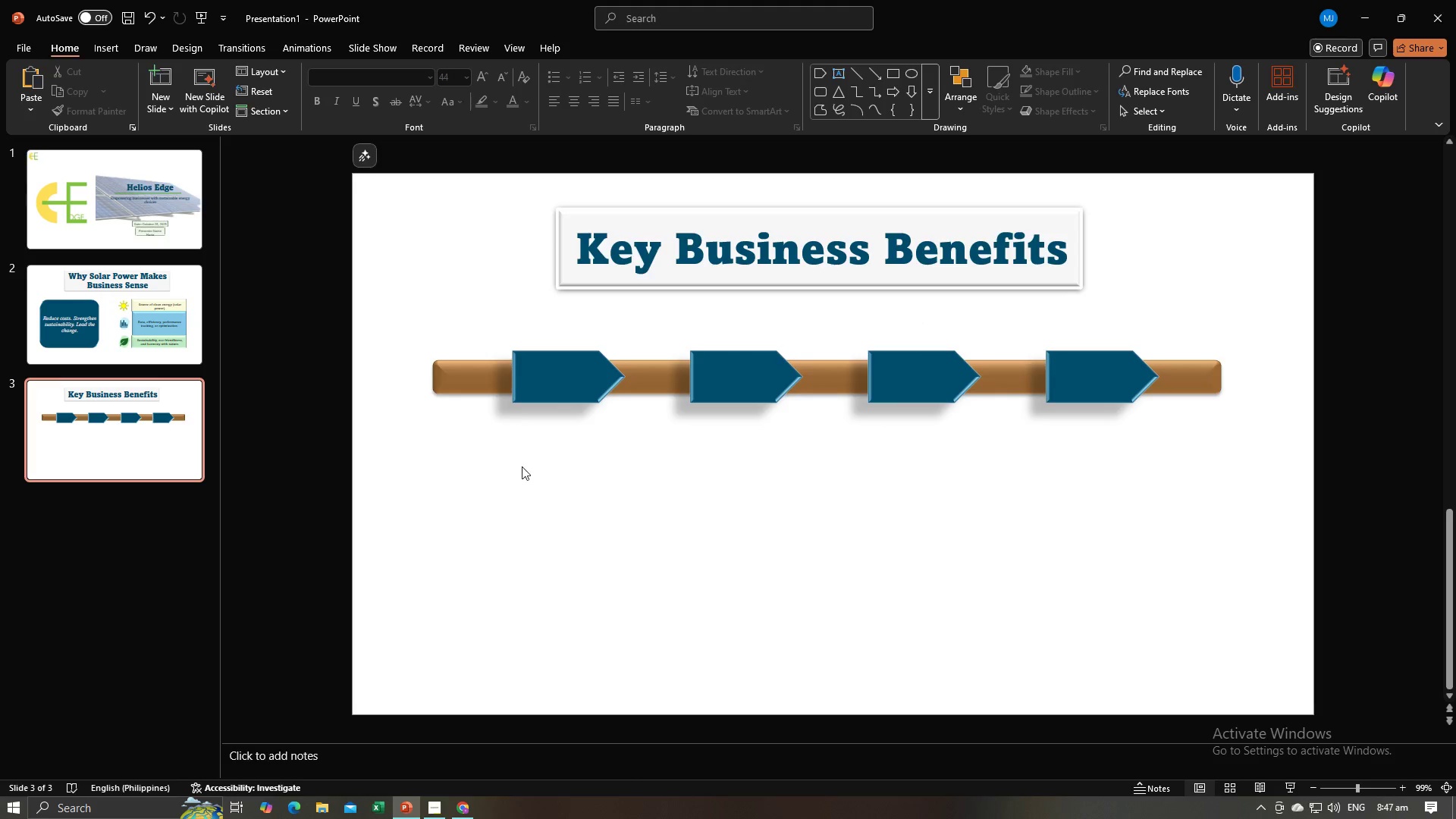 
key(Alt+AltLeft)
 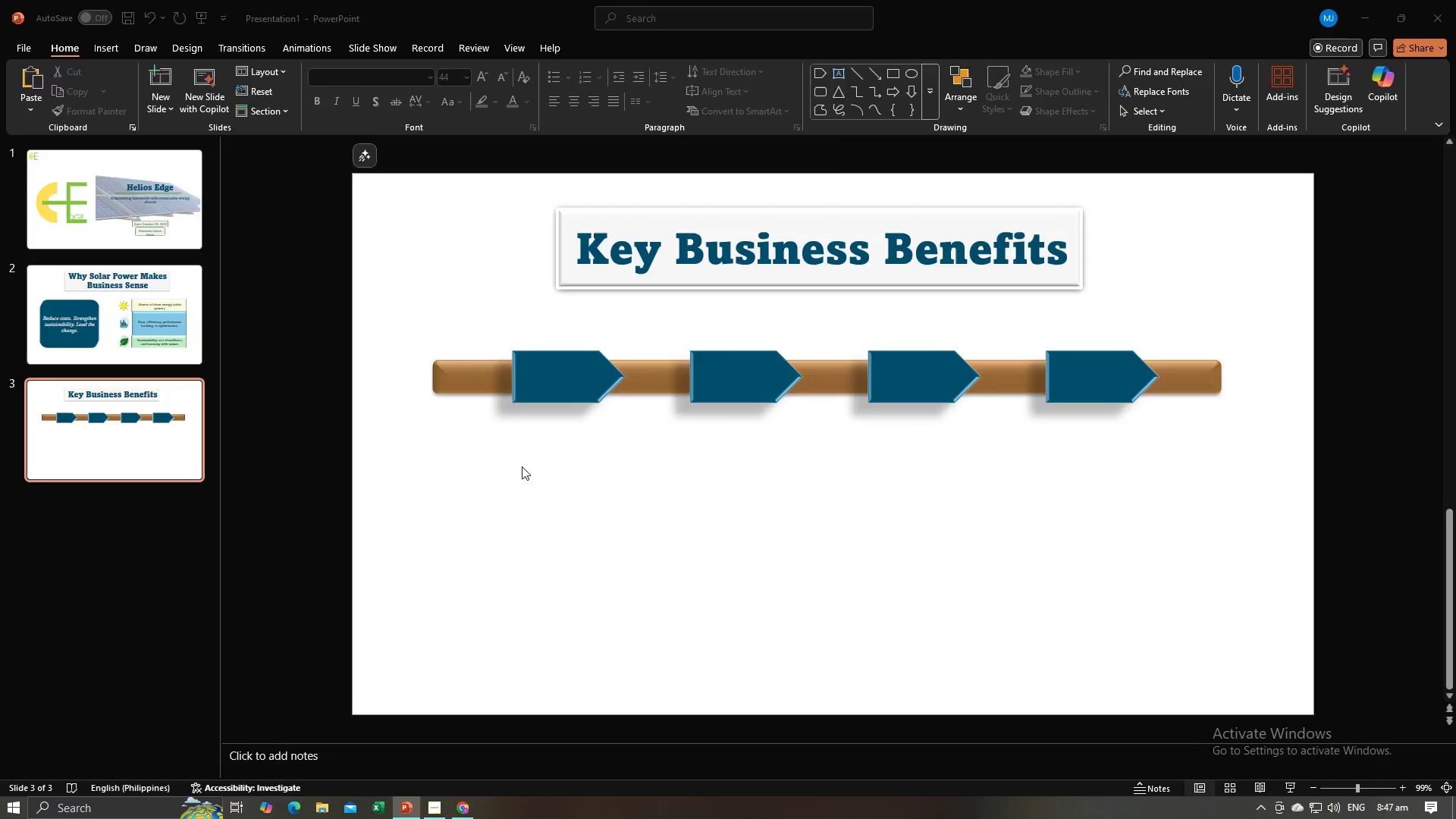 
key(Alt+Tab)
 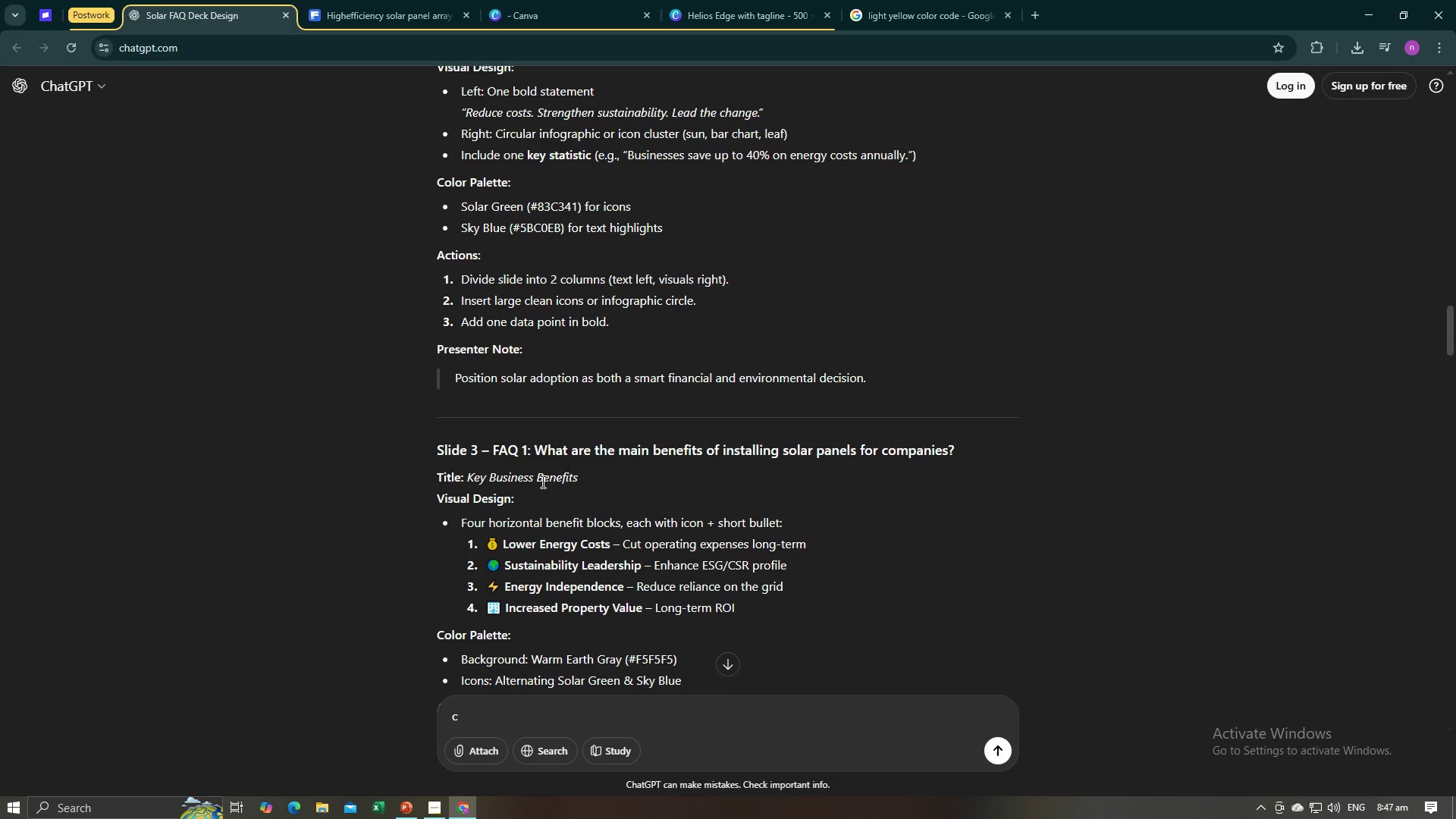 
scroll: coordinate [585, 494], scroll_direction: down, amount: 2.0
 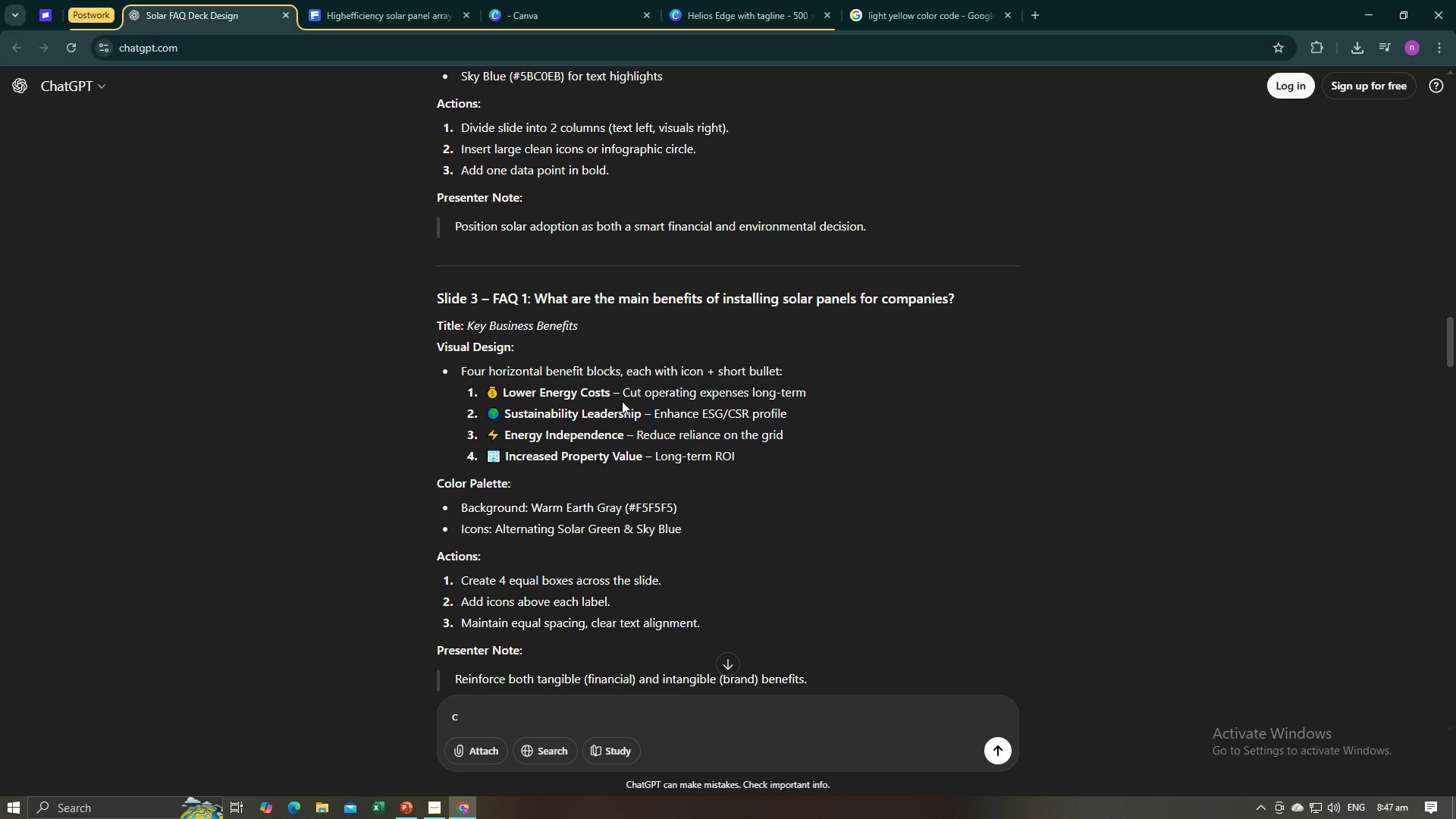 
key(Alt+AltLeft)
 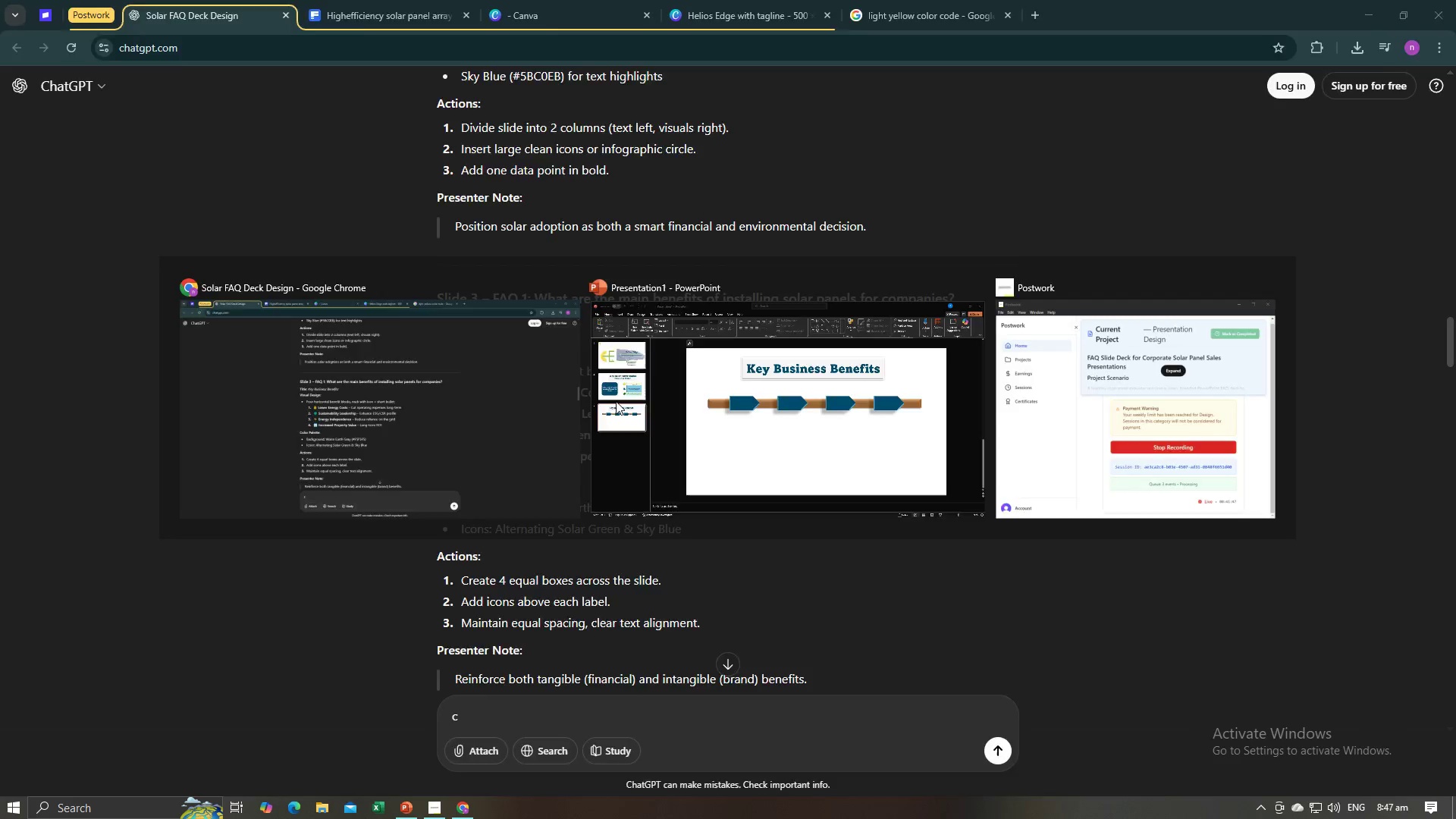 
key(Alt+Tab)
 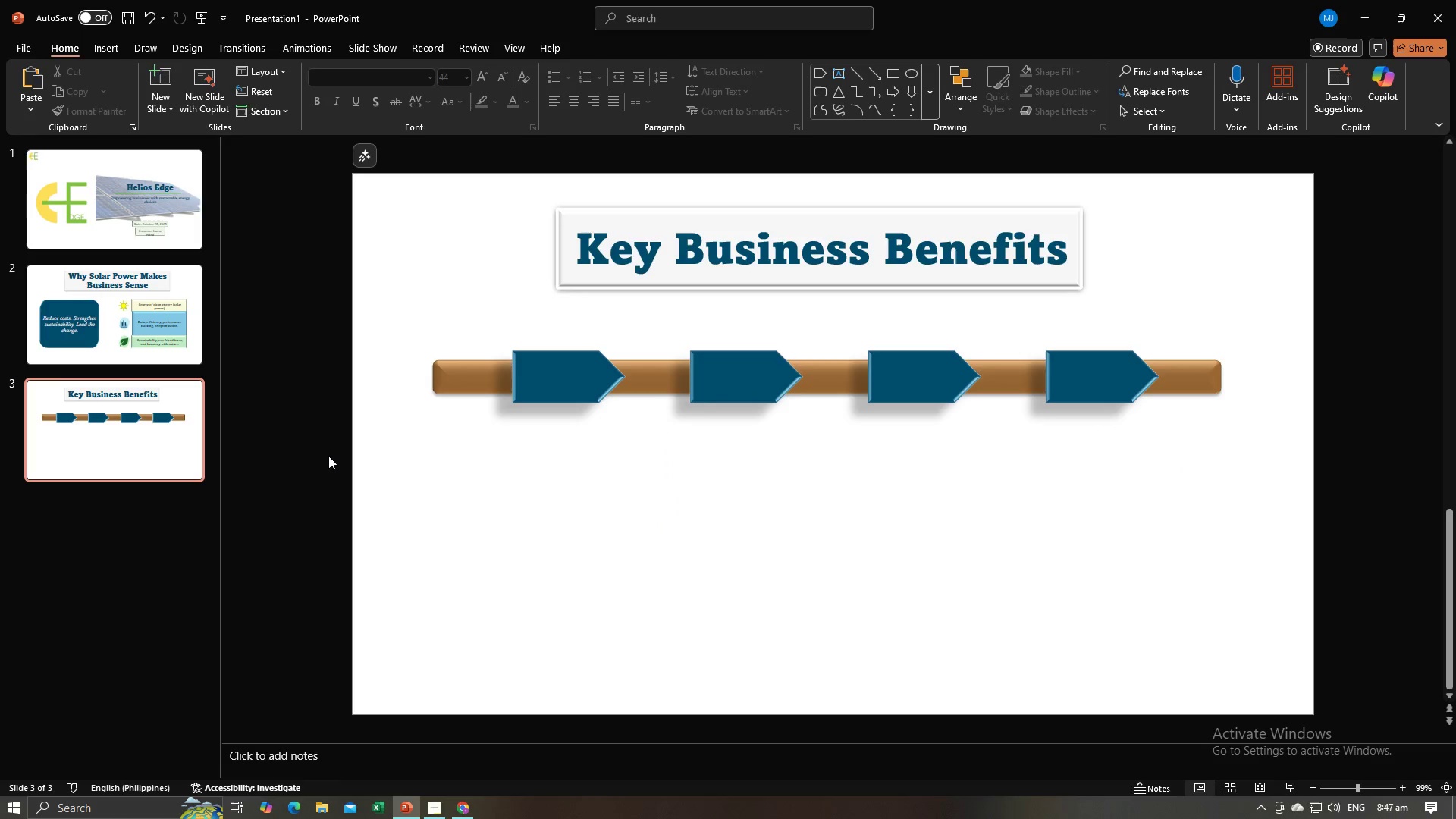 
left_click([325, 456])
 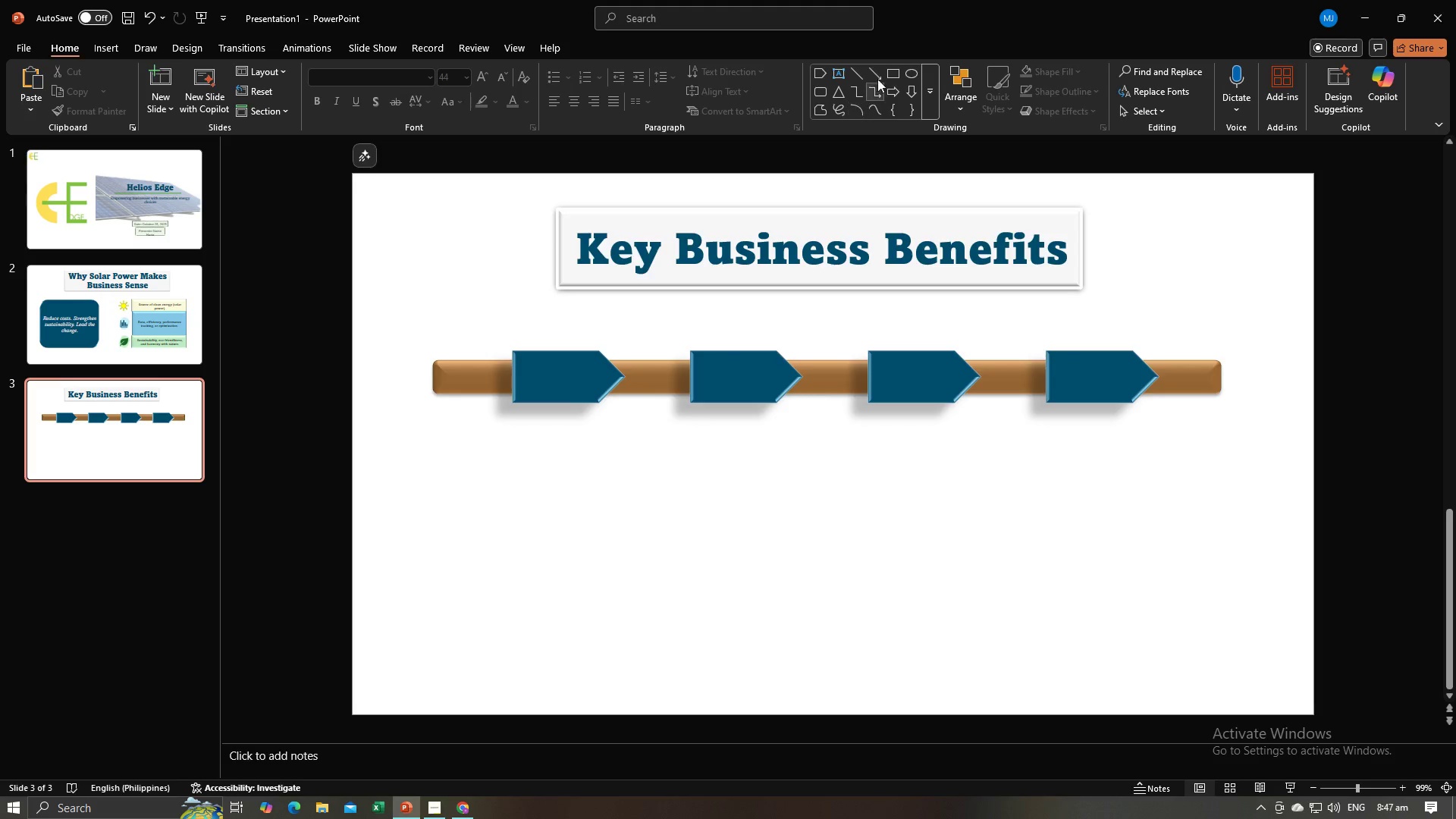 
wait(5.73)
 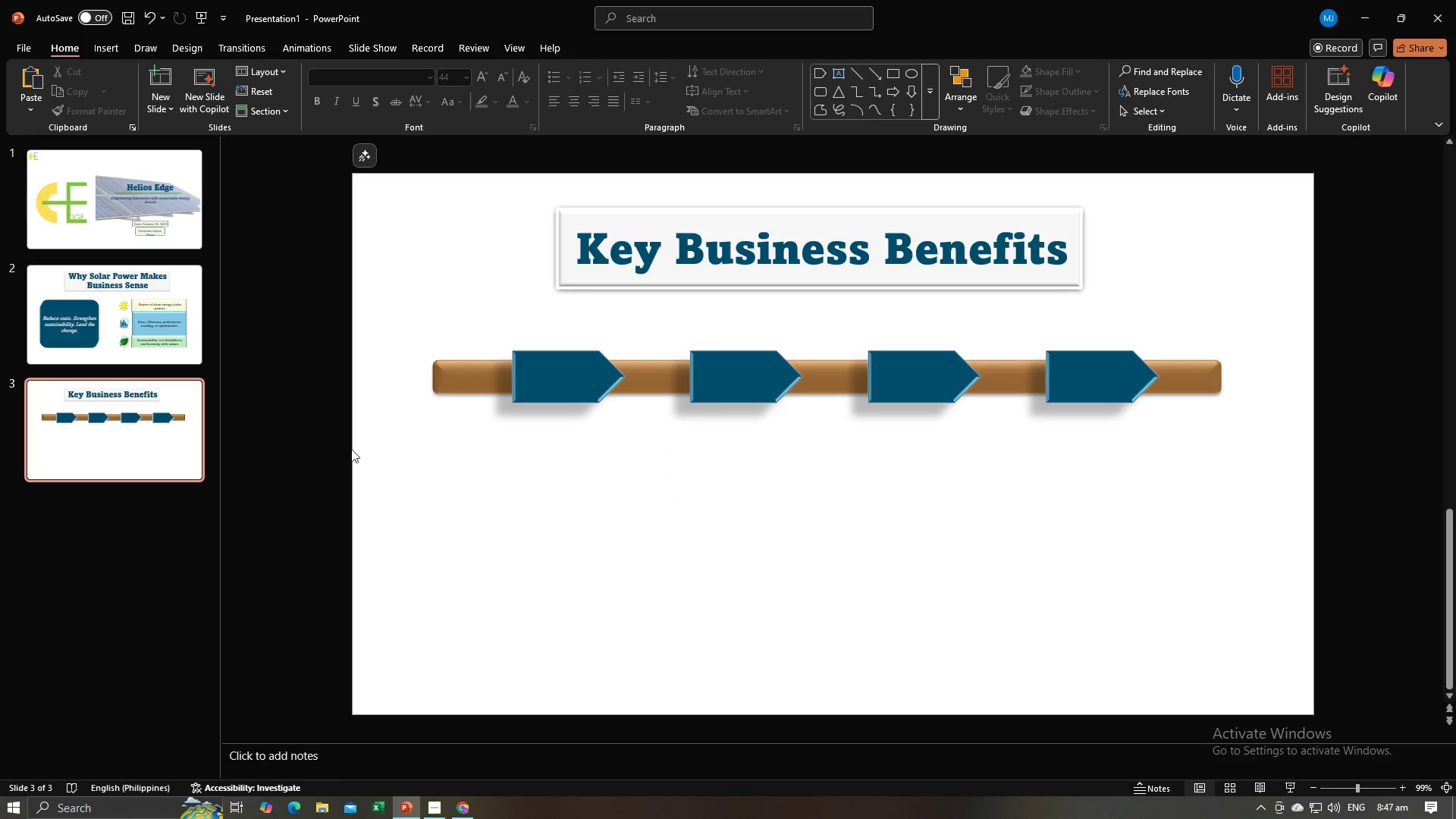 
left_click_drag(start_coordinate=[468, 425], to_coordinate=[643, 619])
 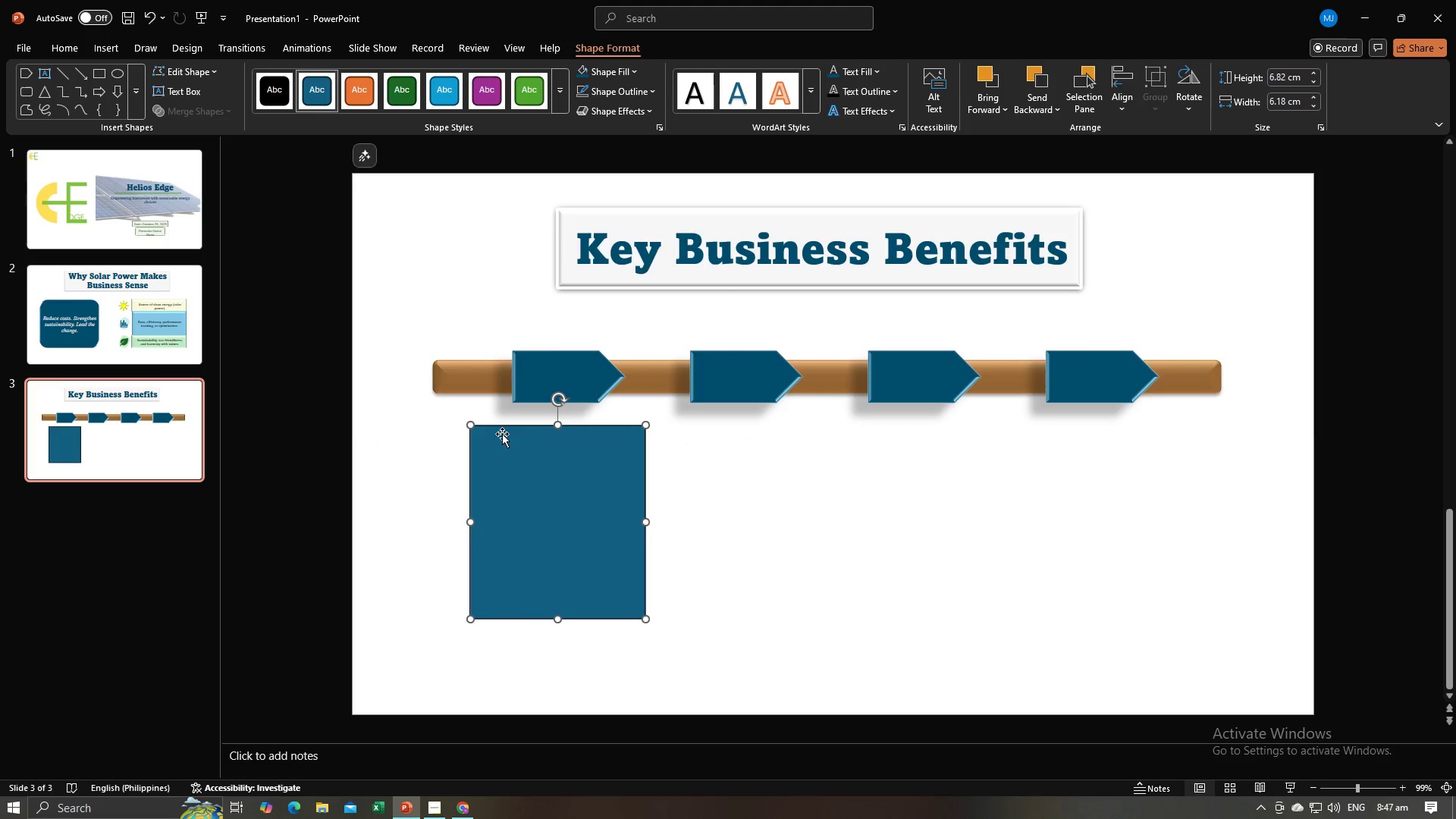 
left_click_drag(start_coordinate=[472, 427], to_coordinate=[482, 436])
 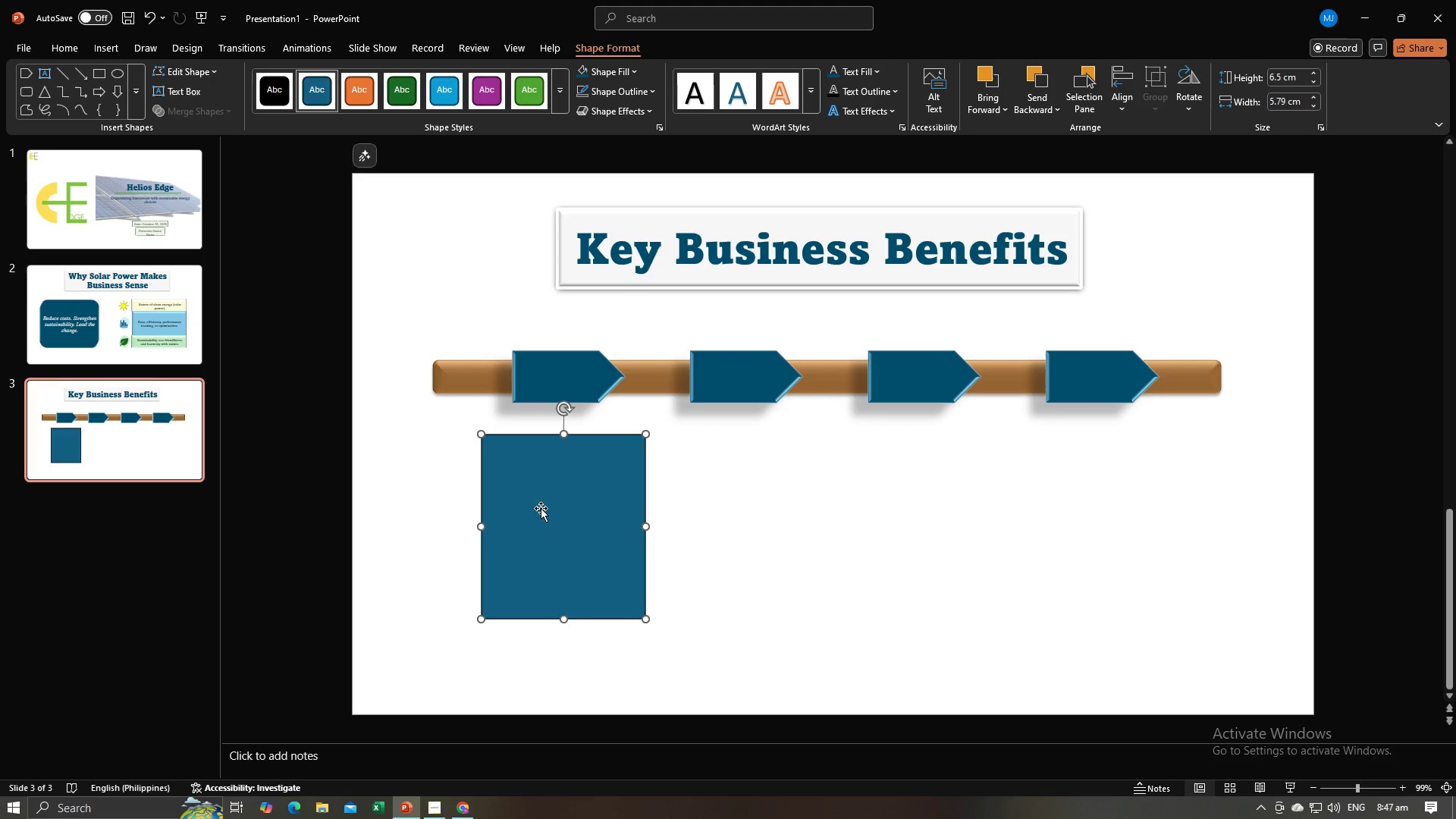 
left_click_drag(start_coordinate=[541, 508], to_coordinate=[541, 520])
 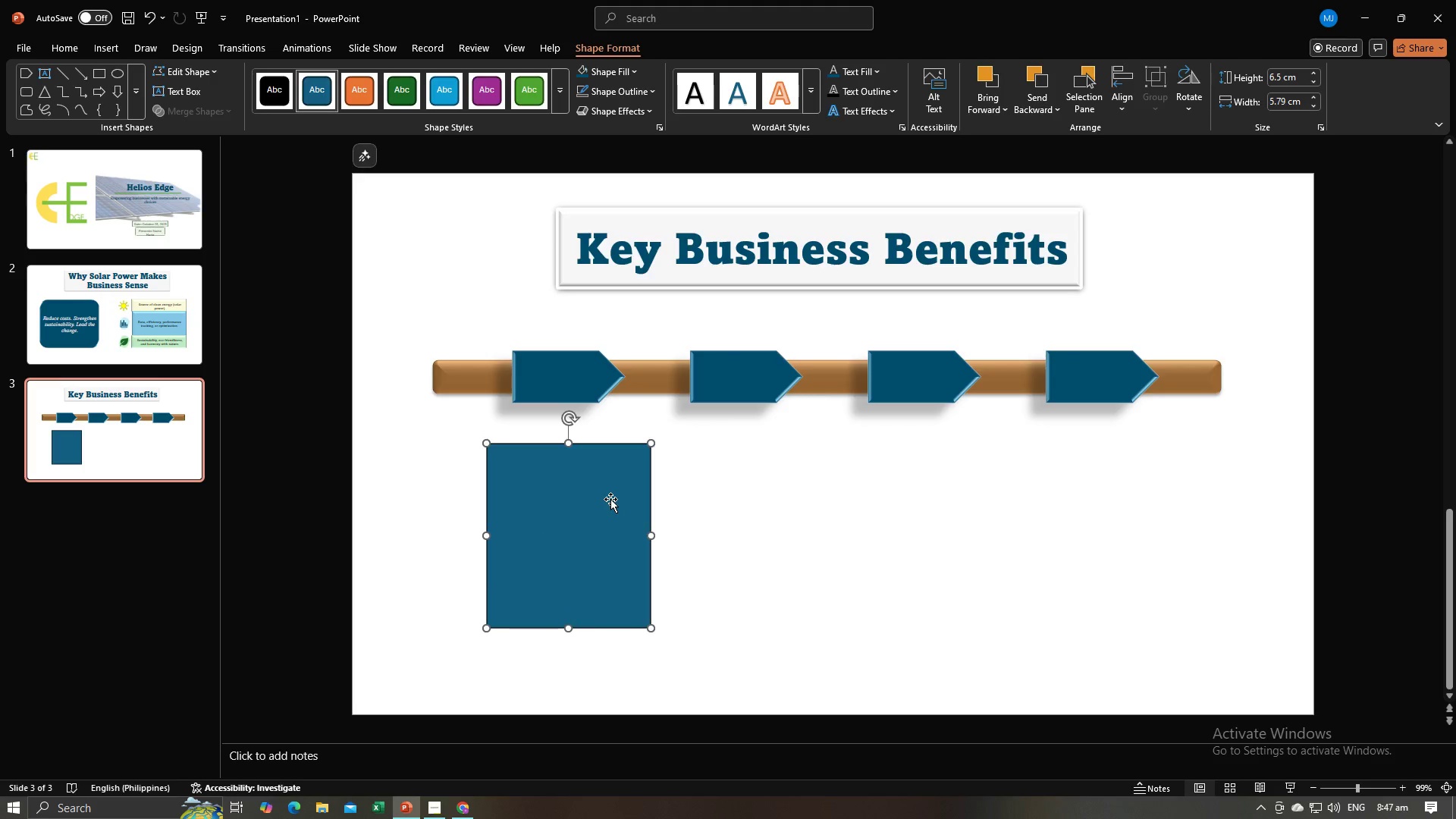 
key(Control+C)
 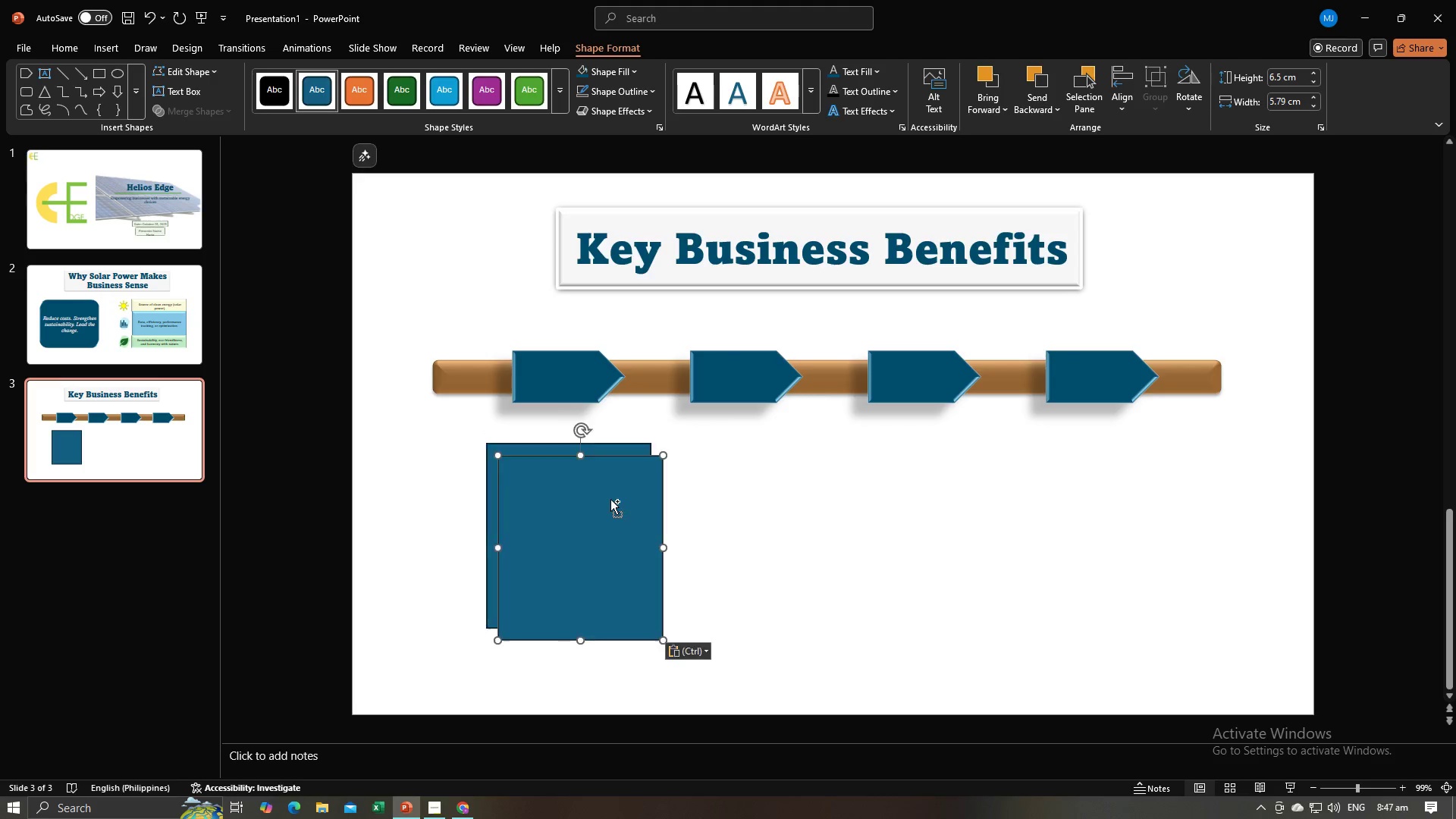 
key(Control+V)
 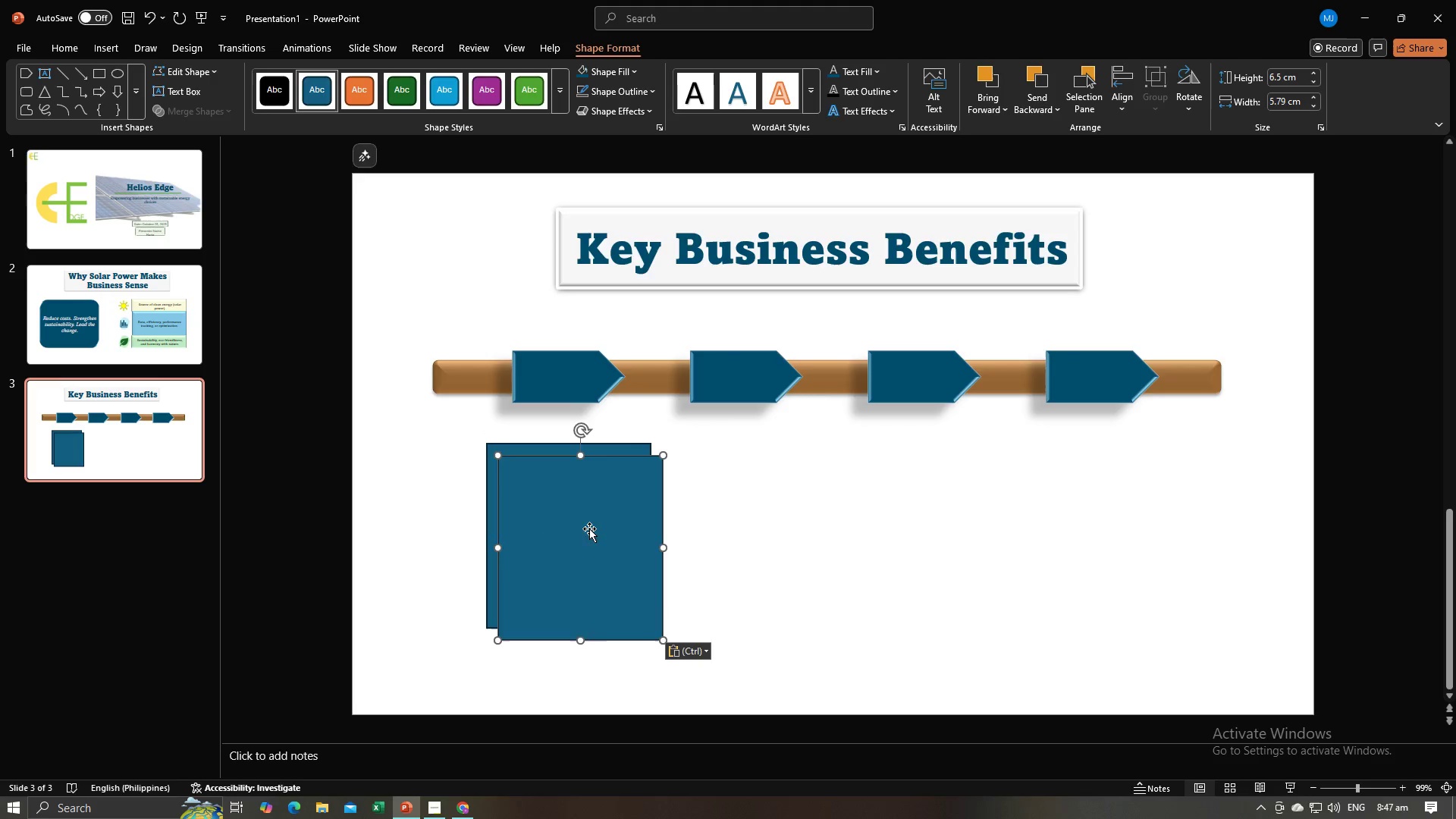 
left_click_drag(start_coordinate=[589, 529], to_coordinate=[758, 521])
 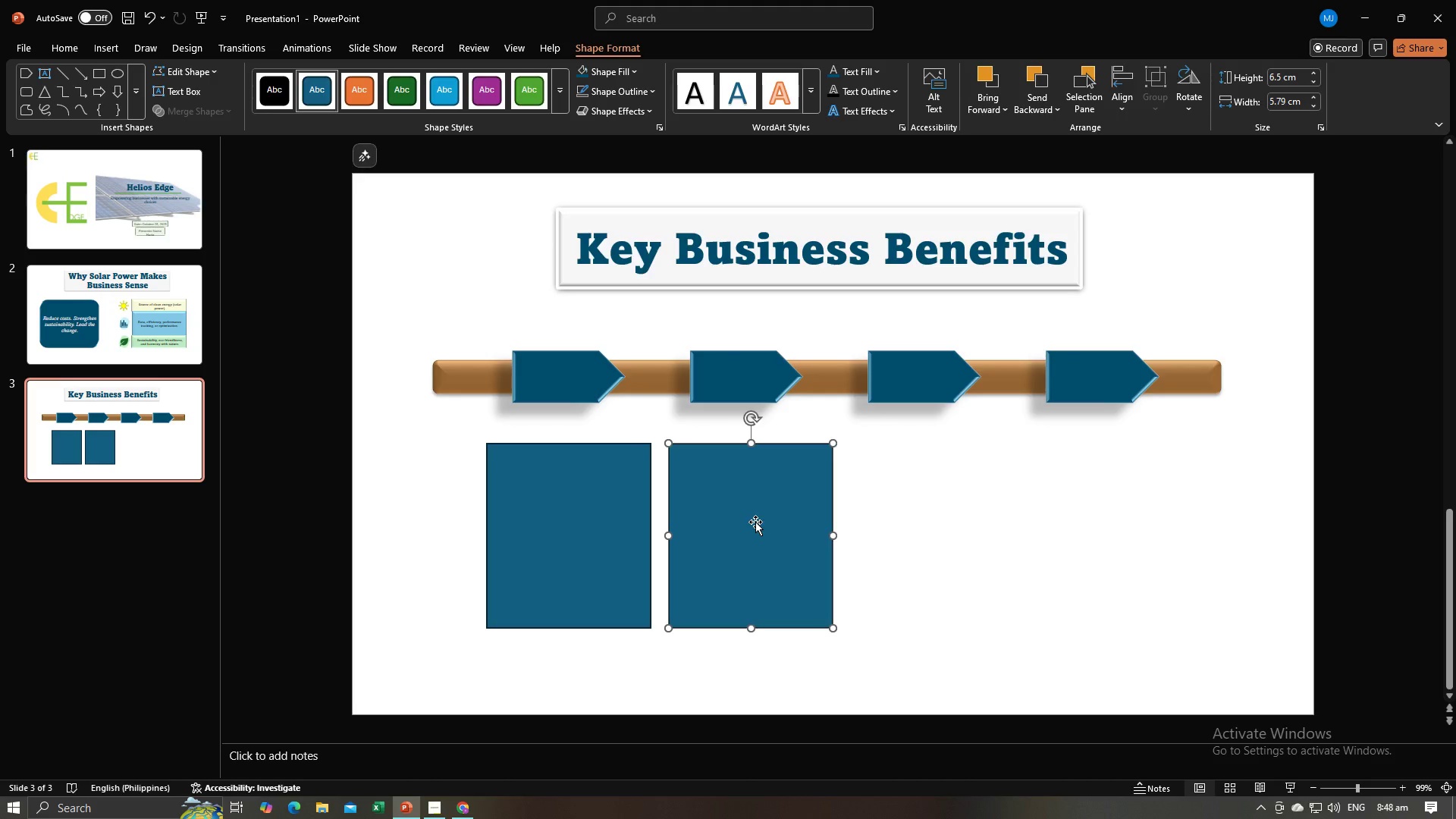 
key(Control+V)
 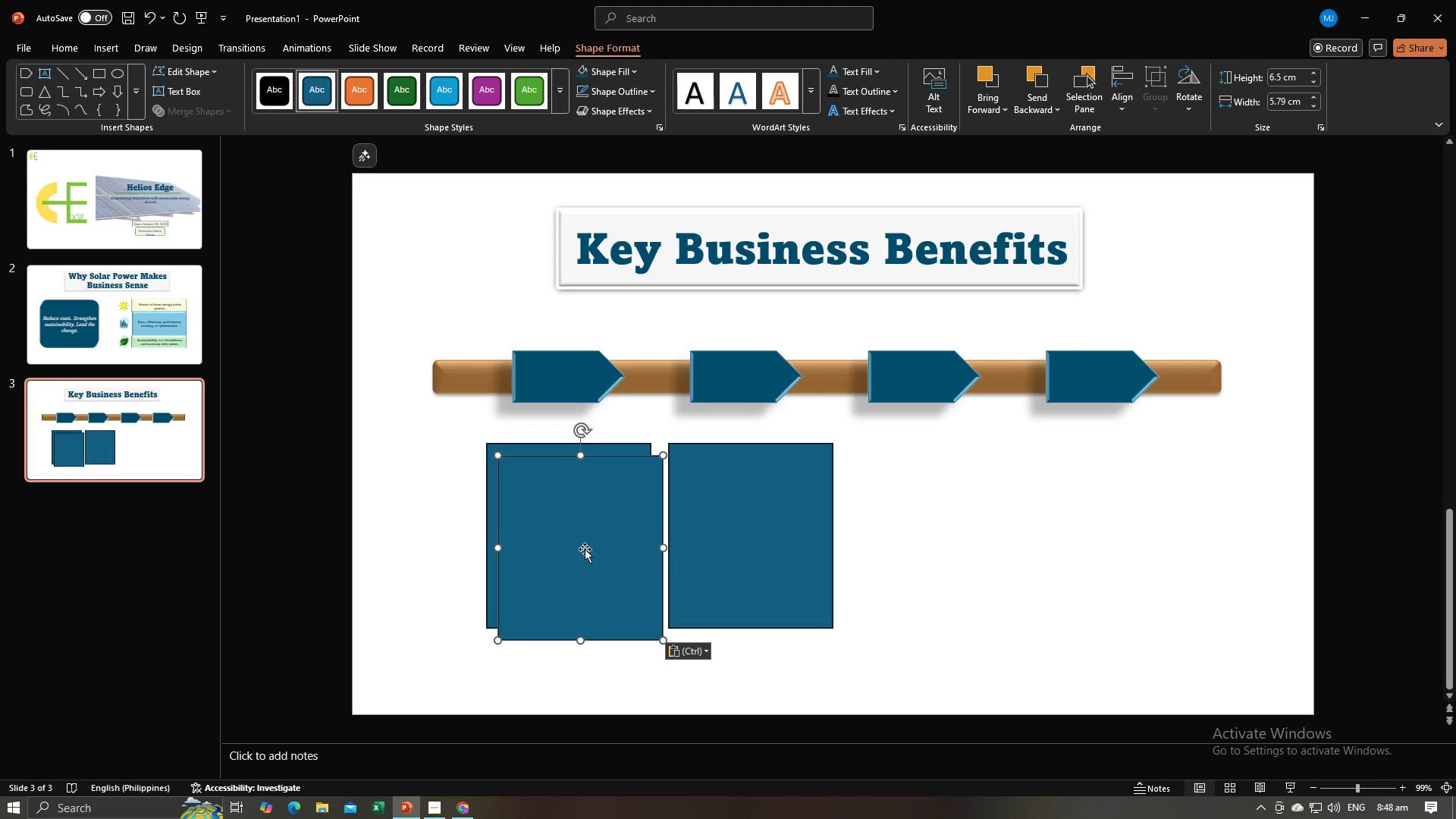 
left_click_drag(start_coordinate=[585, 550], to_coordinate=[939, 535])
 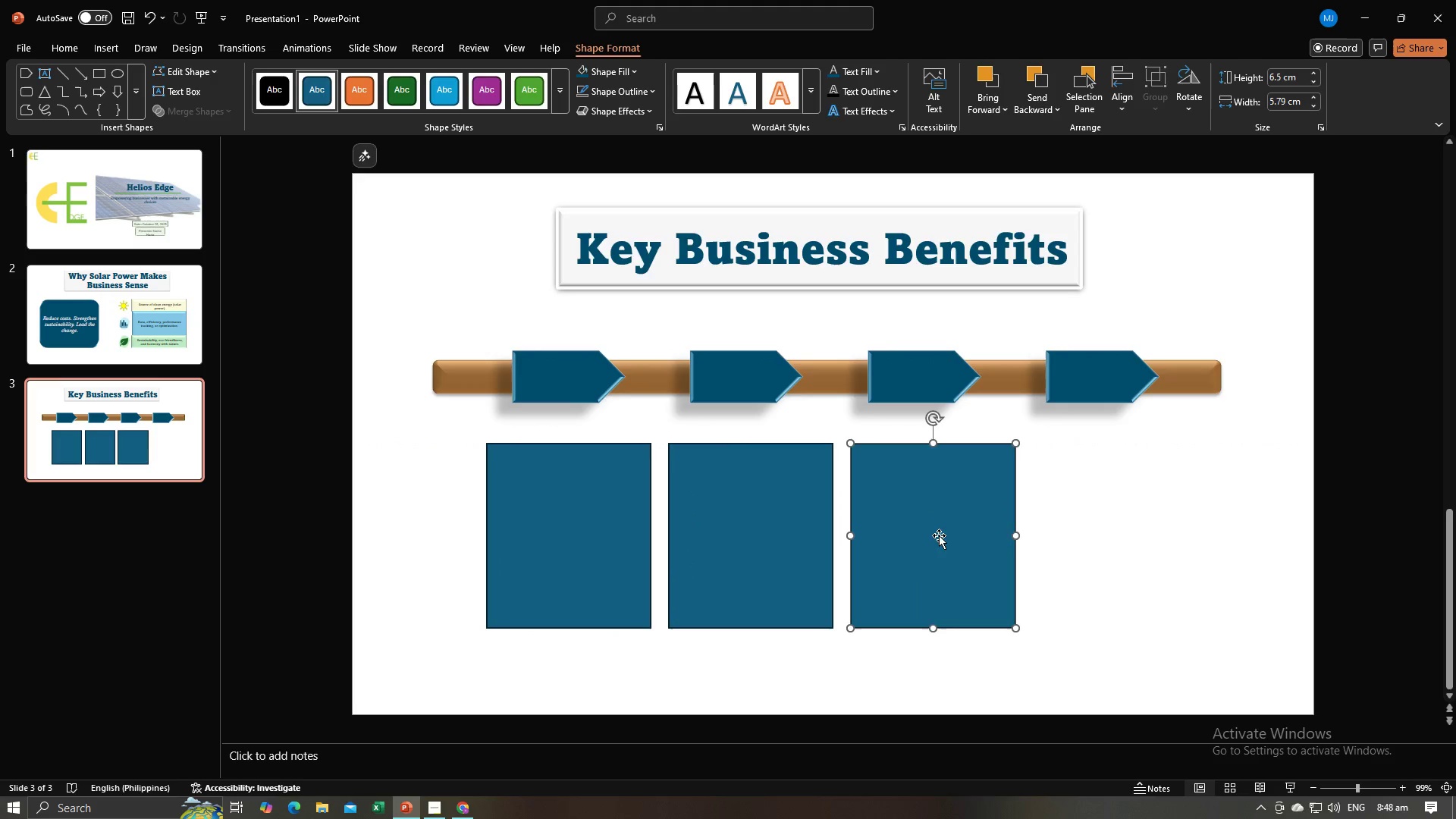 
key(Control+V)
 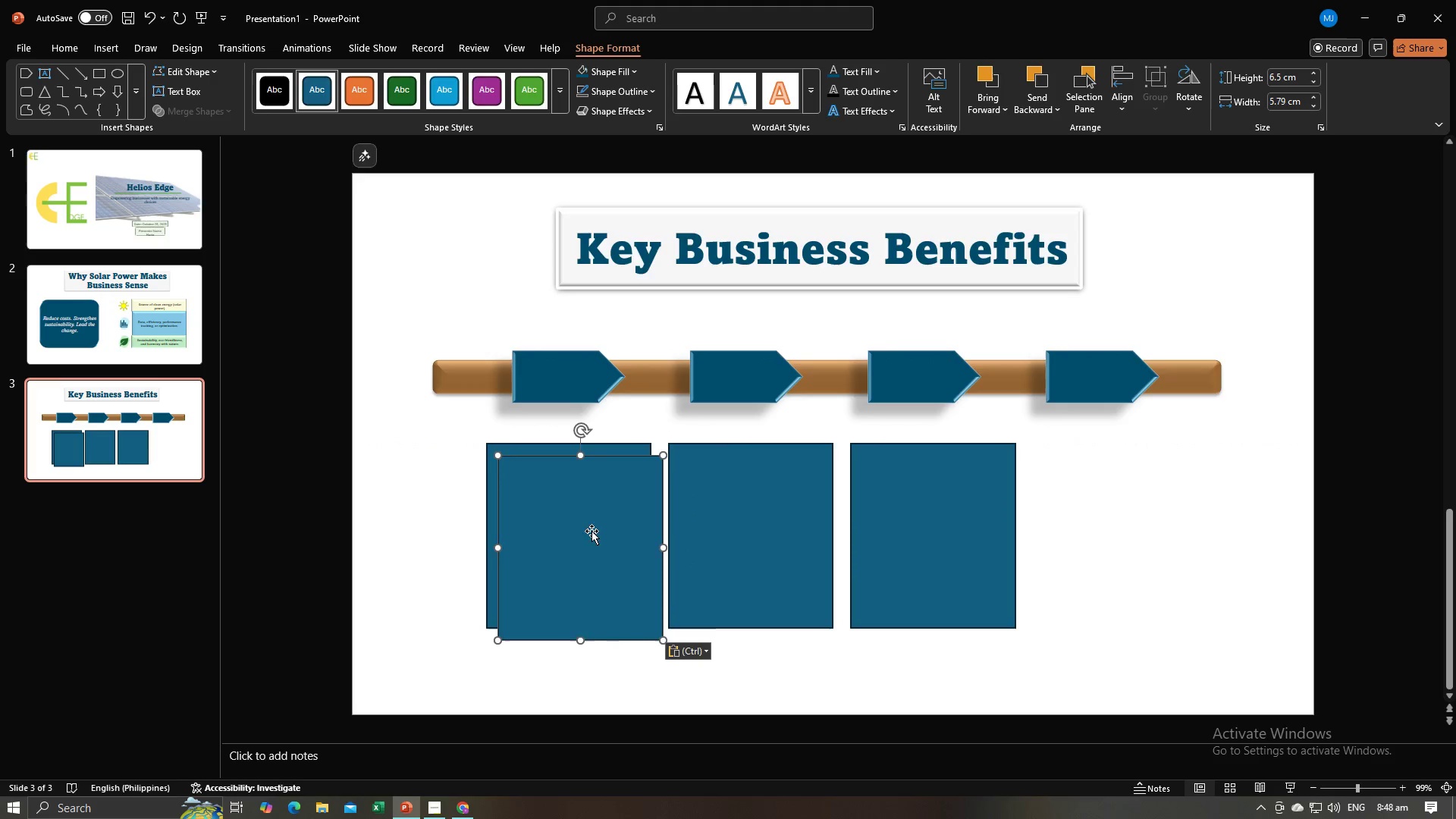 
left_click_drag(start_coordinate=[566, 532], to_coordinate=[1098, 519])
 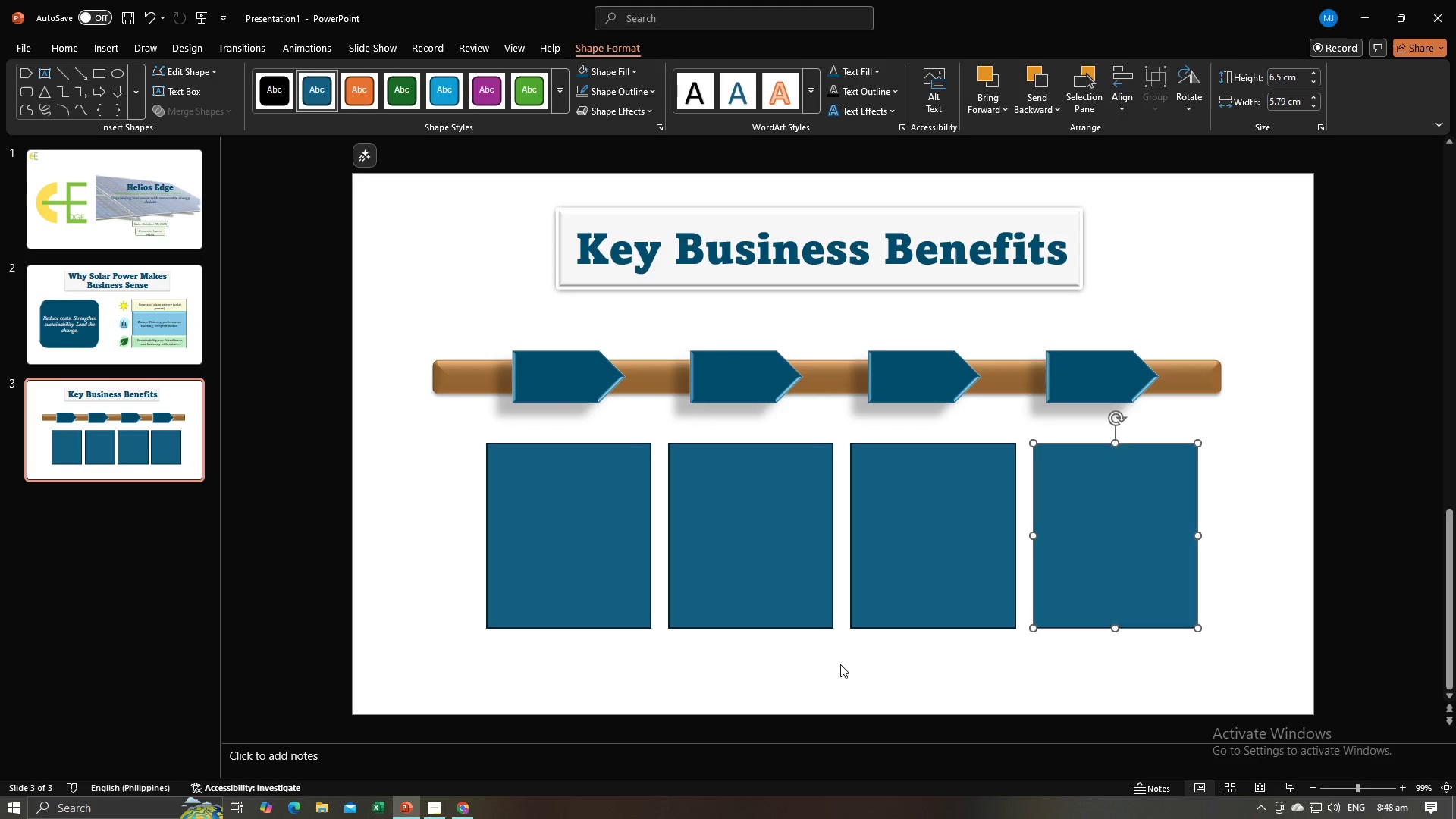 
left_click([840, 664])
 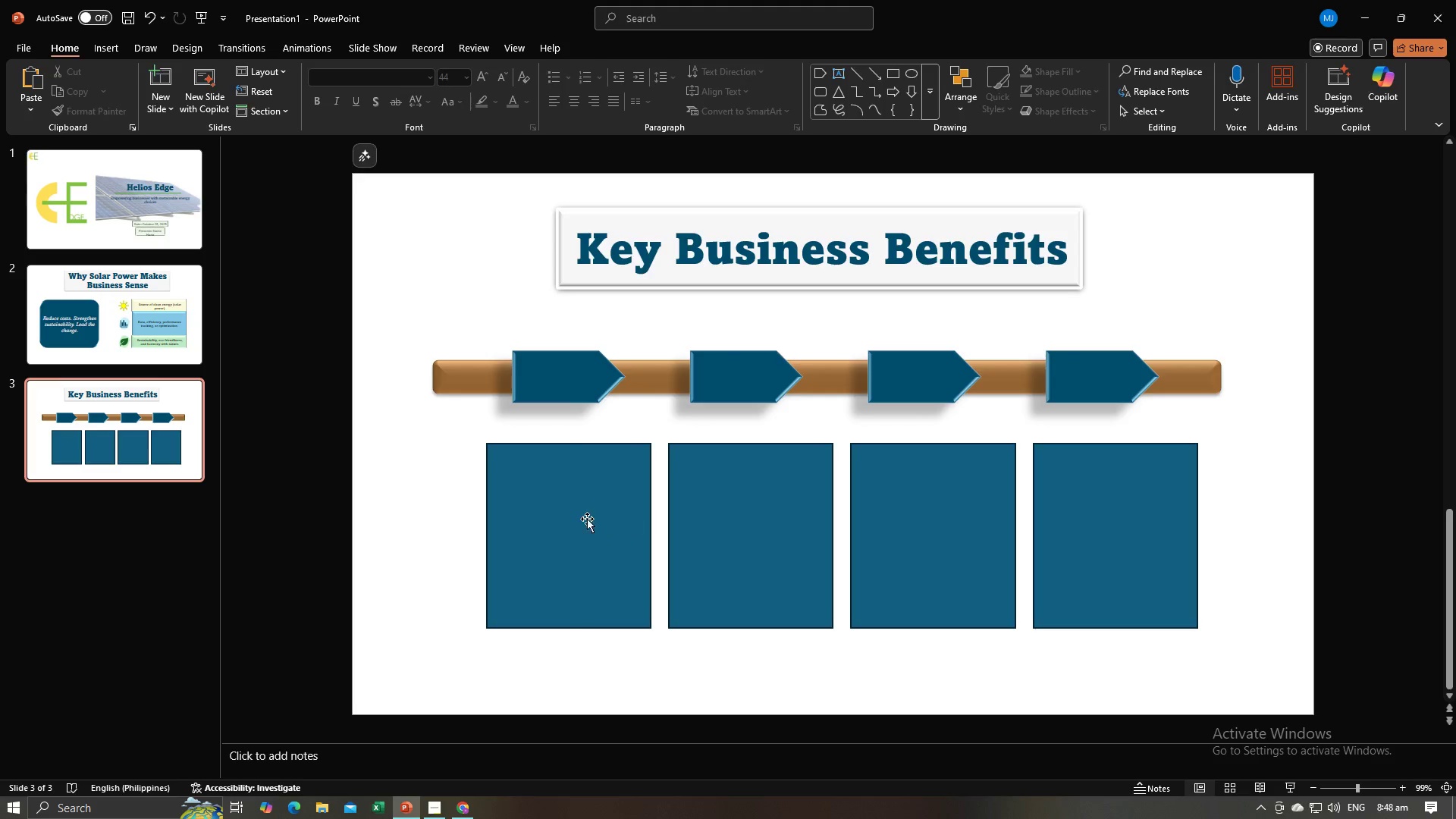 
left_click([587, 519])
 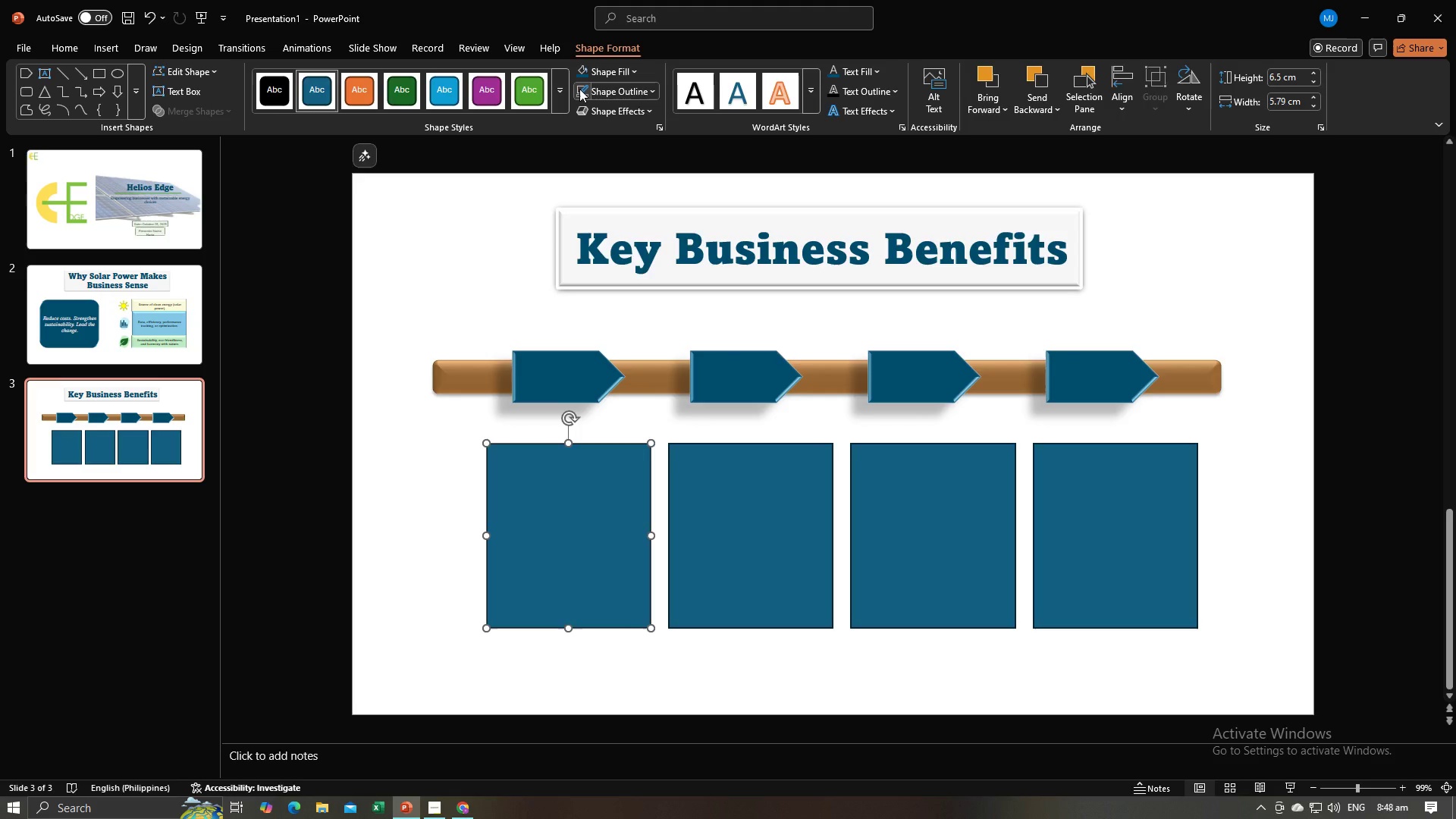 
left_click([579, 89])
 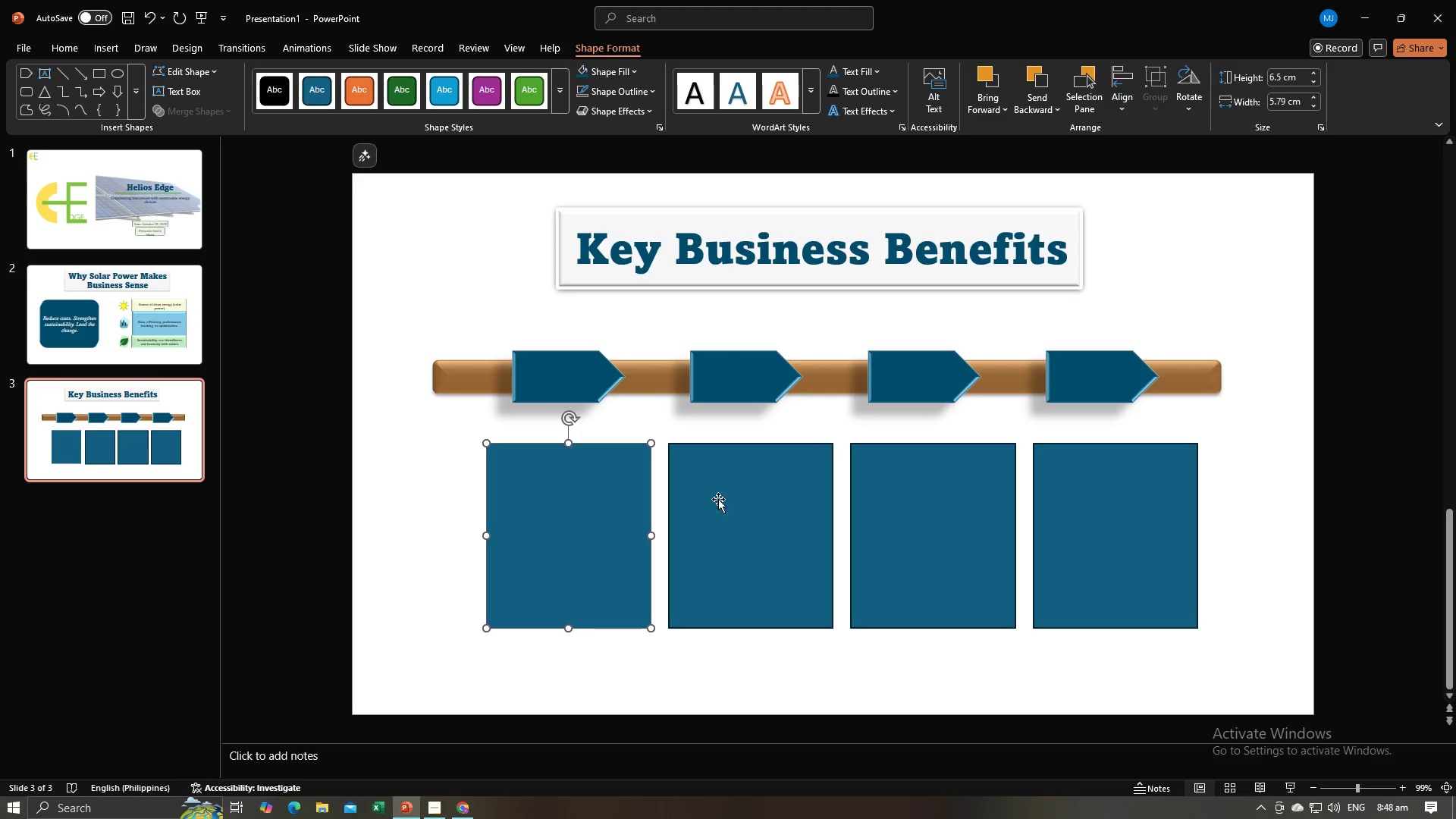 
left_click([720, 509])
 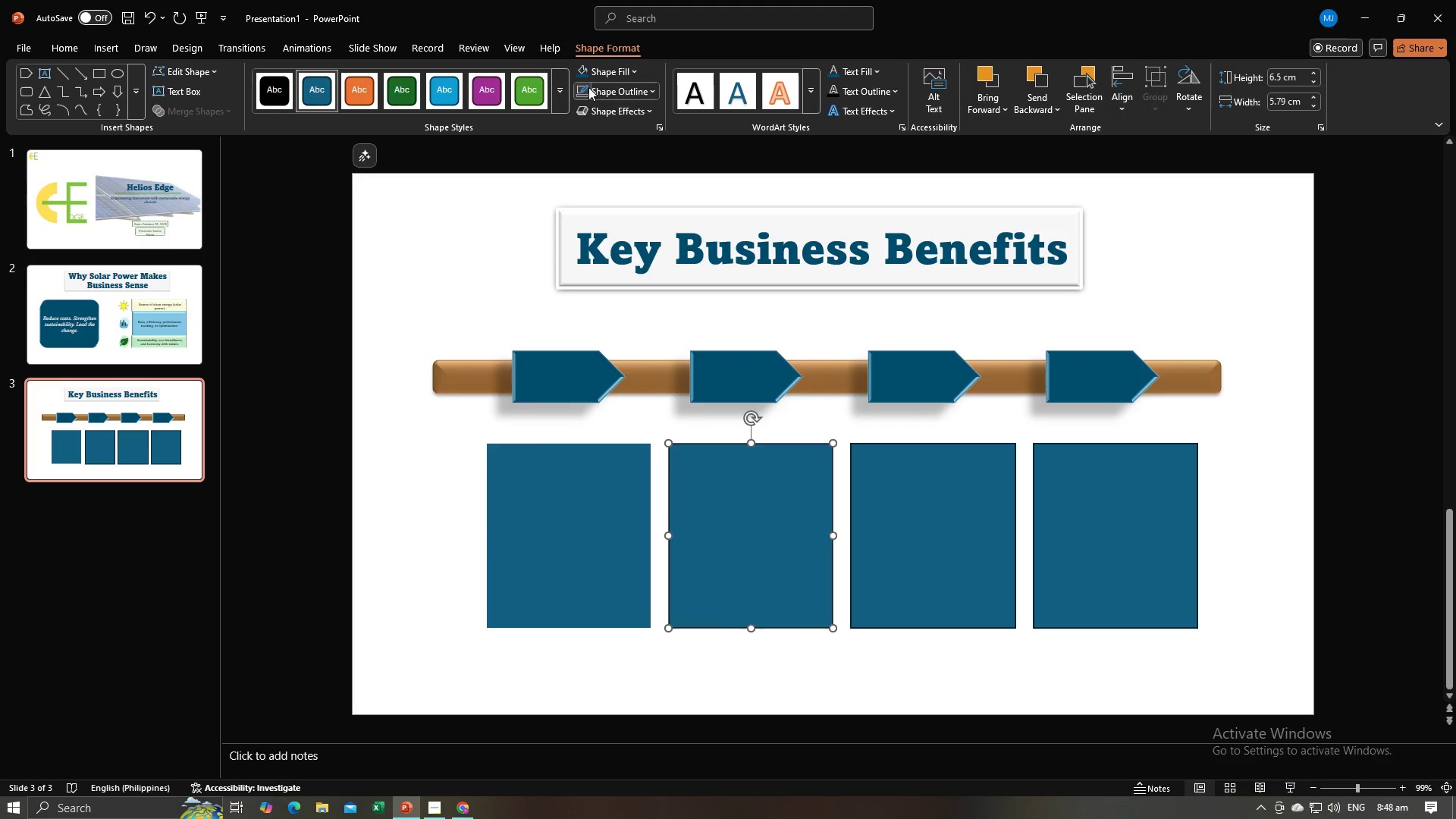 
left_click([588, 87])
 